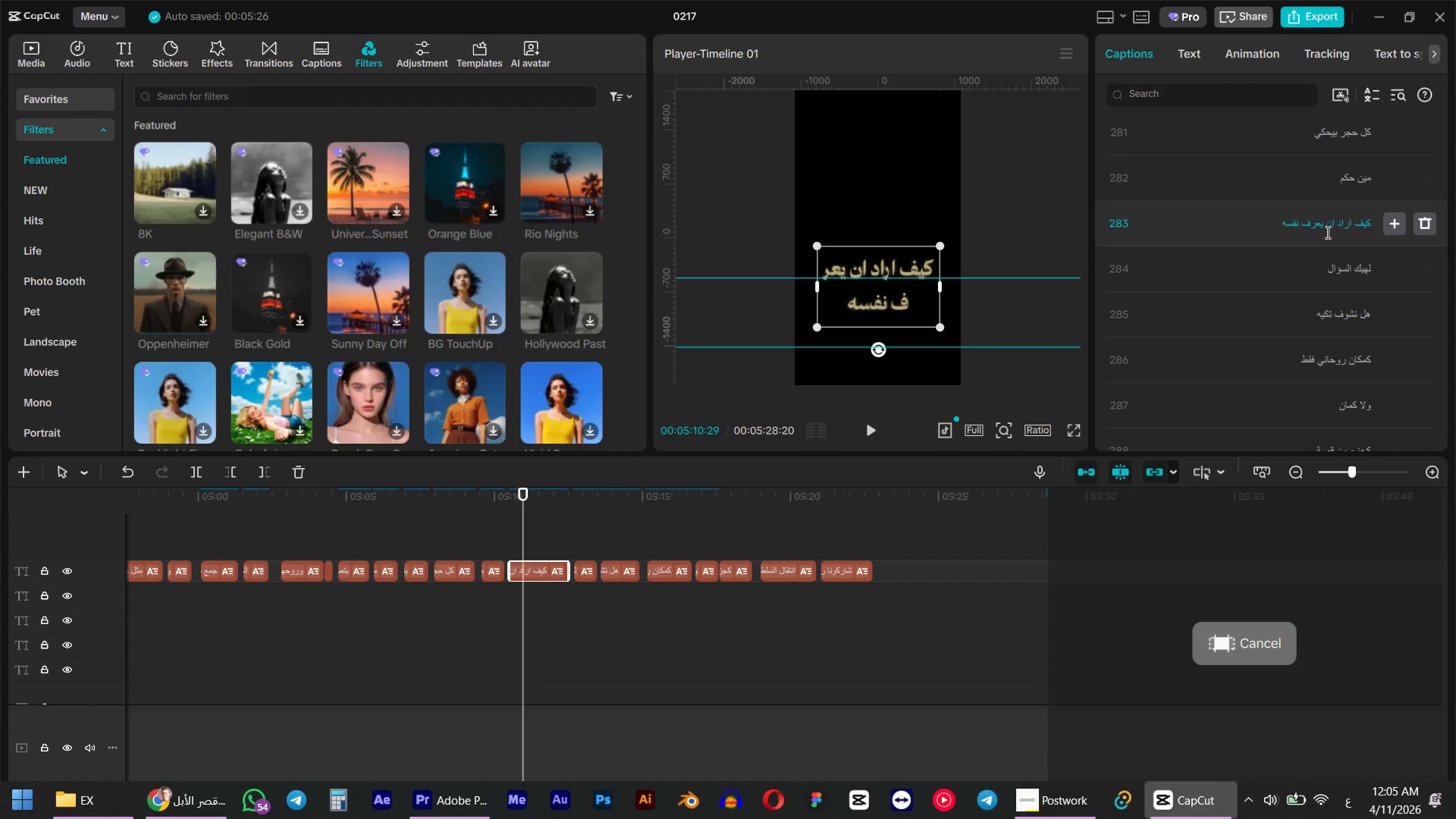 
left_click([1335, 218])
 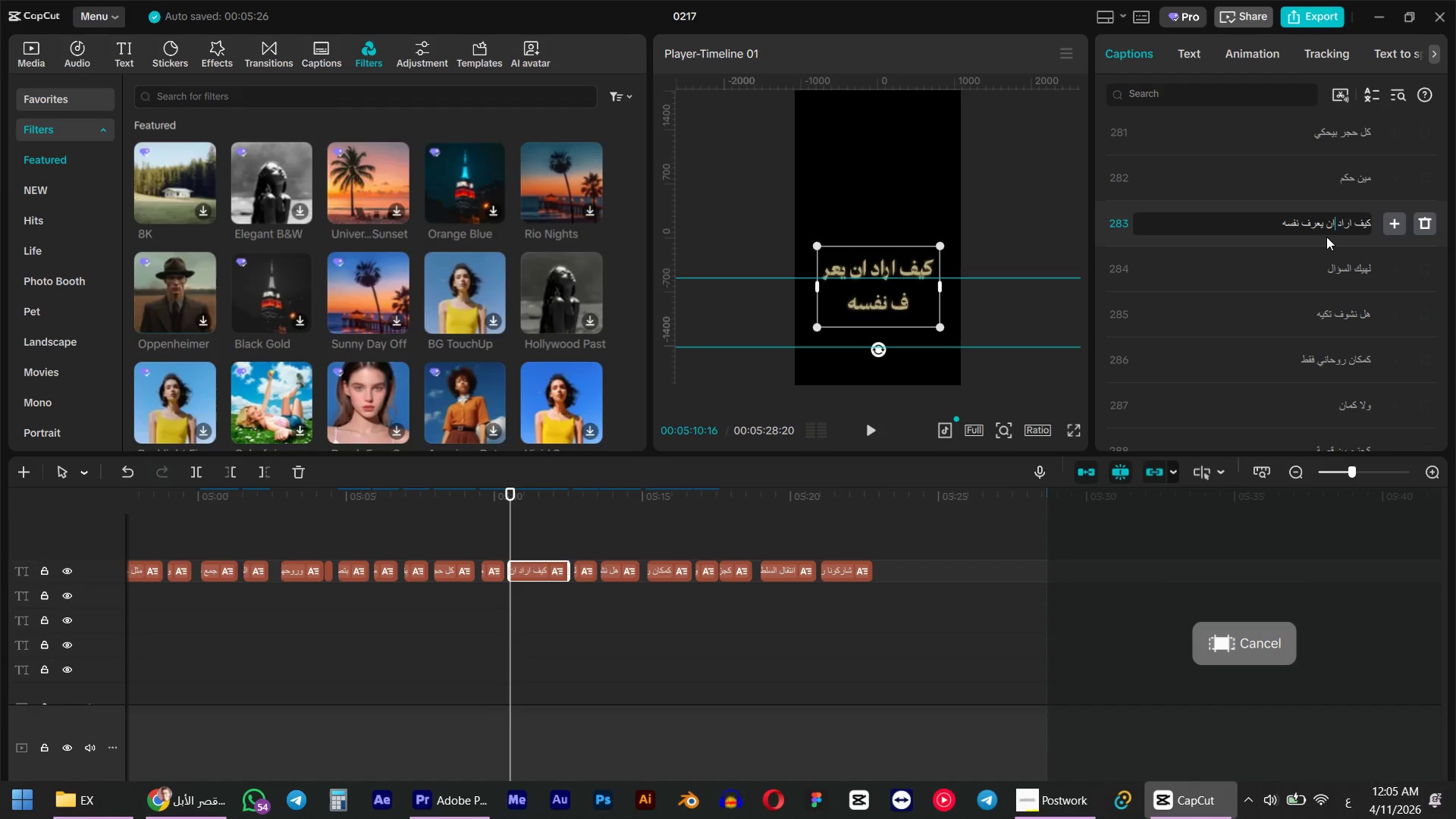 
key(Enter)
 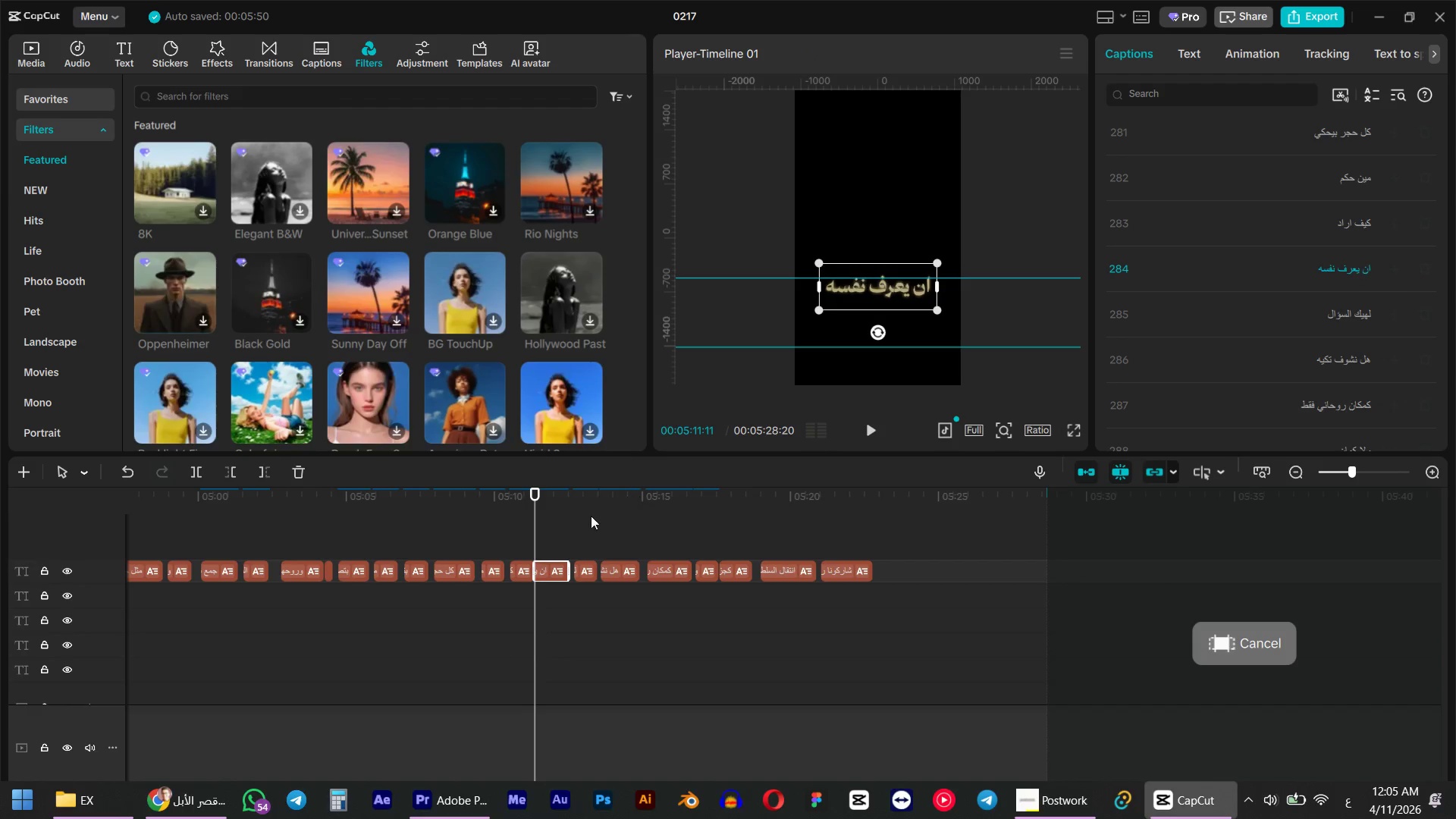 
left_click([521, 516])
 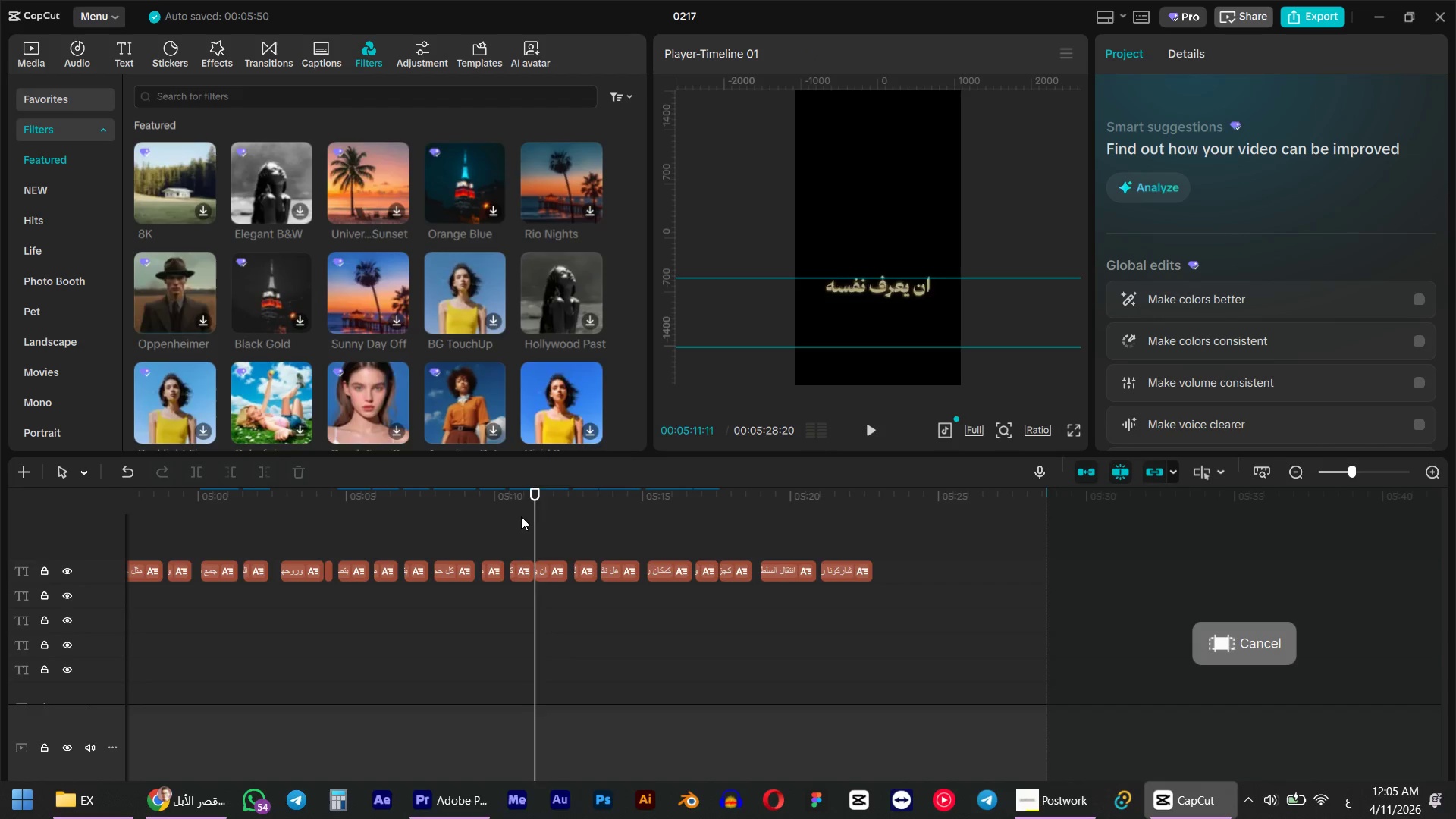 
key(Space)
 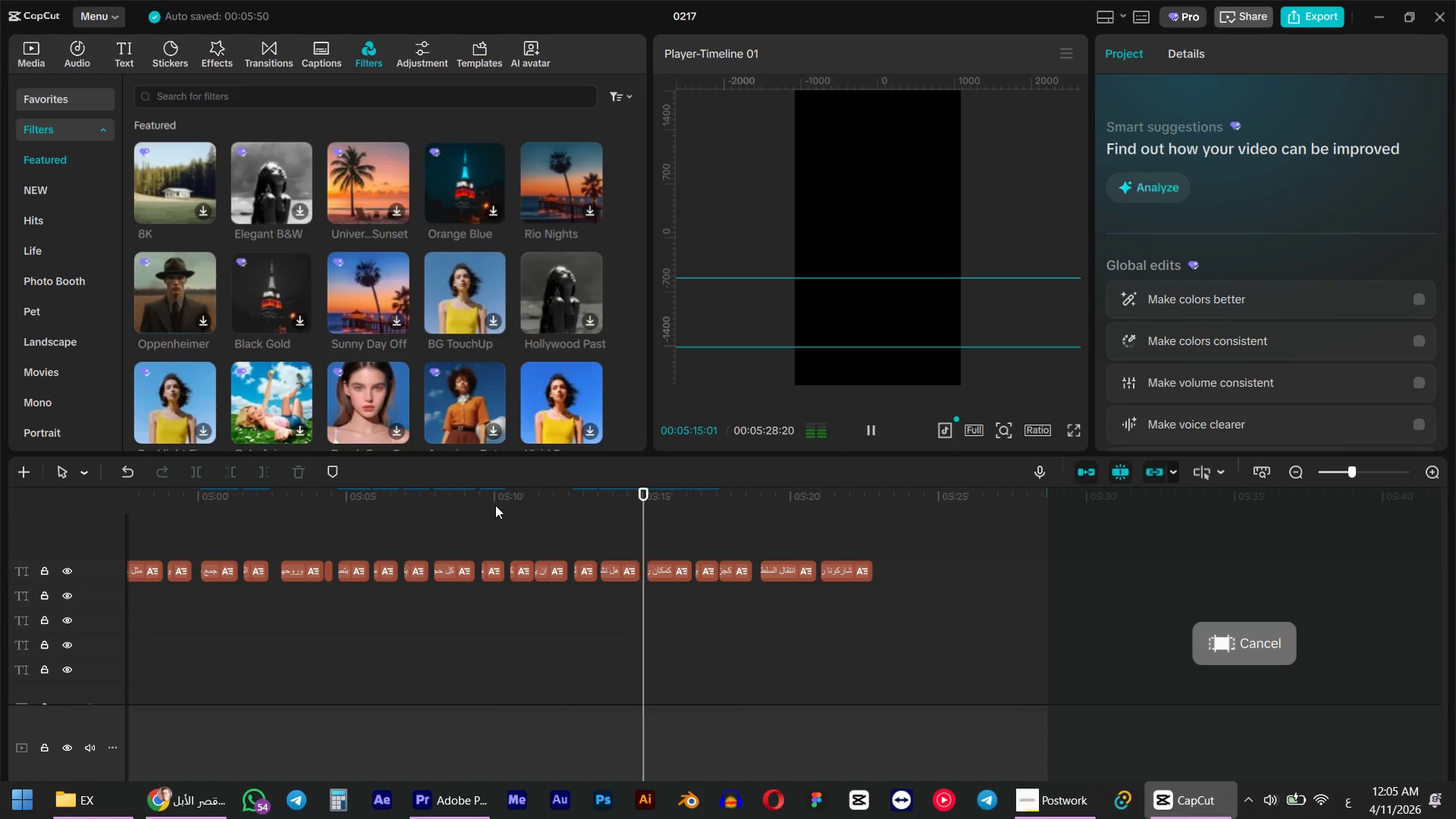 
wait(5.66)
 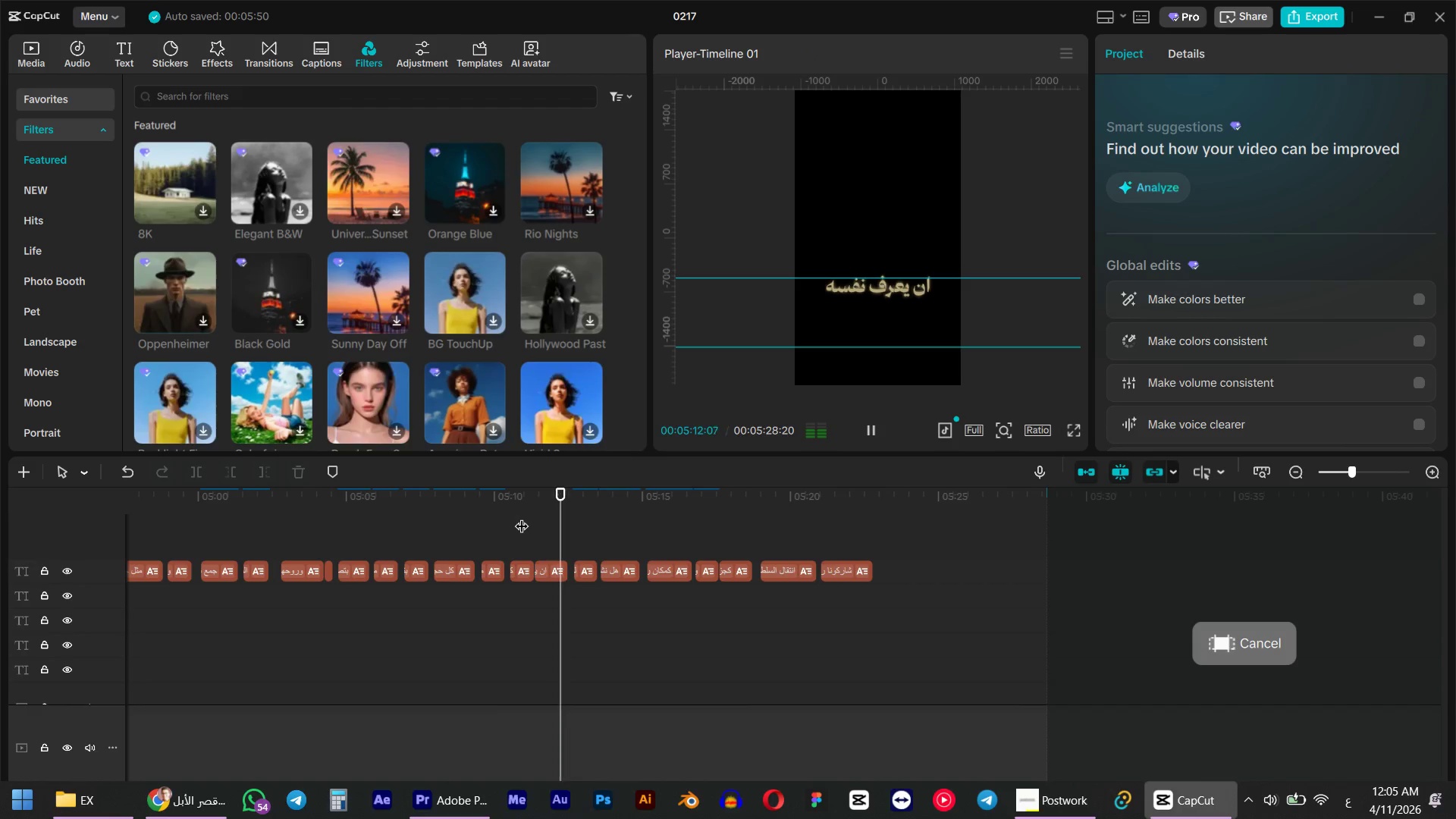 
key(Space)
 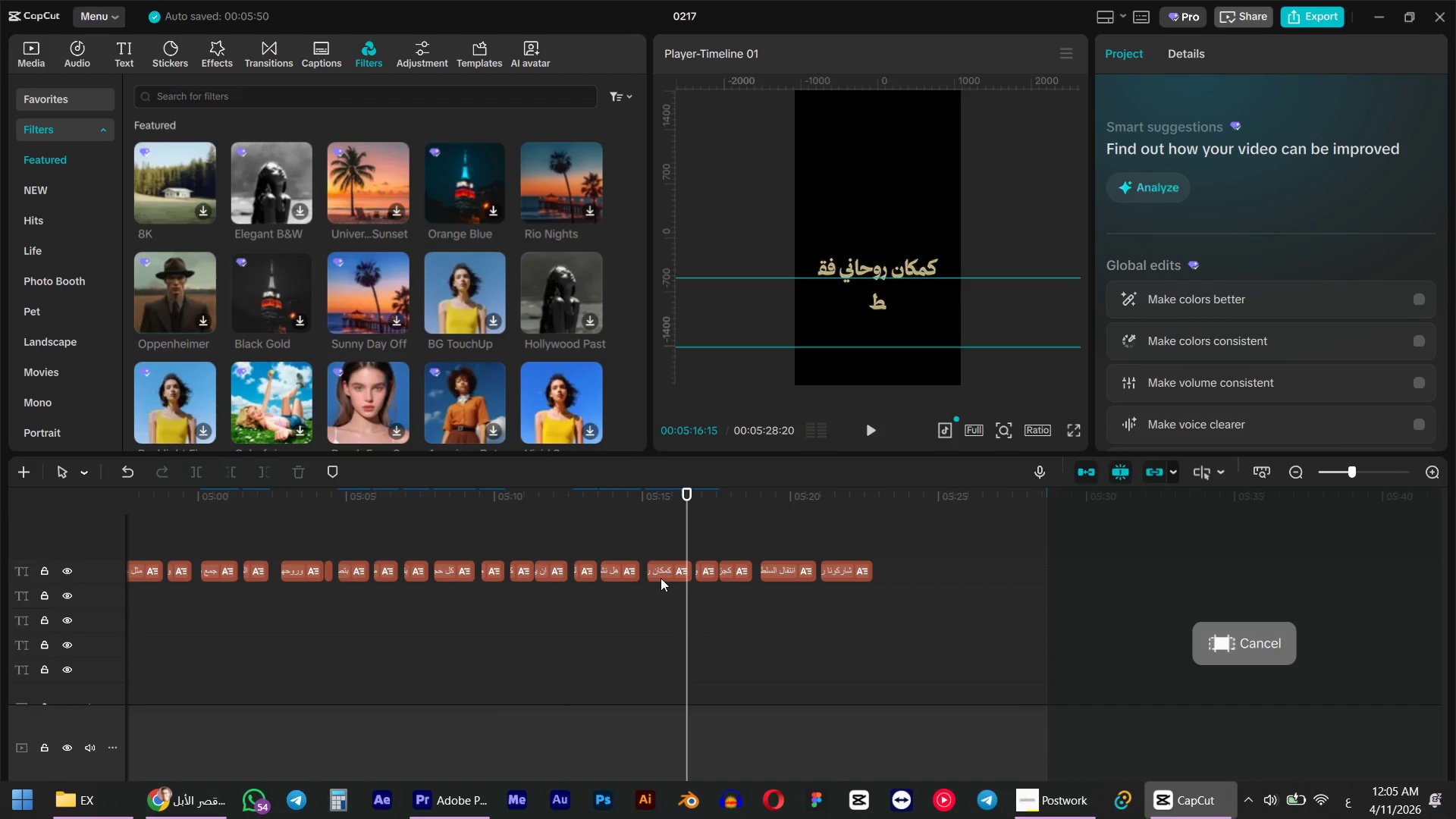 
left_click([670, 575])
 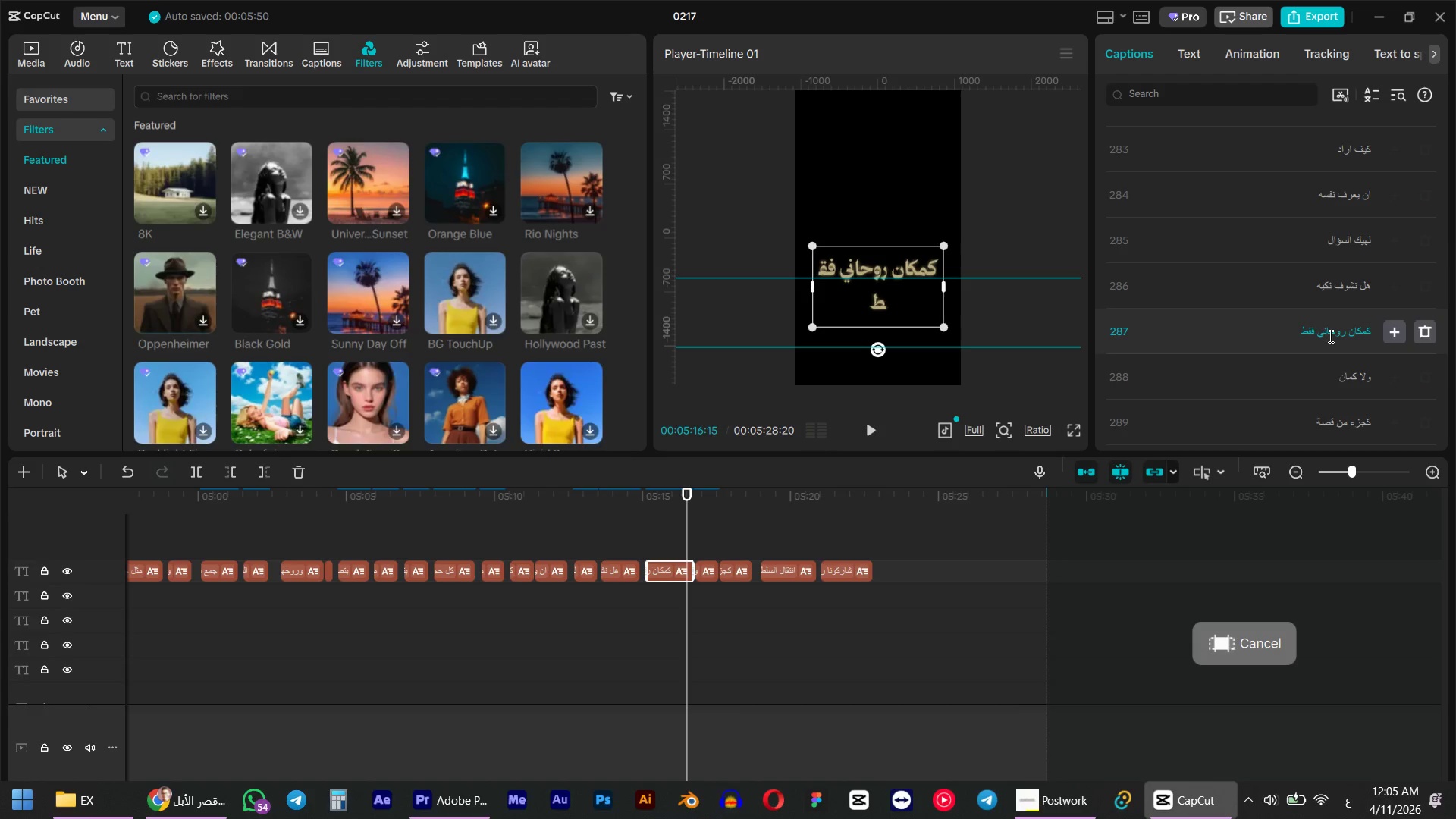 
left_click([1317, 334])
 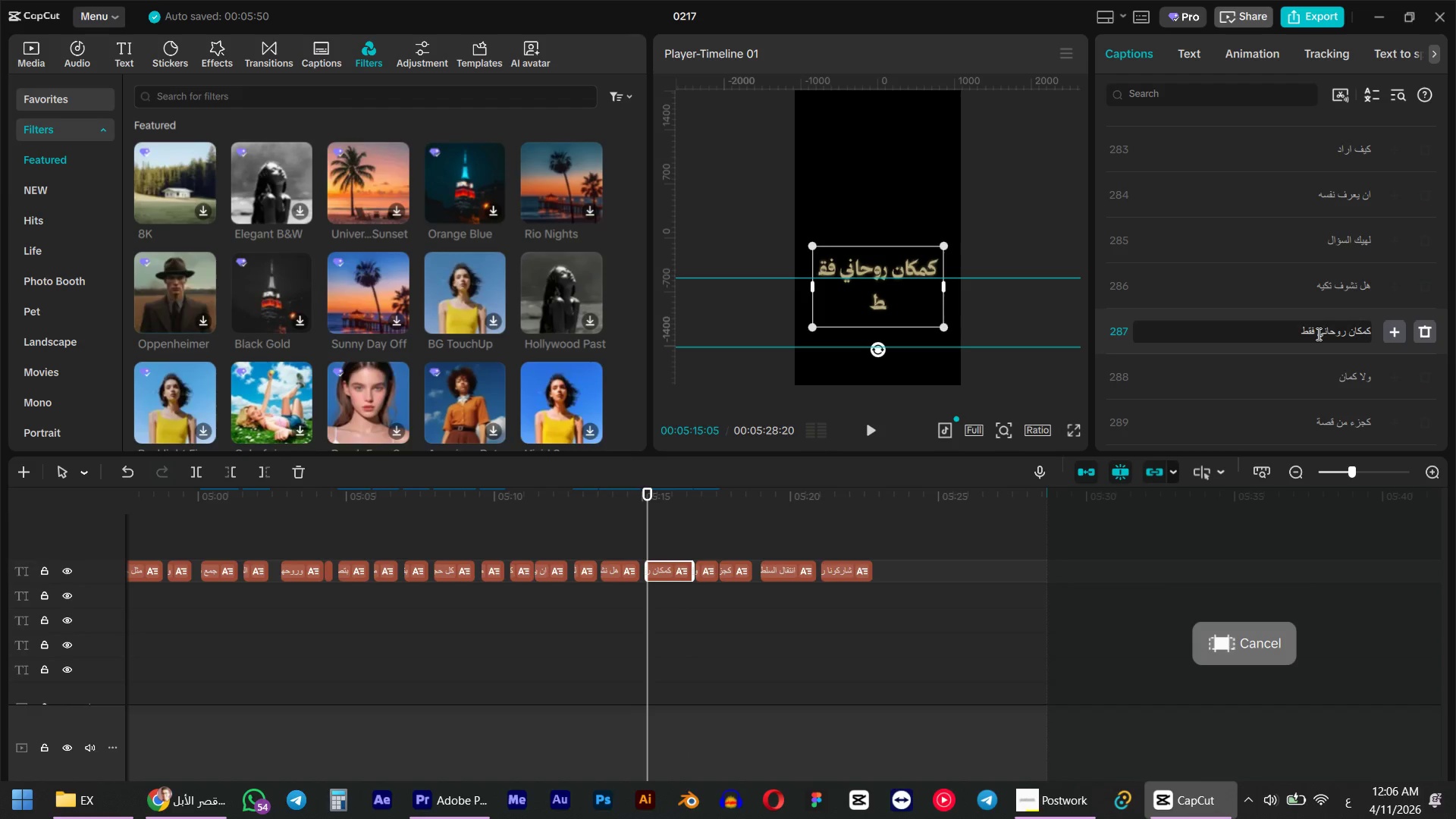 
key(Enter)
 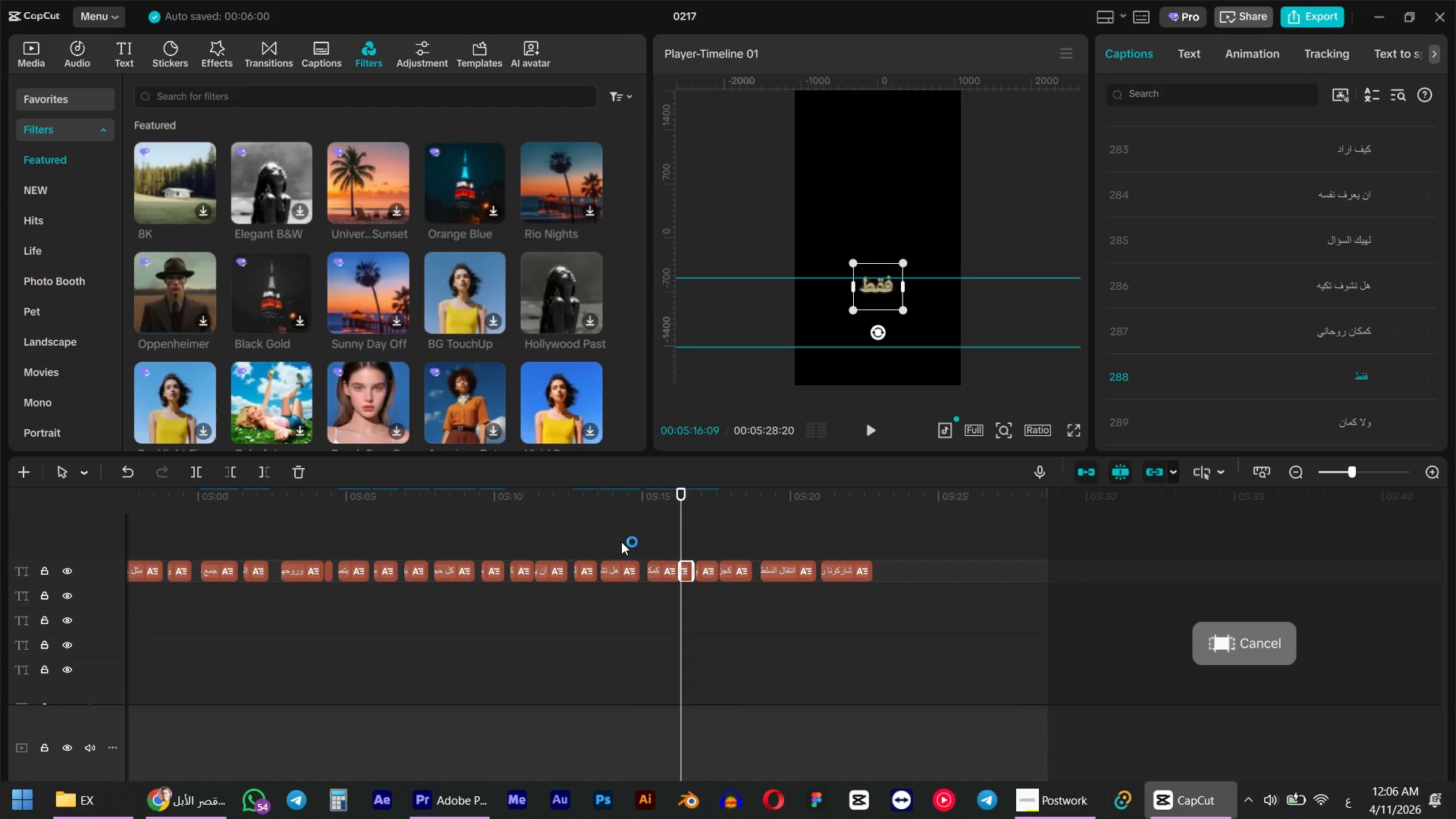 
left_click([646, 513])
 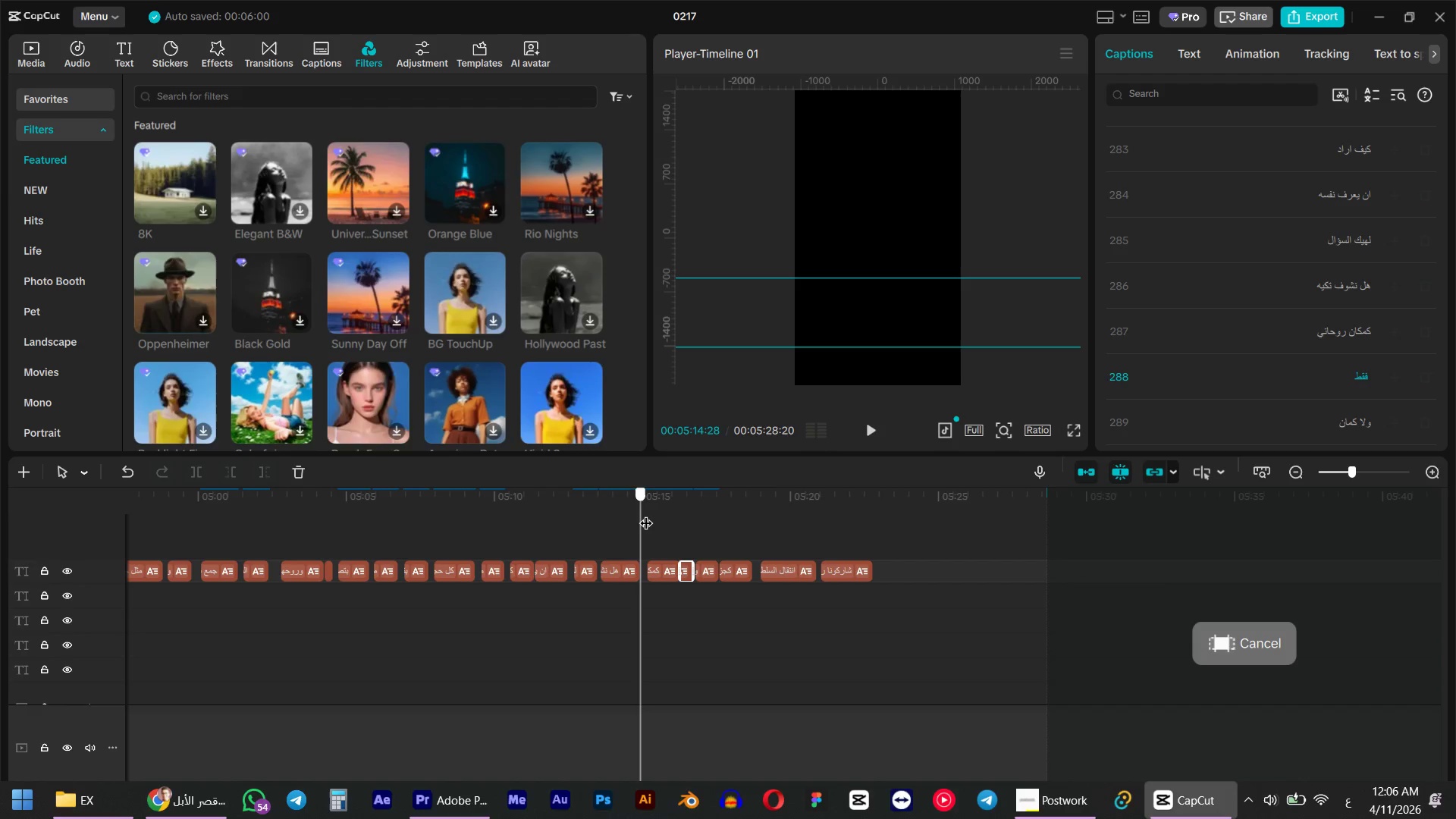 
key(Space)
 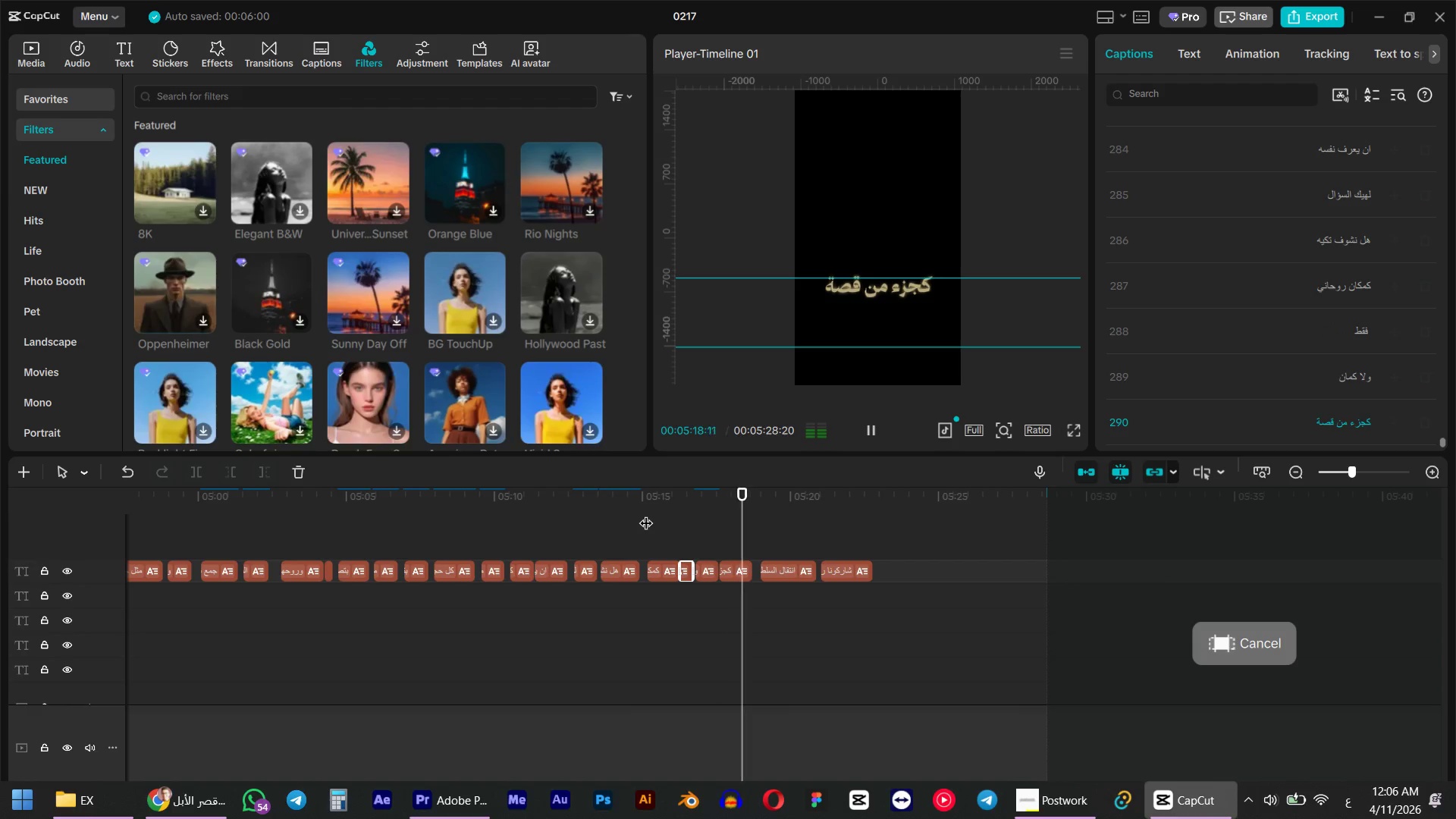 
key(Space)
 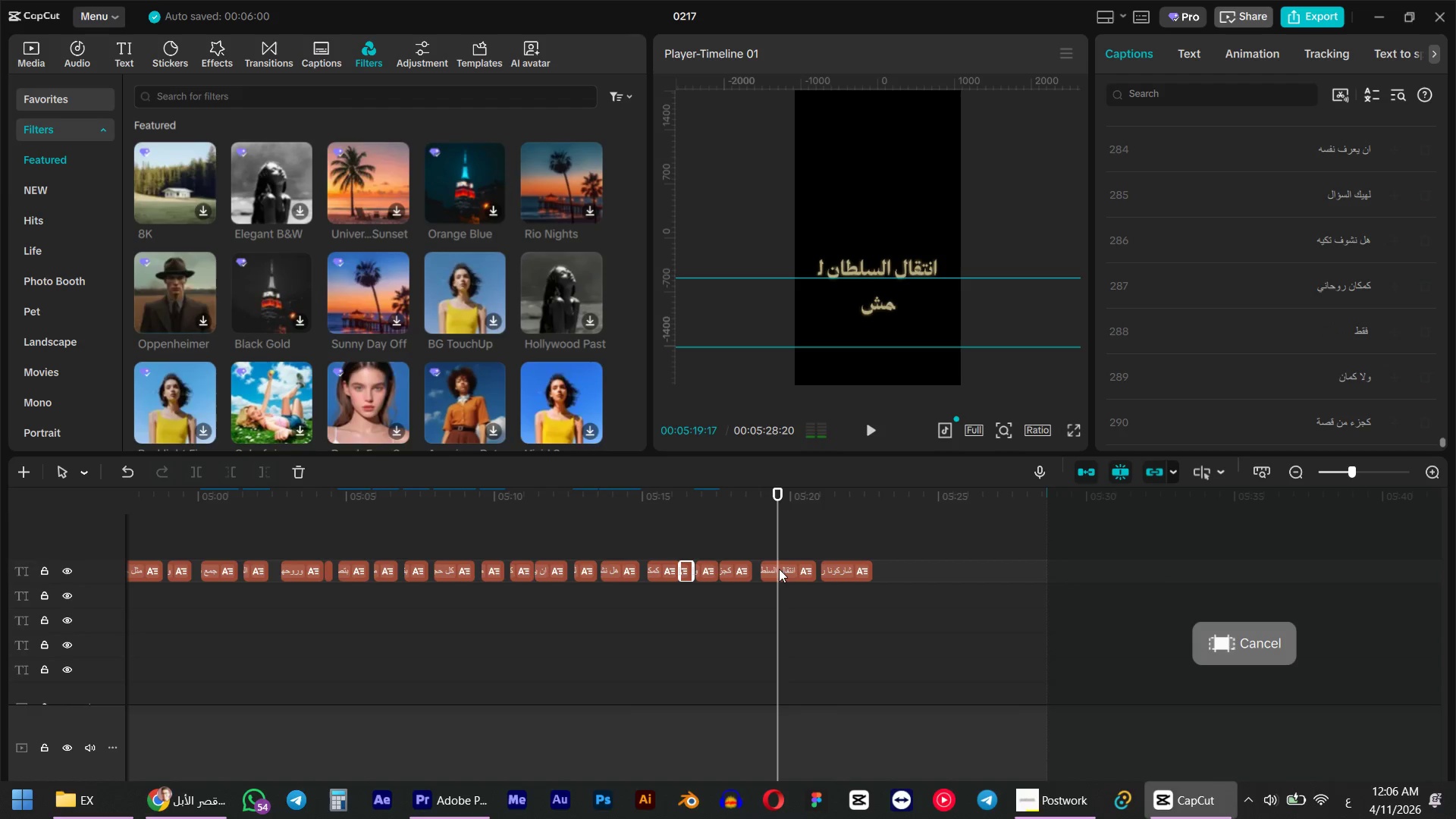 
left_click([780, 570])
 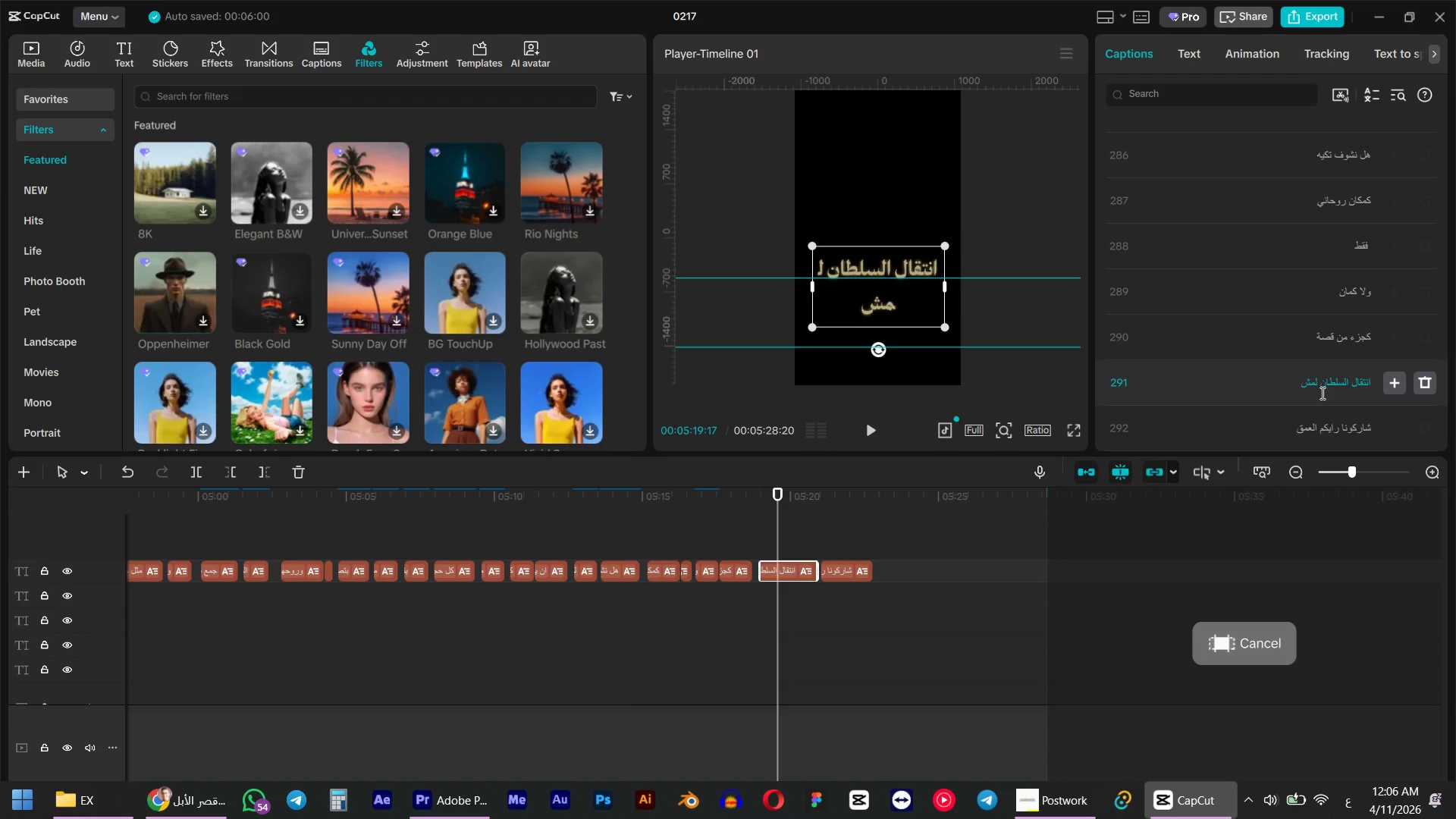 
left_click([1320, 385])
 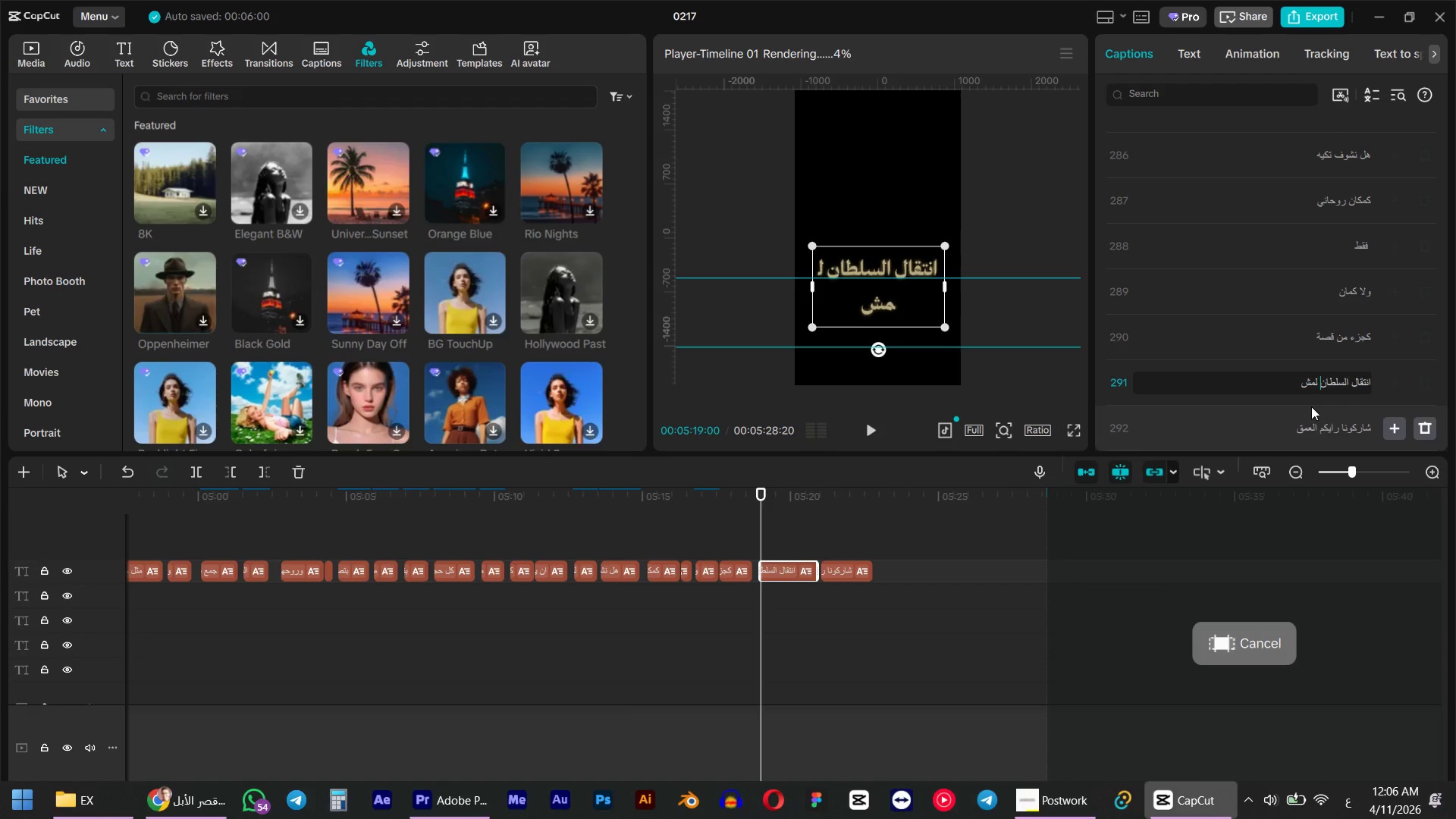 
key(Enter)
 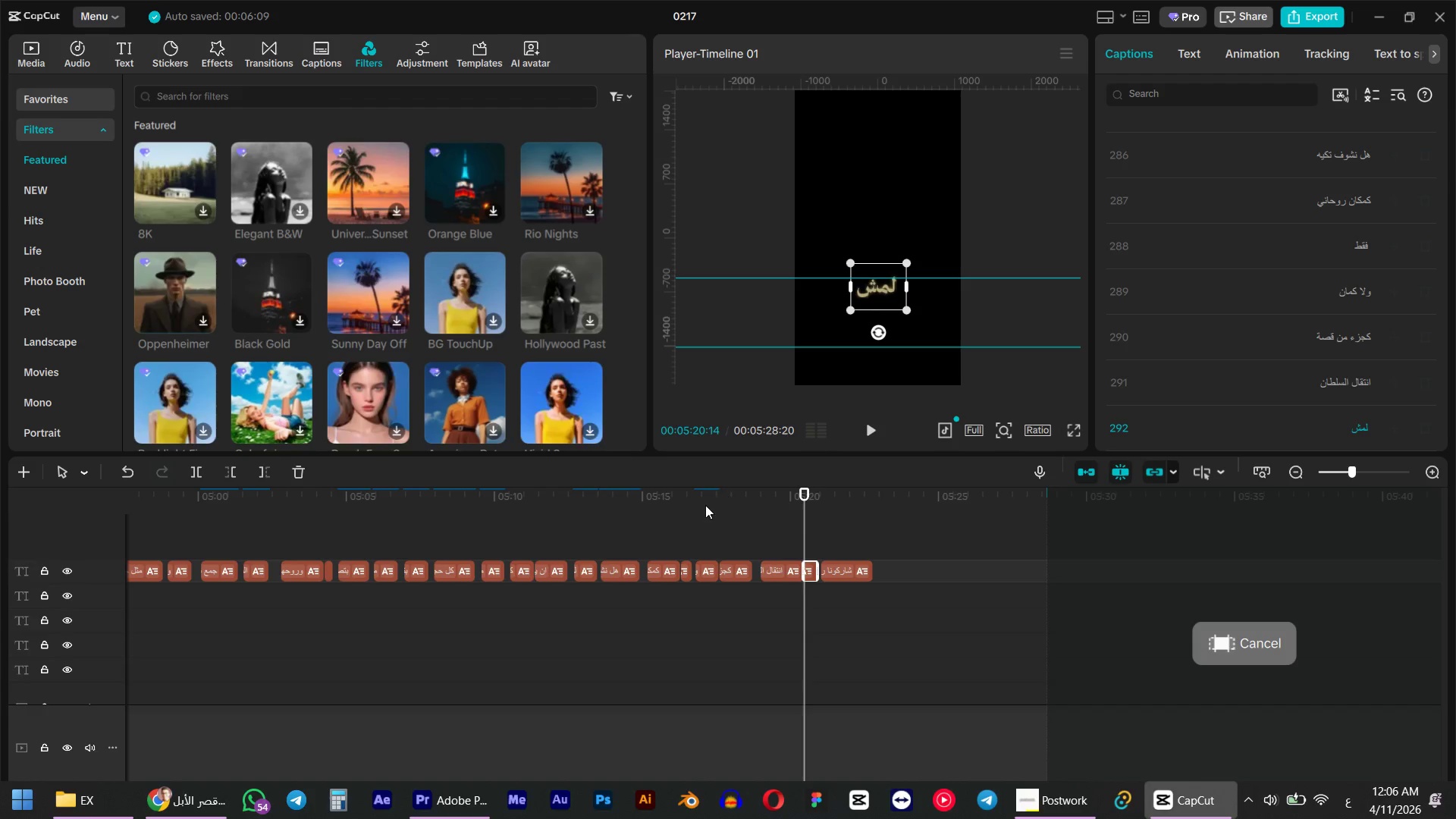 
left_click([772, 507])
 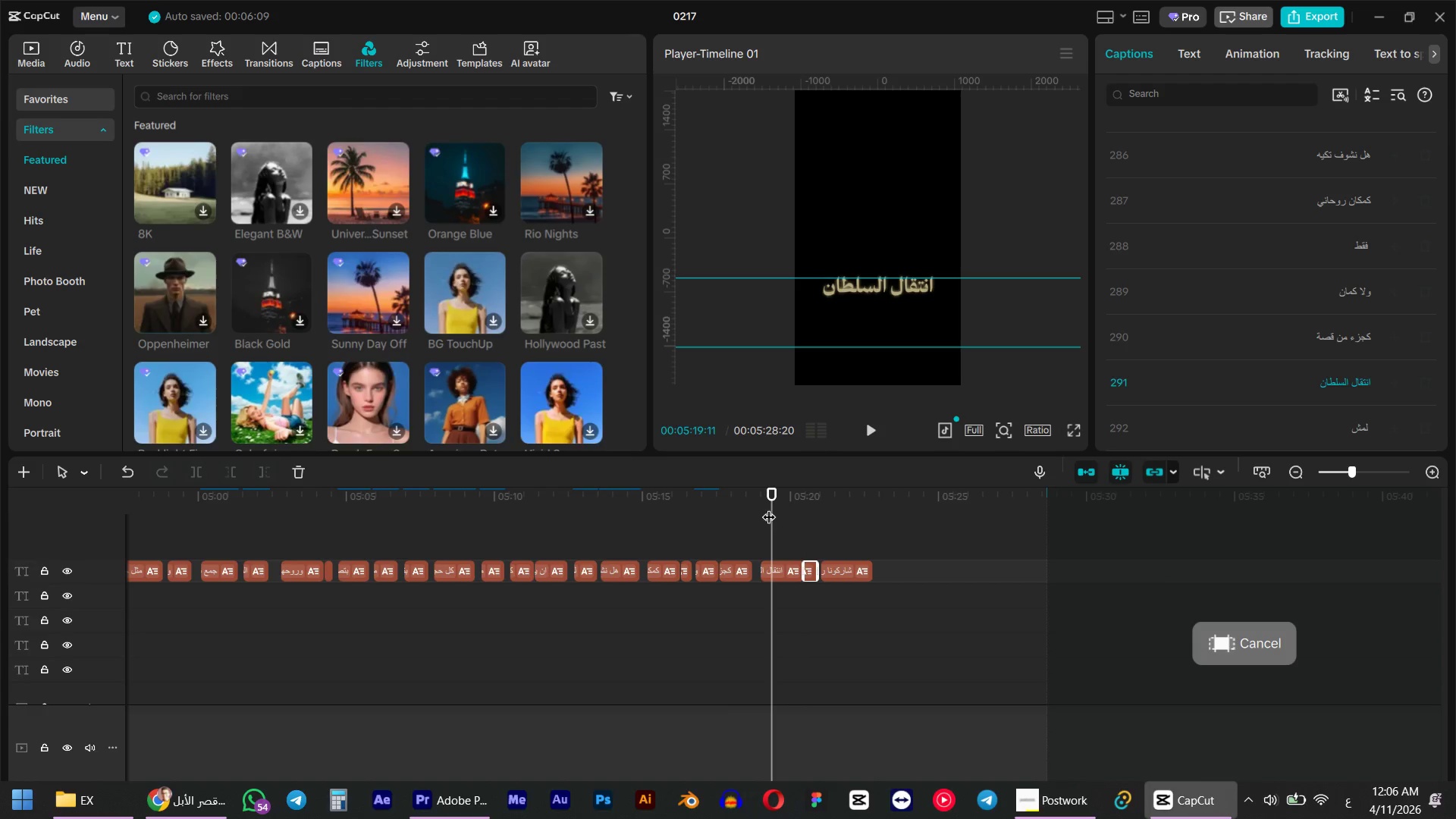 
key(Space)
 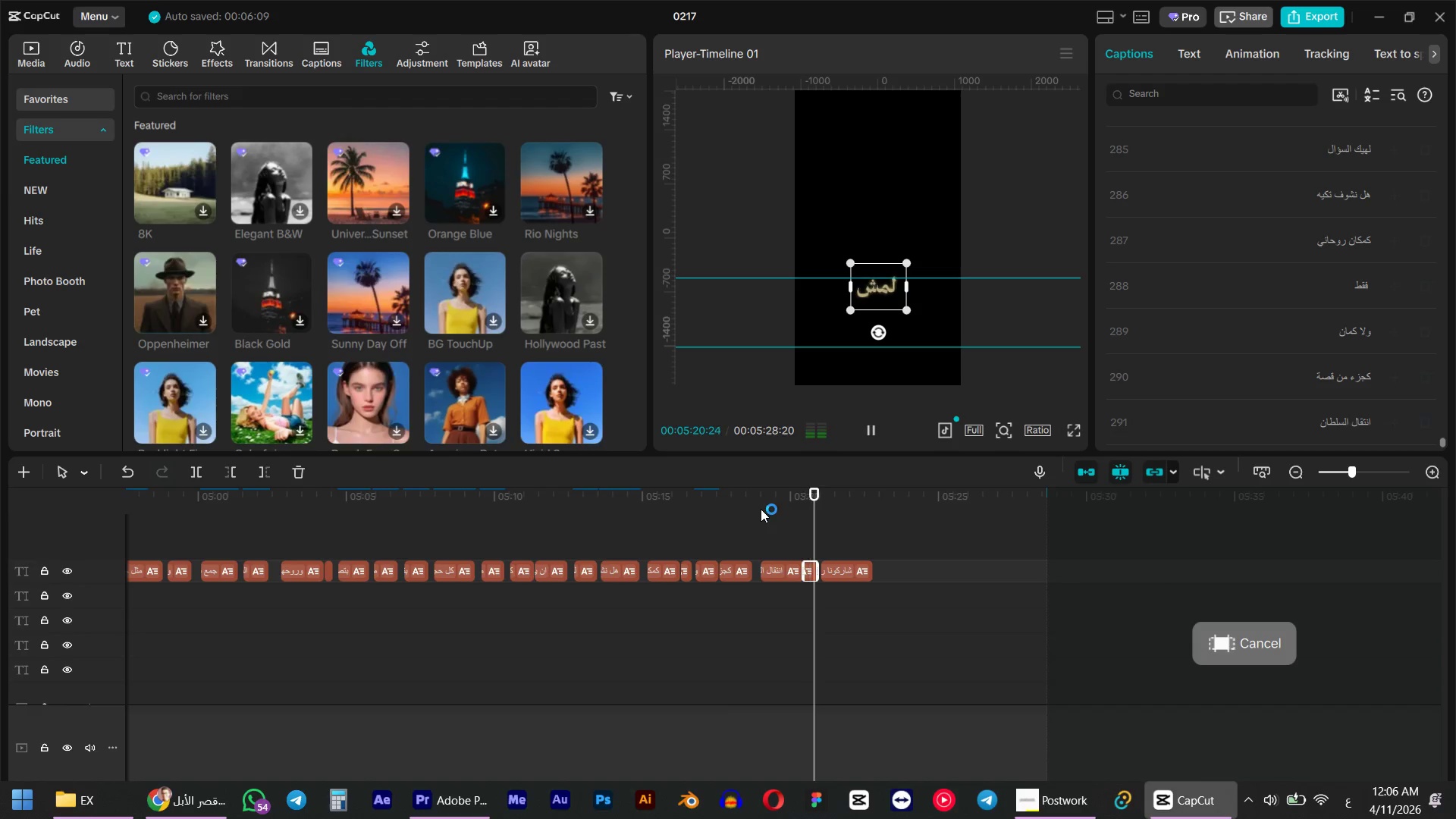 
left_click([761, 509])
 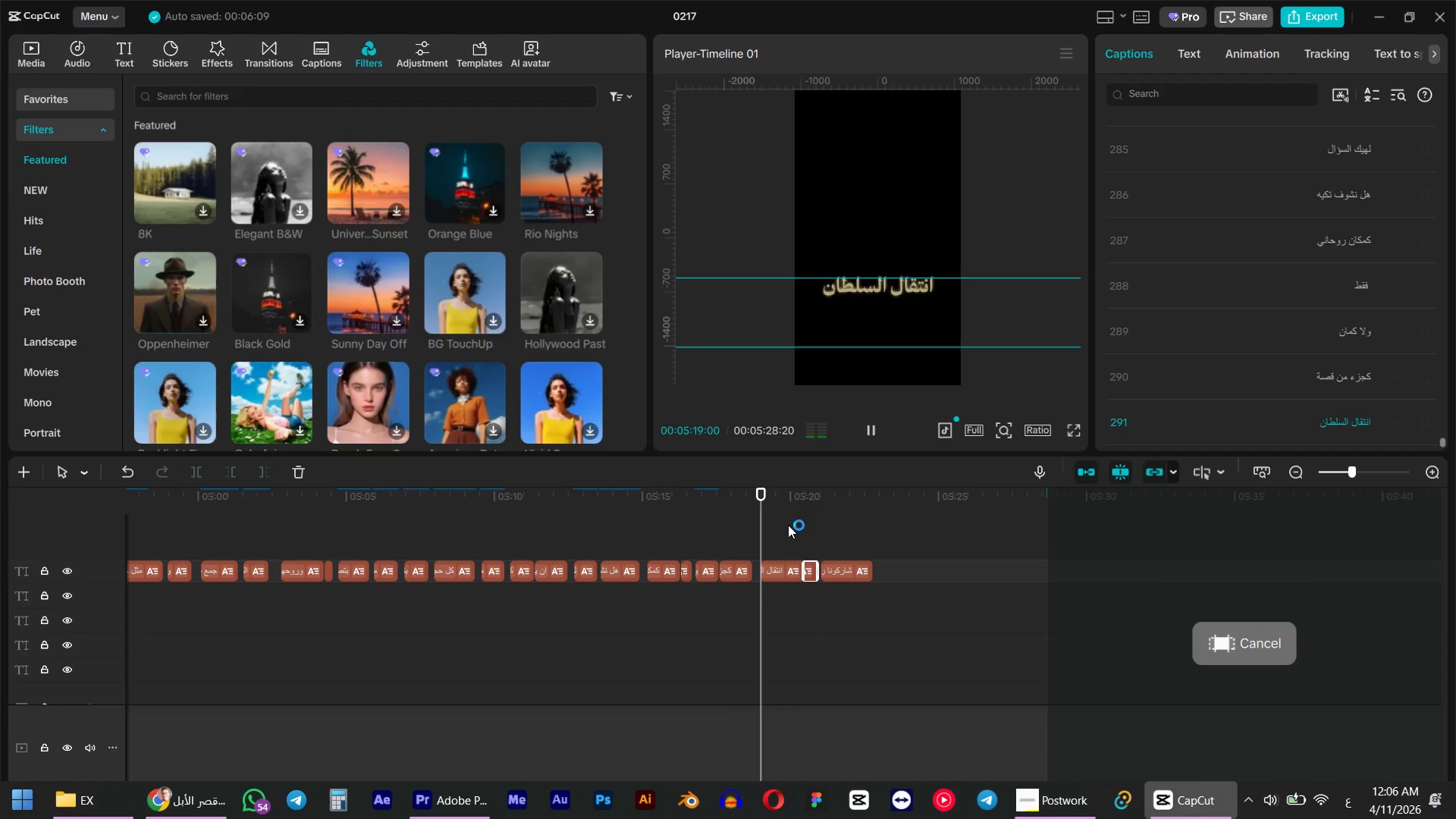 
key(Space)
 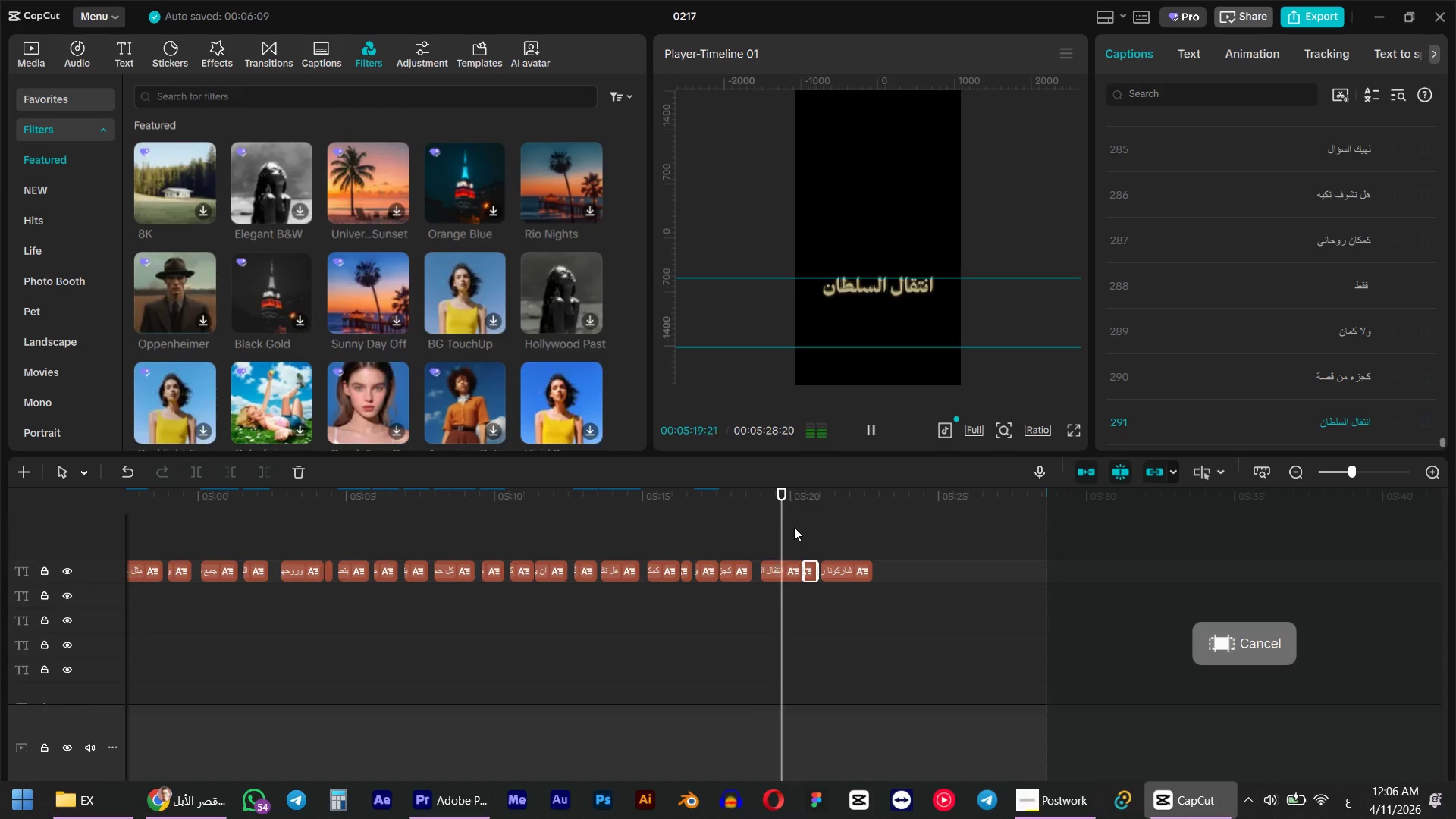 
key(Space)
 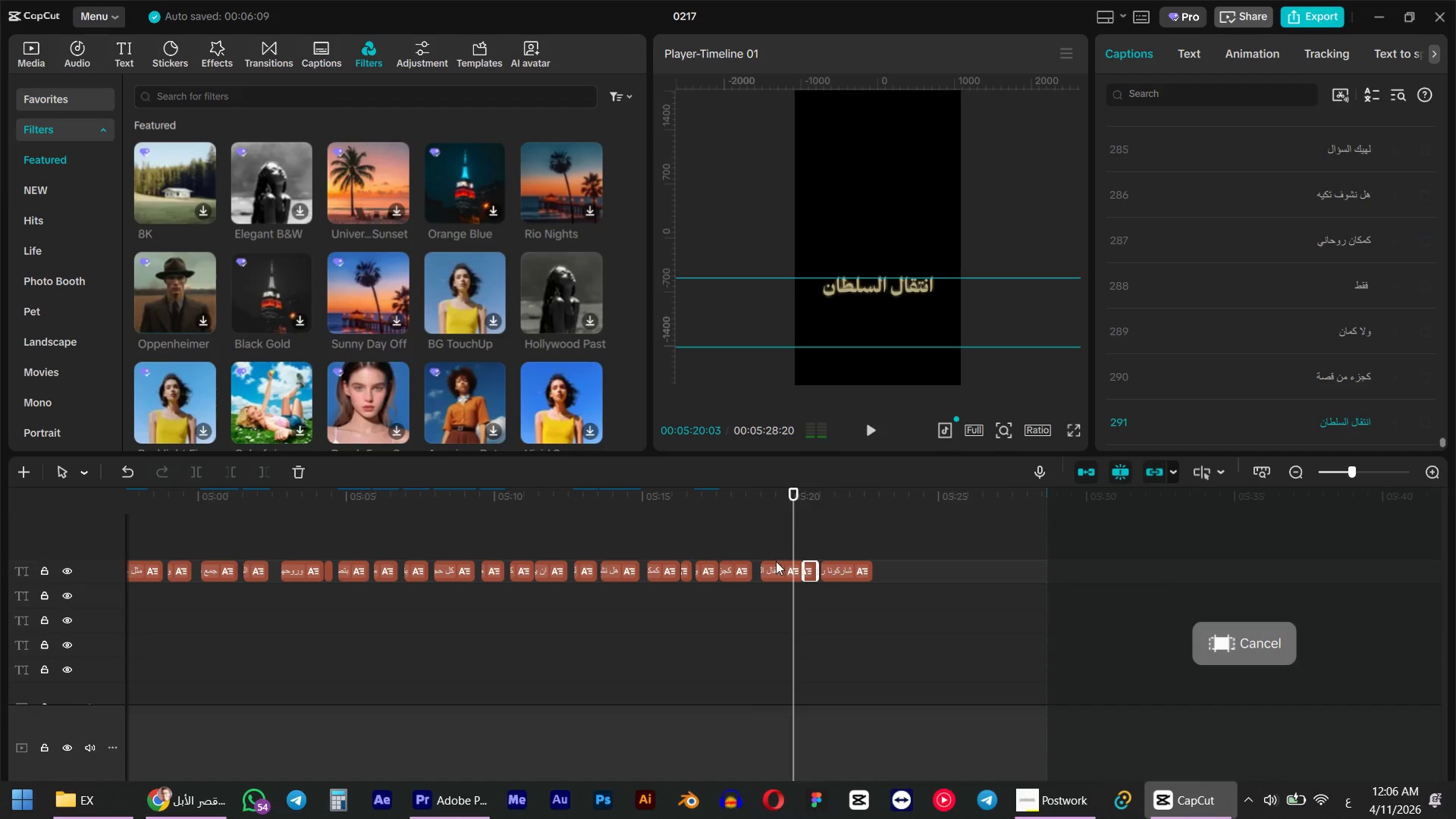 
left_click([776, 561])
 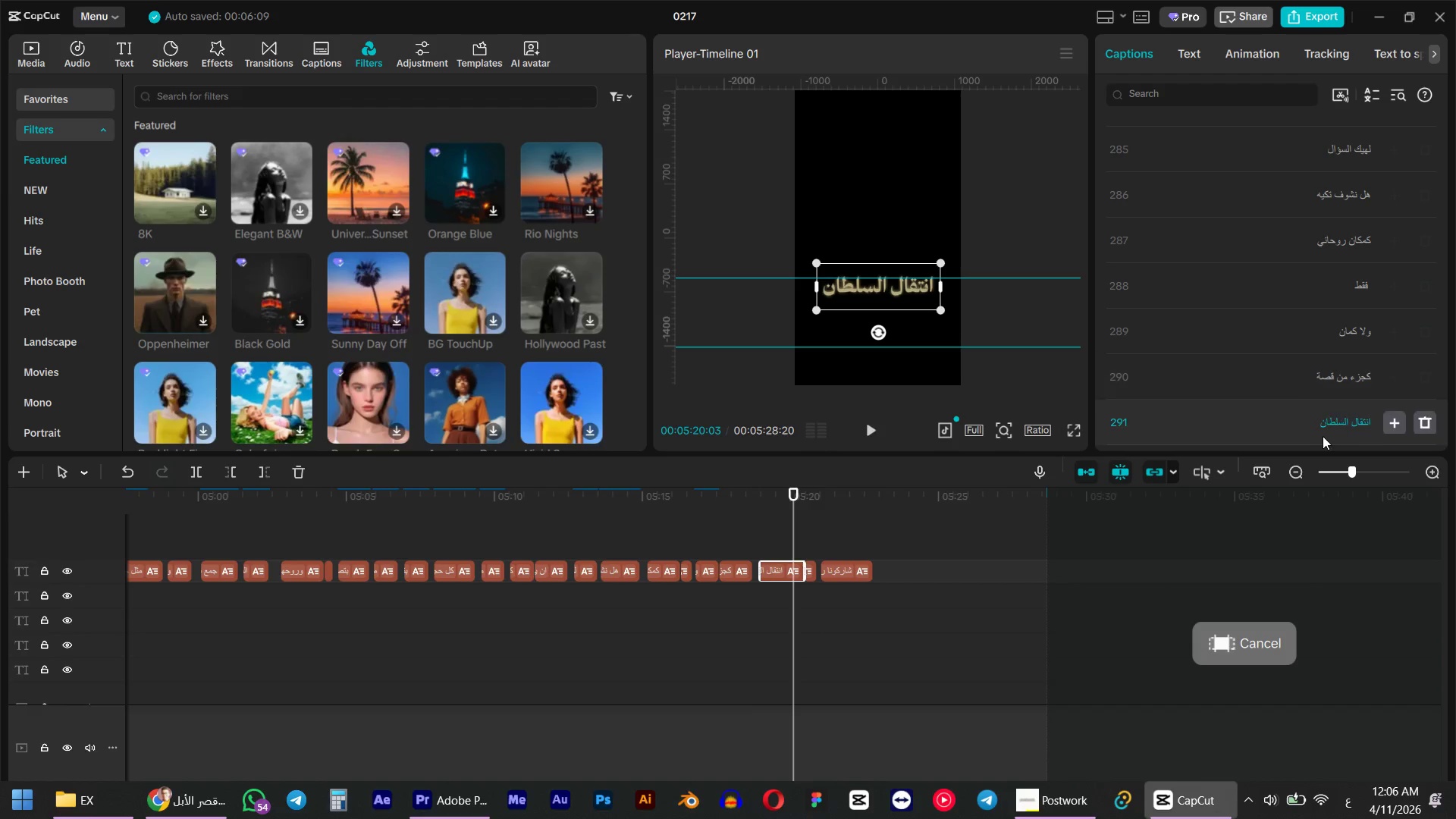 
double_click([1325, 420])
 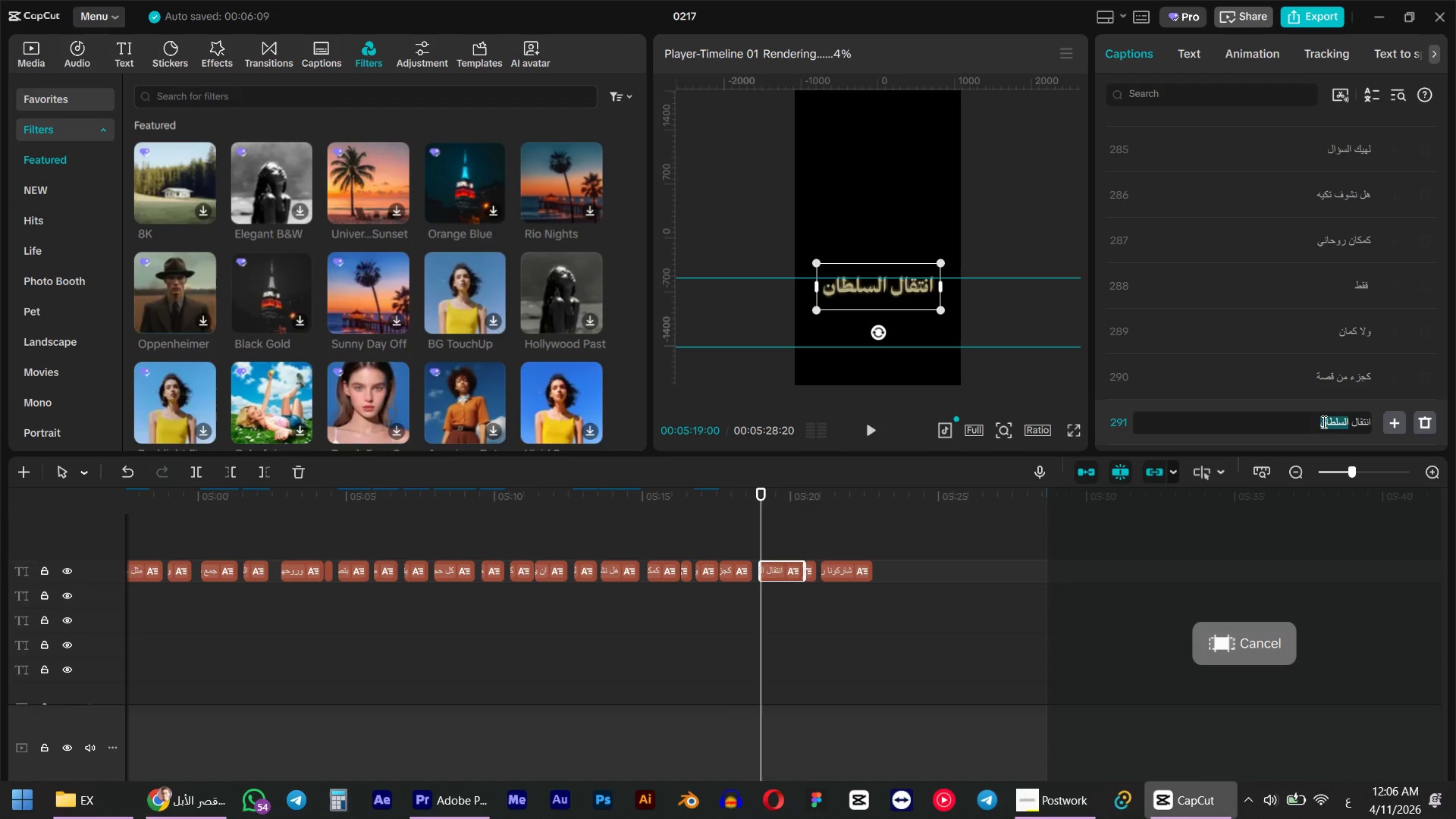 
left_click([1318, 422])
 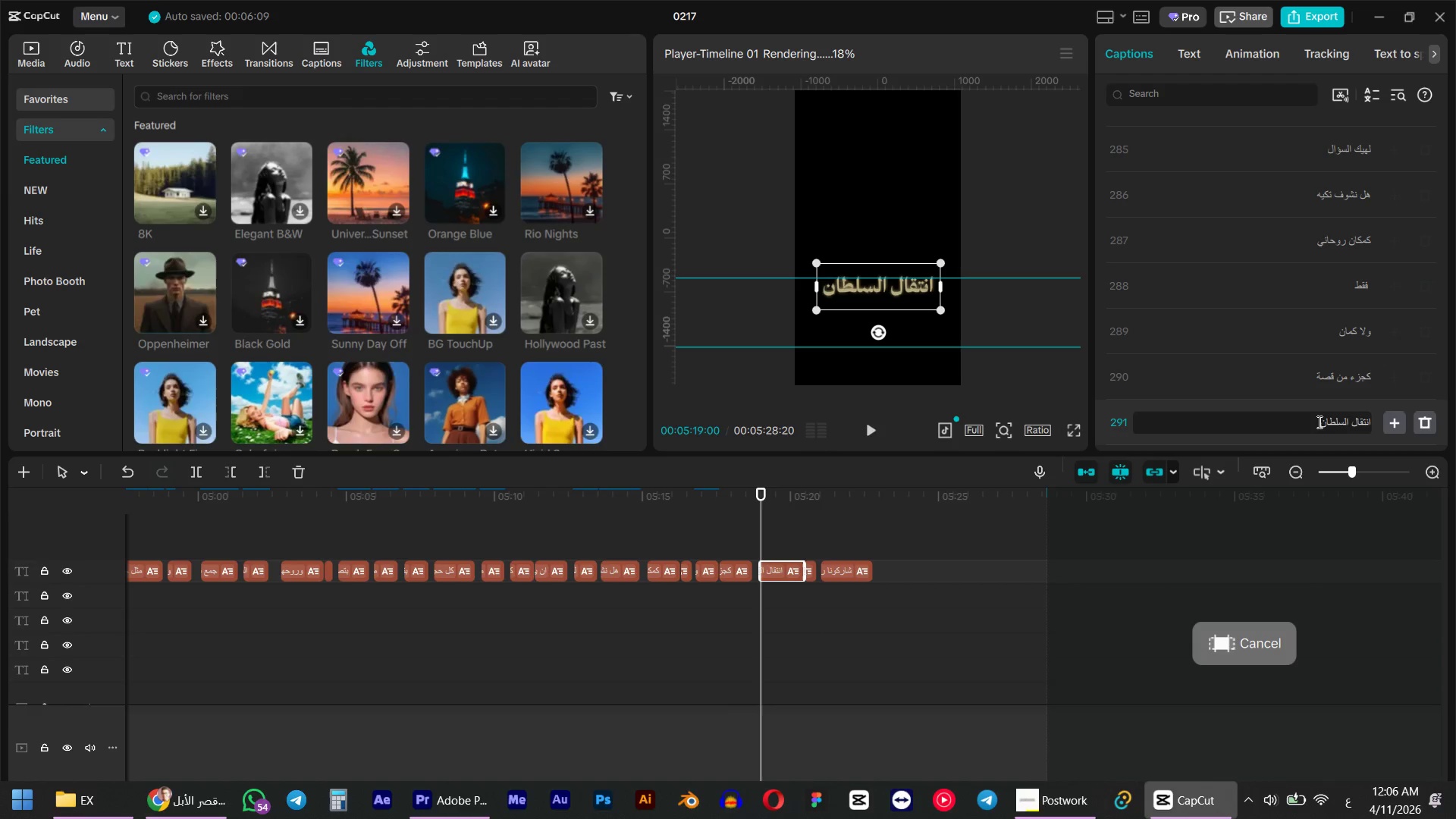 
key(Backspace)
 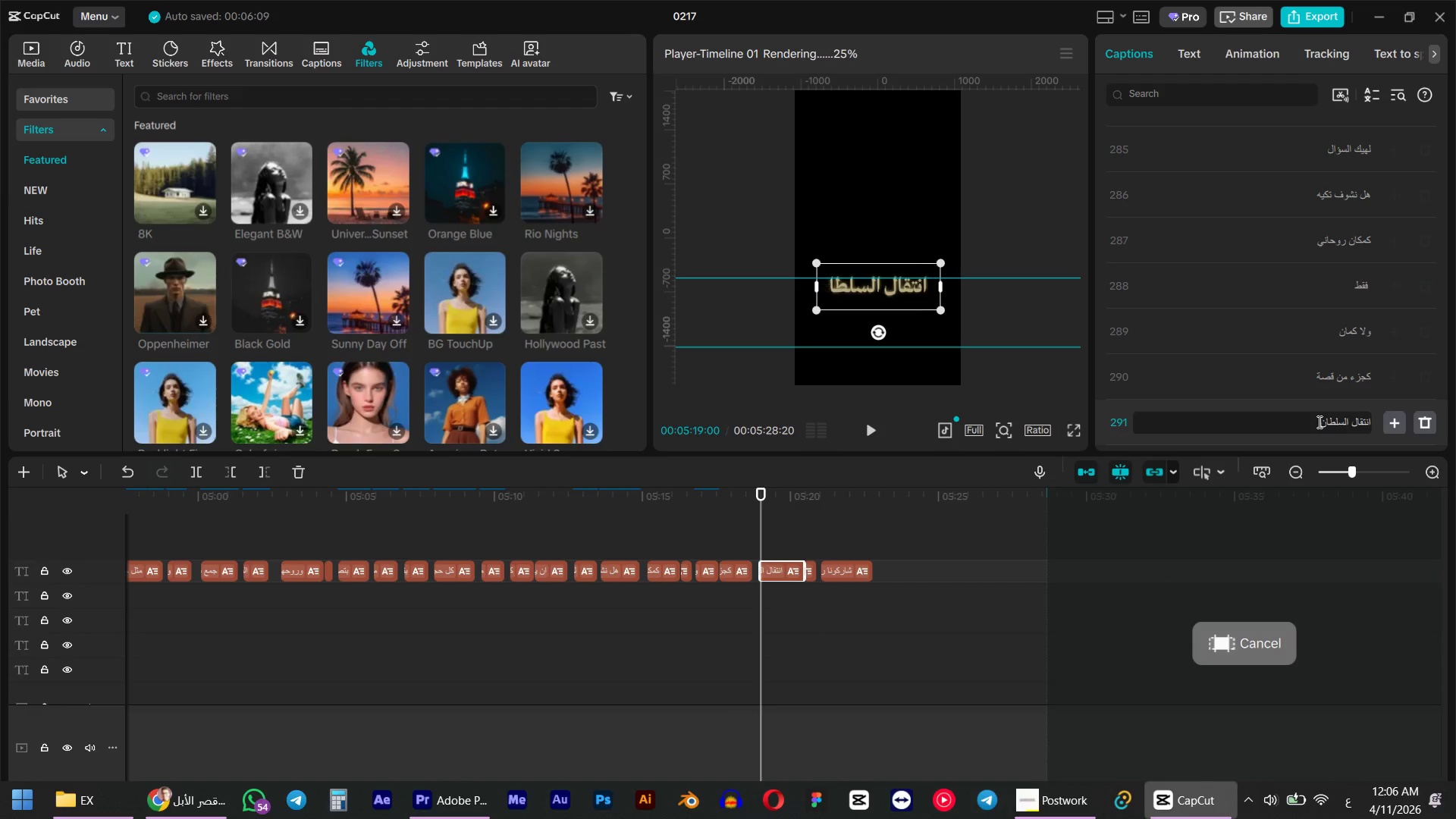 
key(Backspace)
 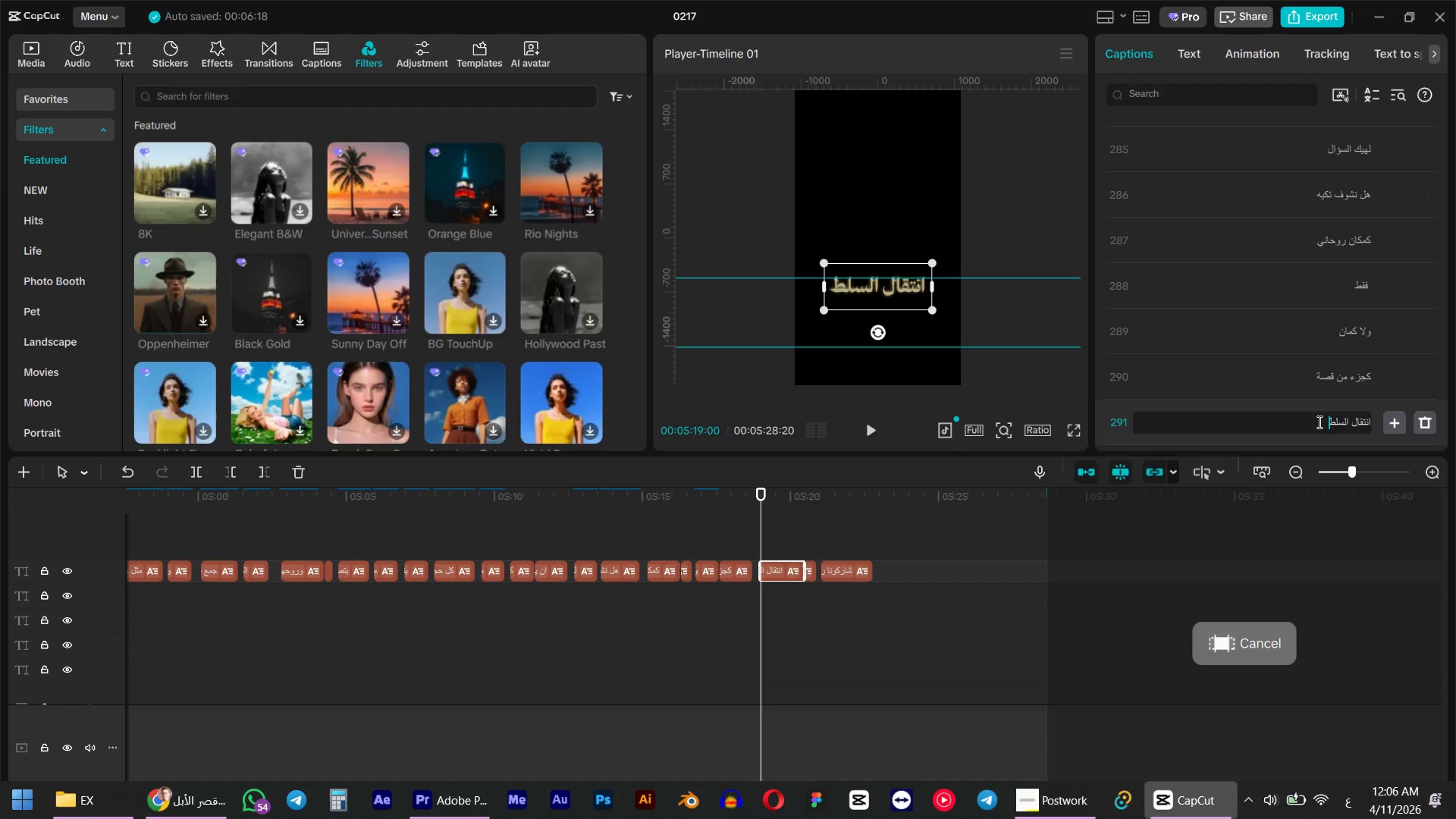 
key(M)
 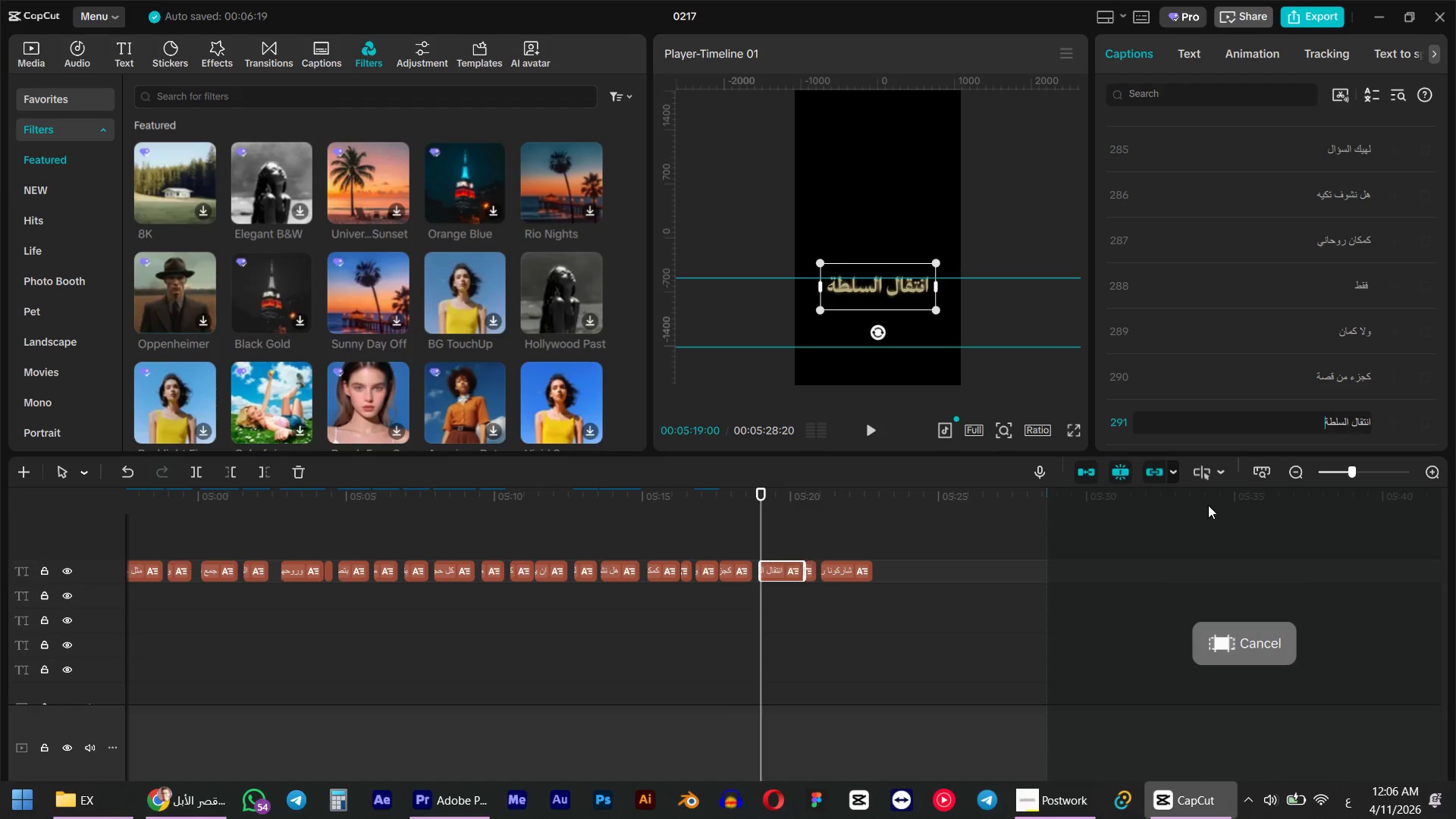 
scroll: coordinate [1275, 375], scroll_direction: down, amount: 1.0
 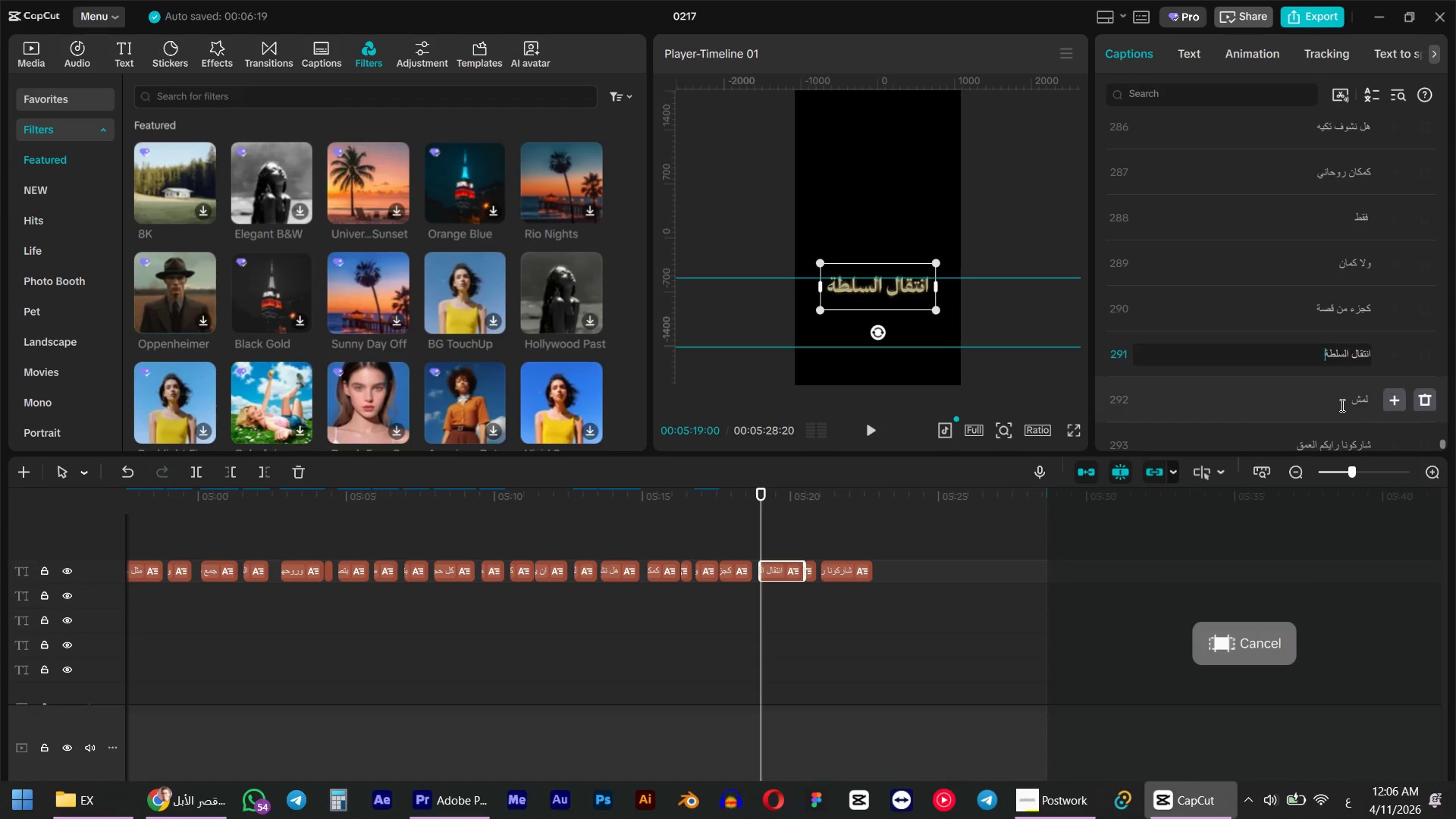 
left_click([1359, 388])
 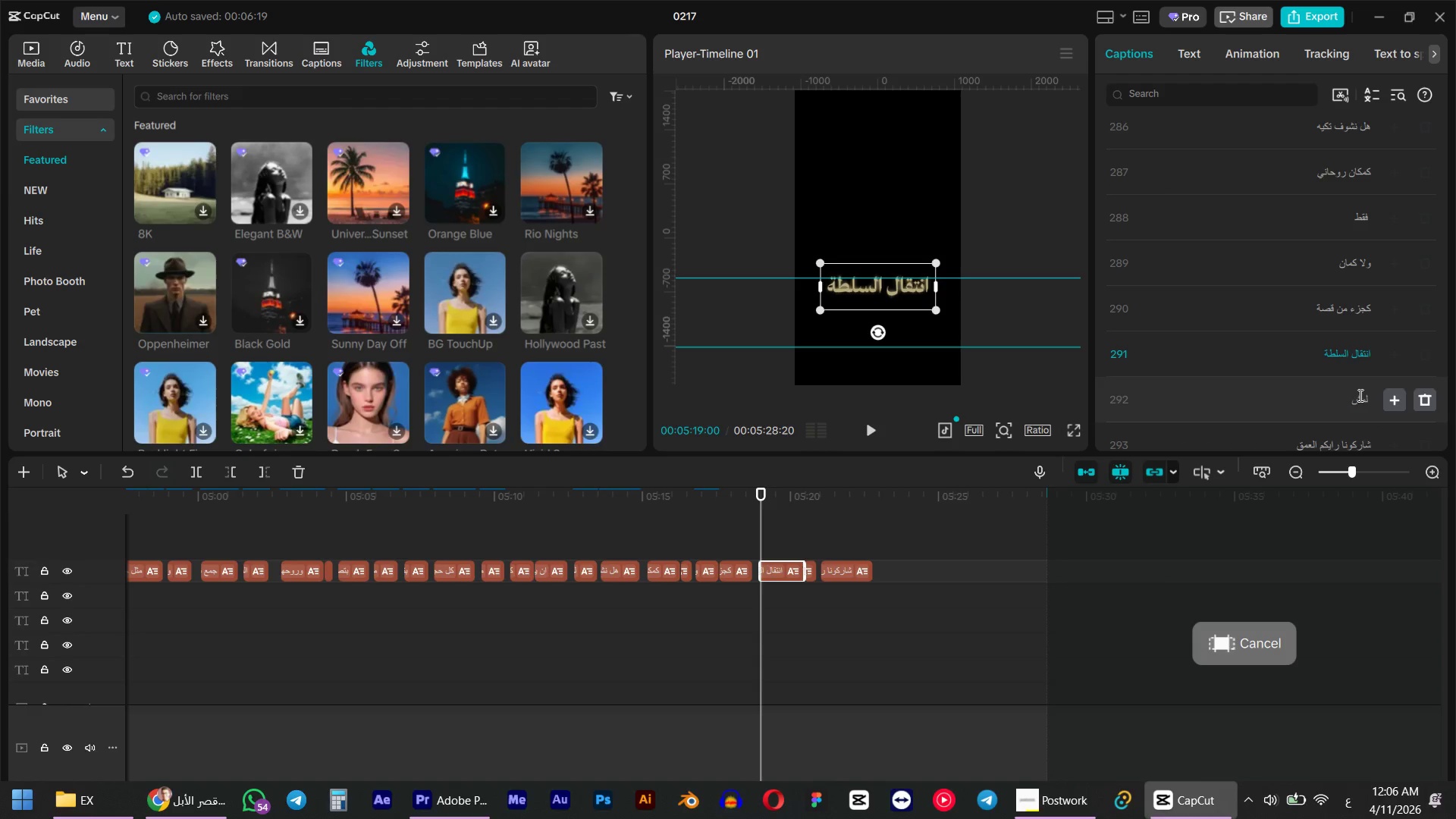 
triple_click([1359, 395])
 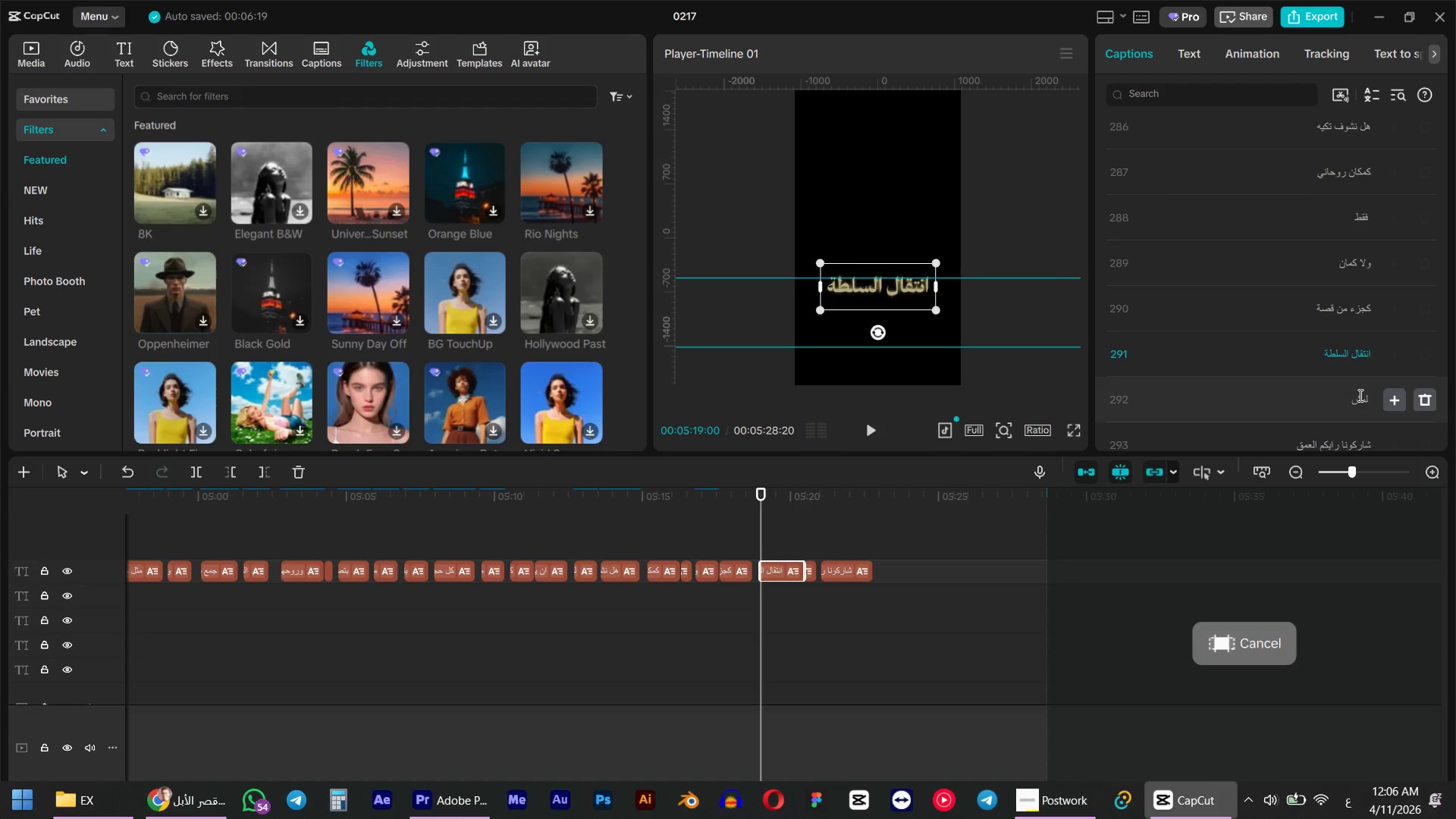 
triple_click([1359, 395])
 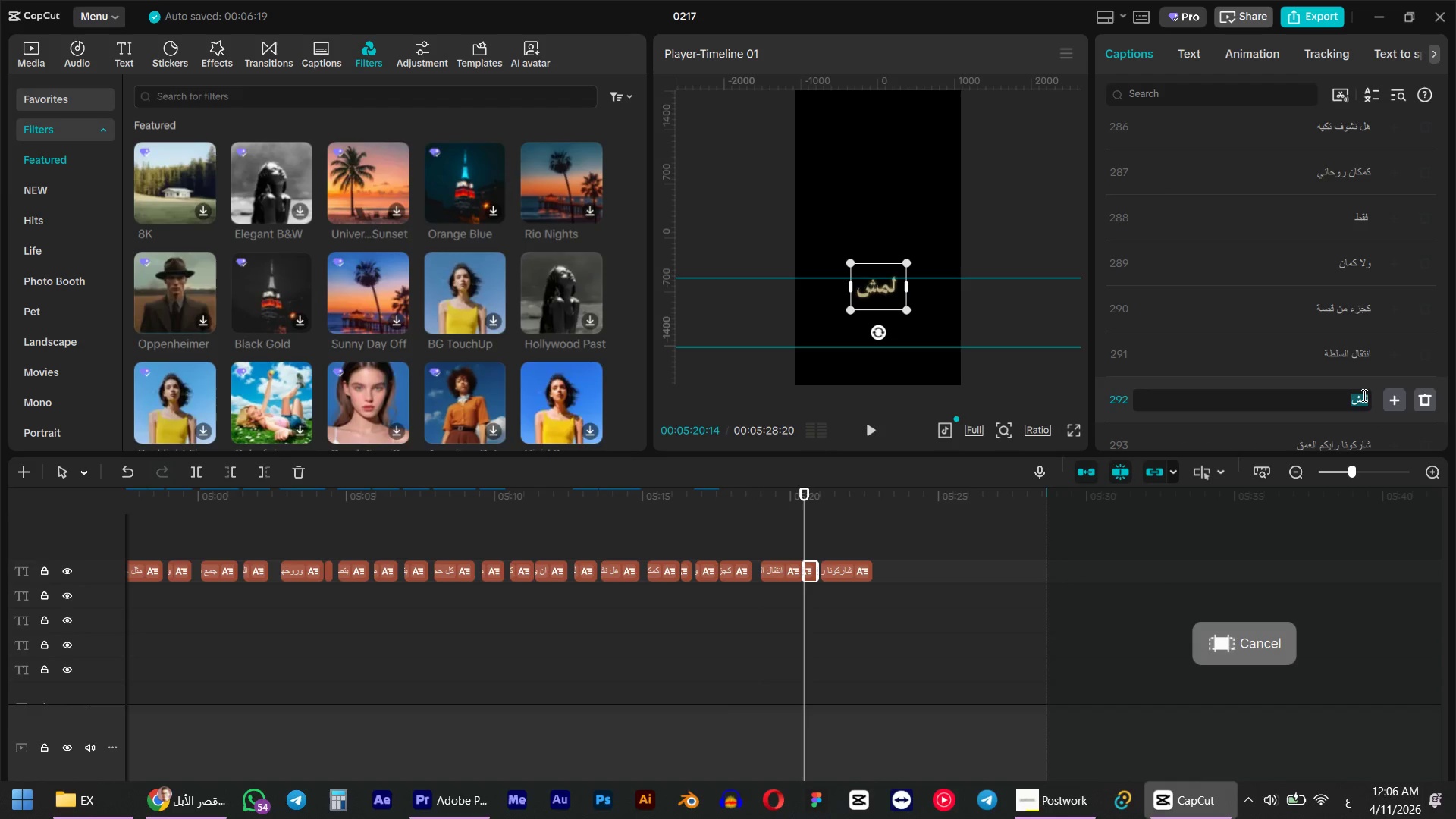 
type(f]lar)
 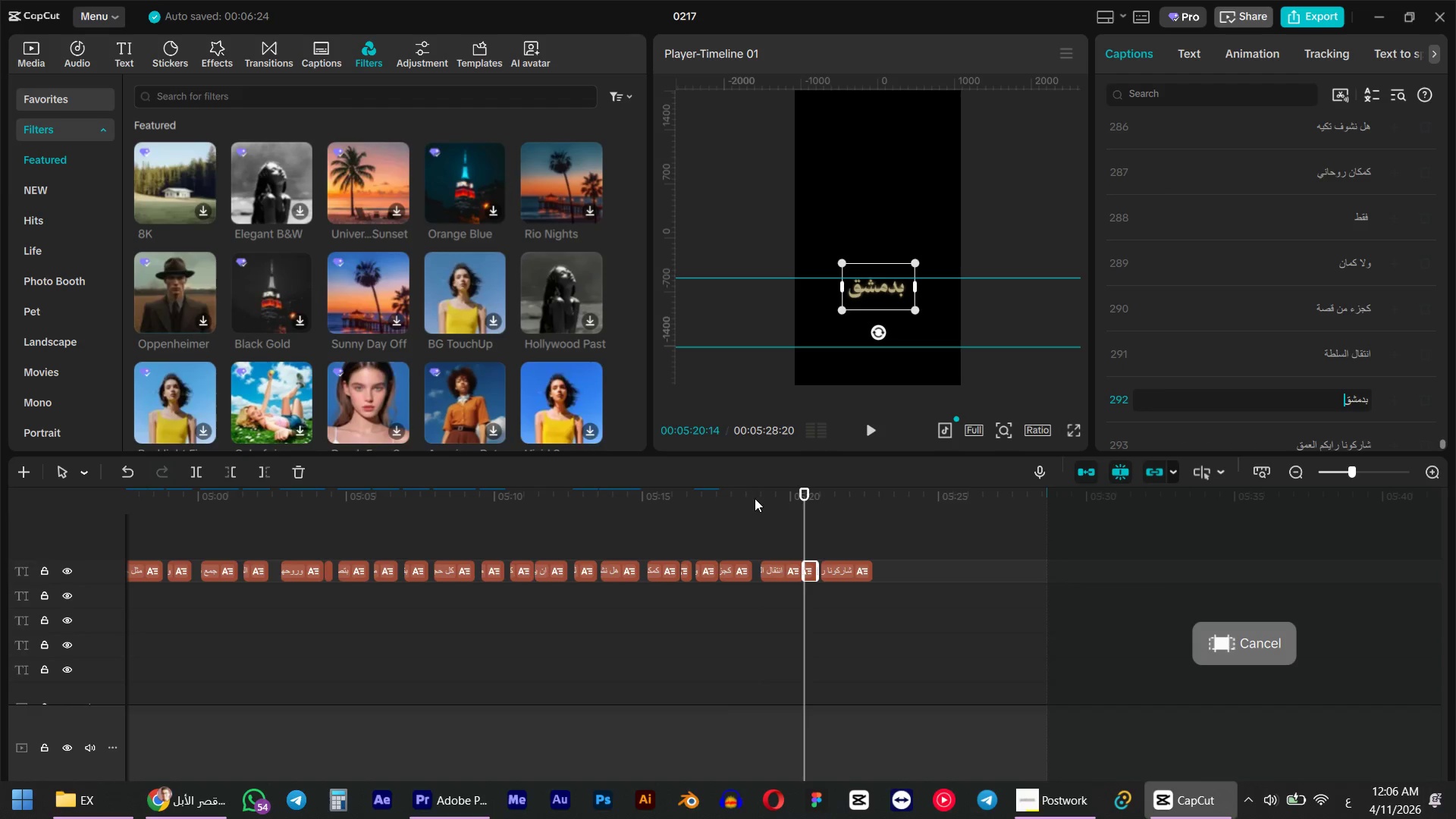 
left_click([769, 508])
 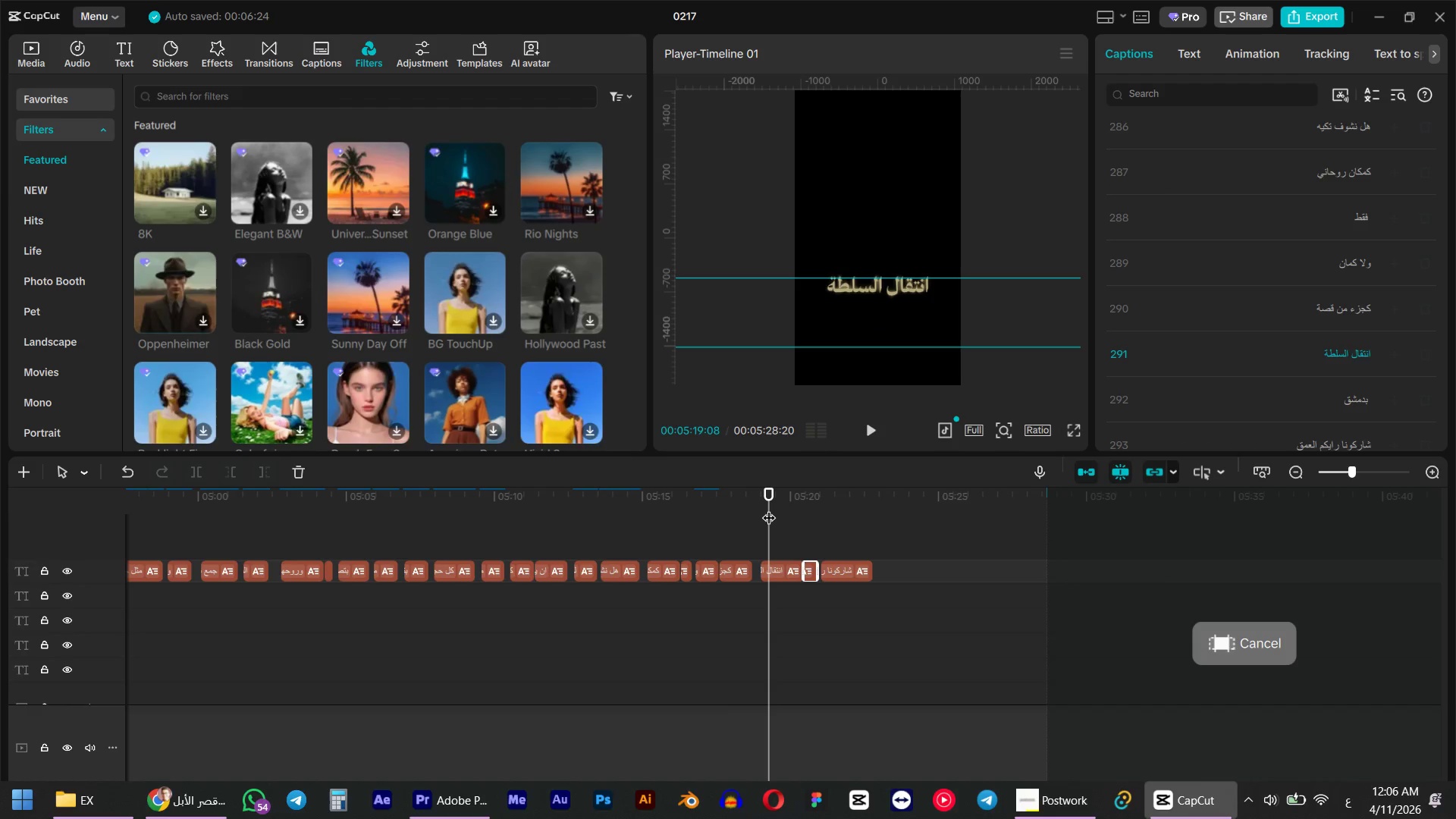 
key(Space)
 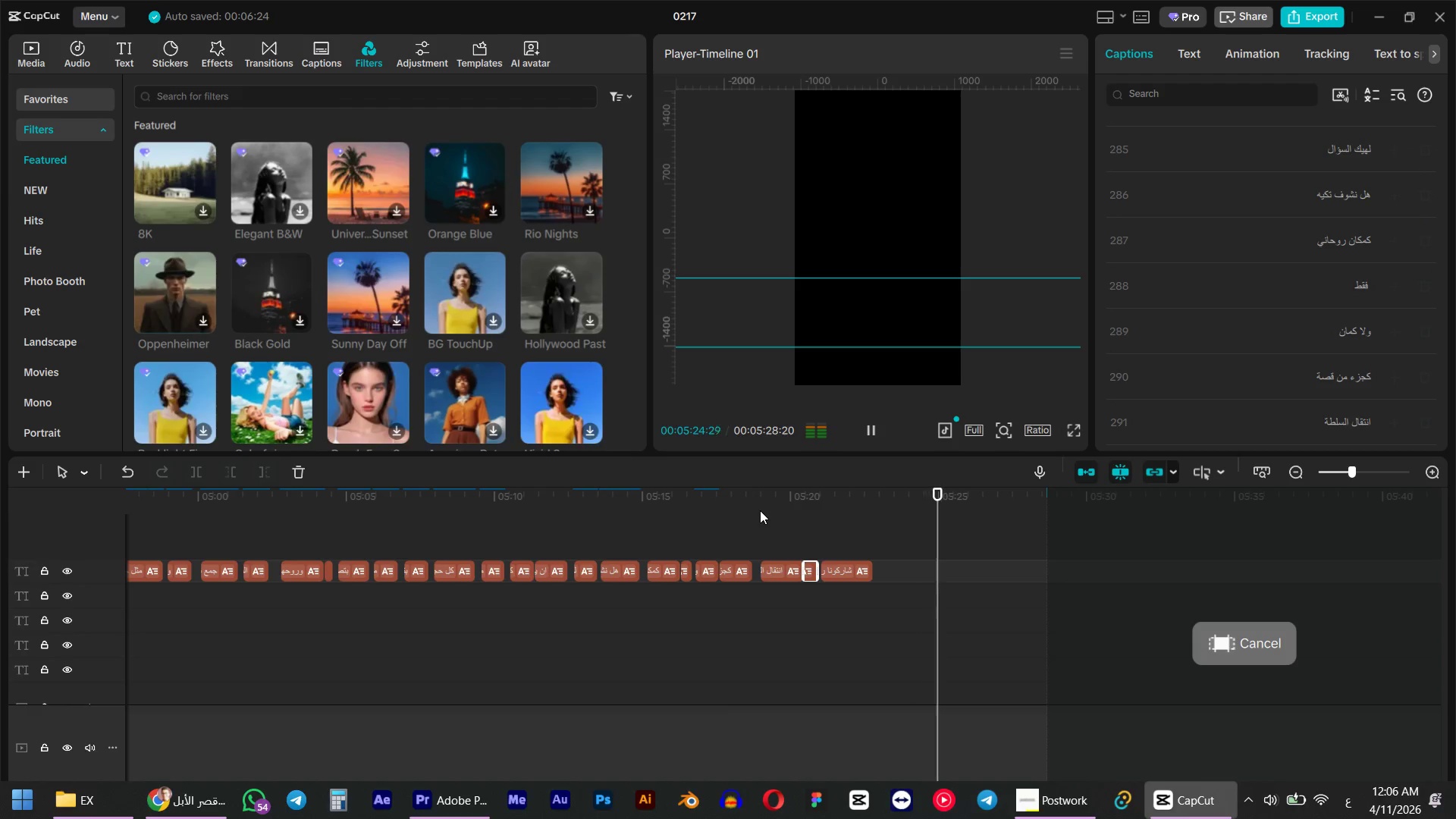 
wait(7.72)
 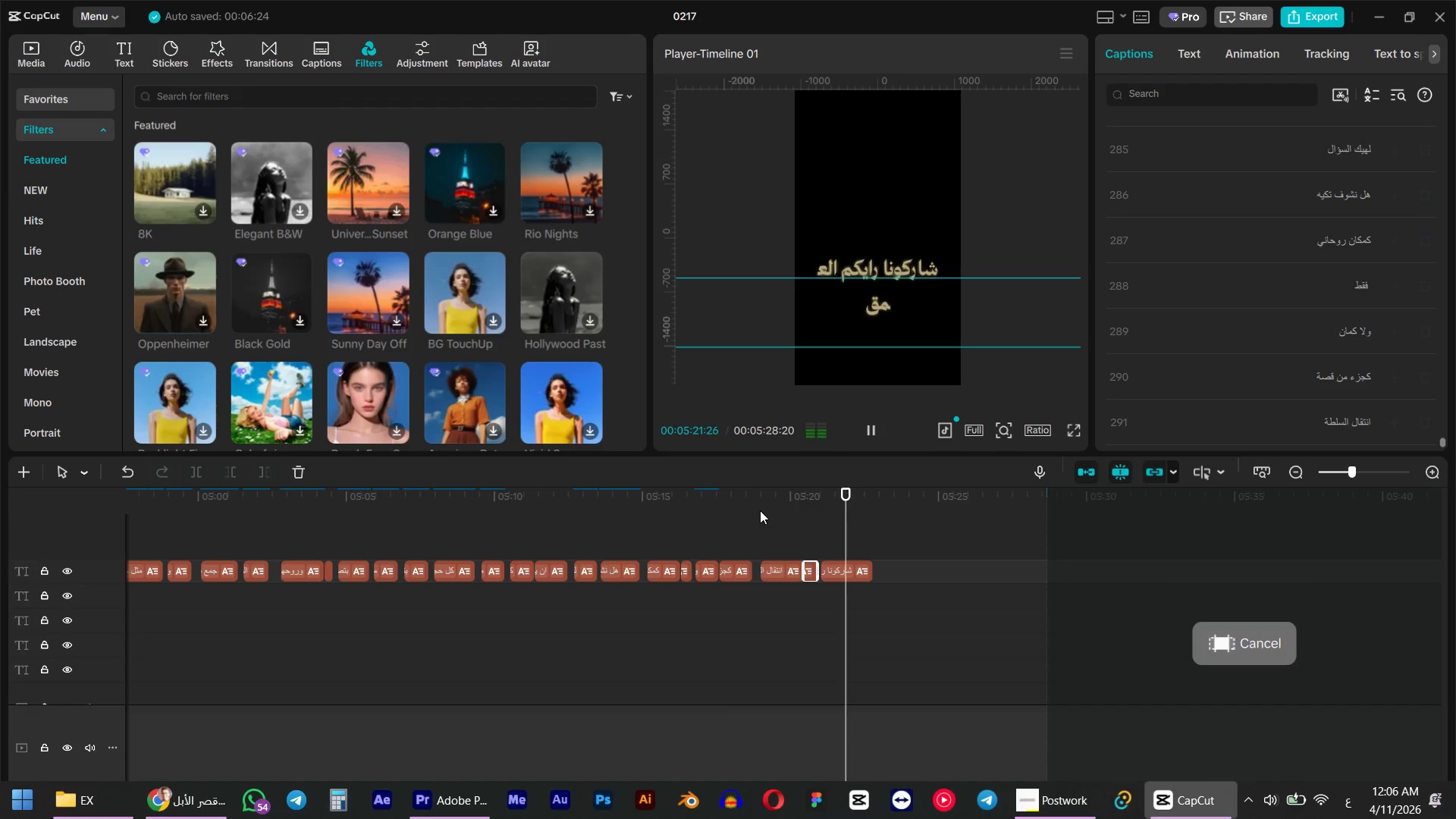 
key(Space)
 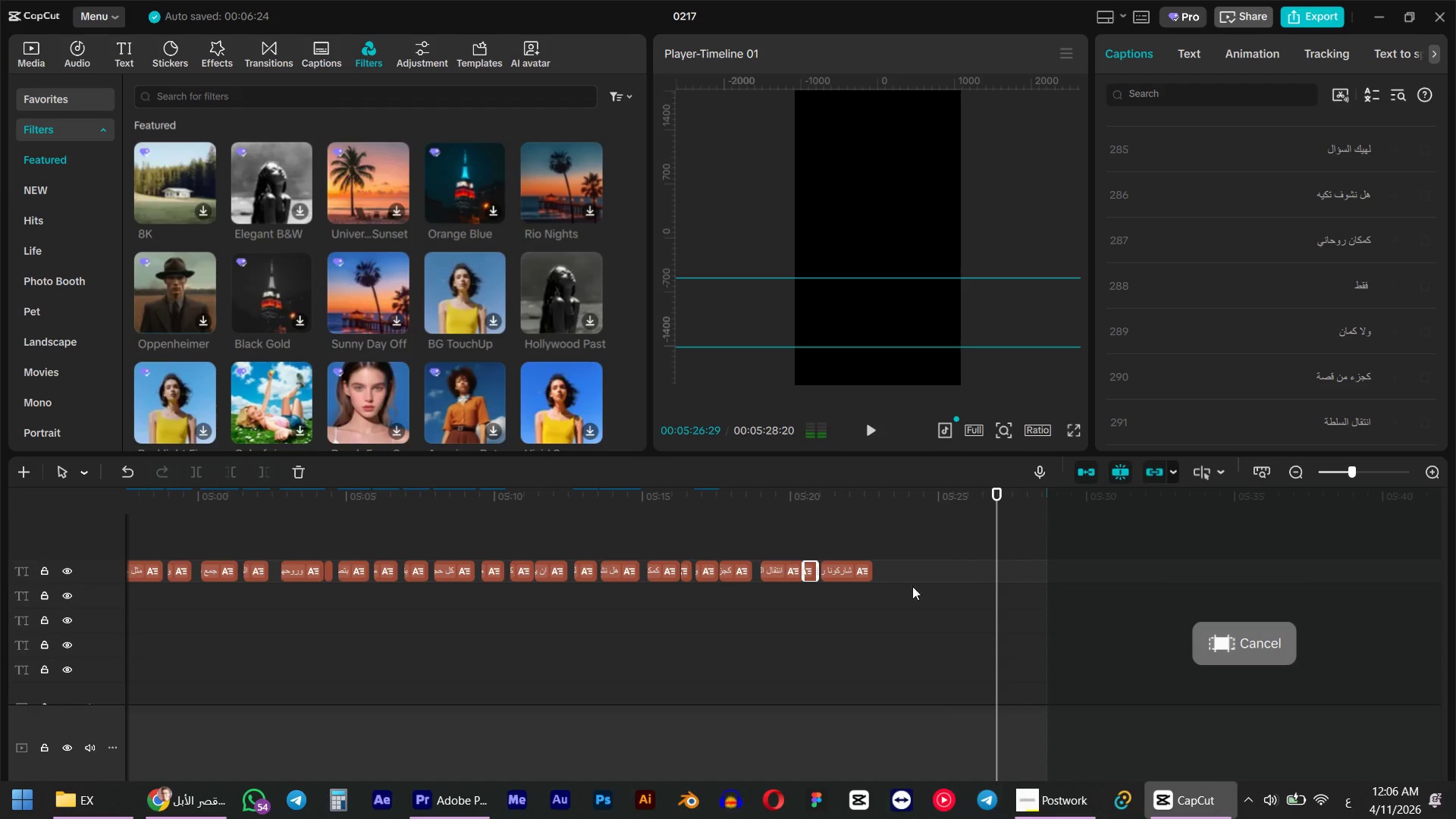 
hold_key(key=ControlLeft, duration=1.26)
scroll: coordinate [868, 565], scroll_direction: down, amount: 14.0
 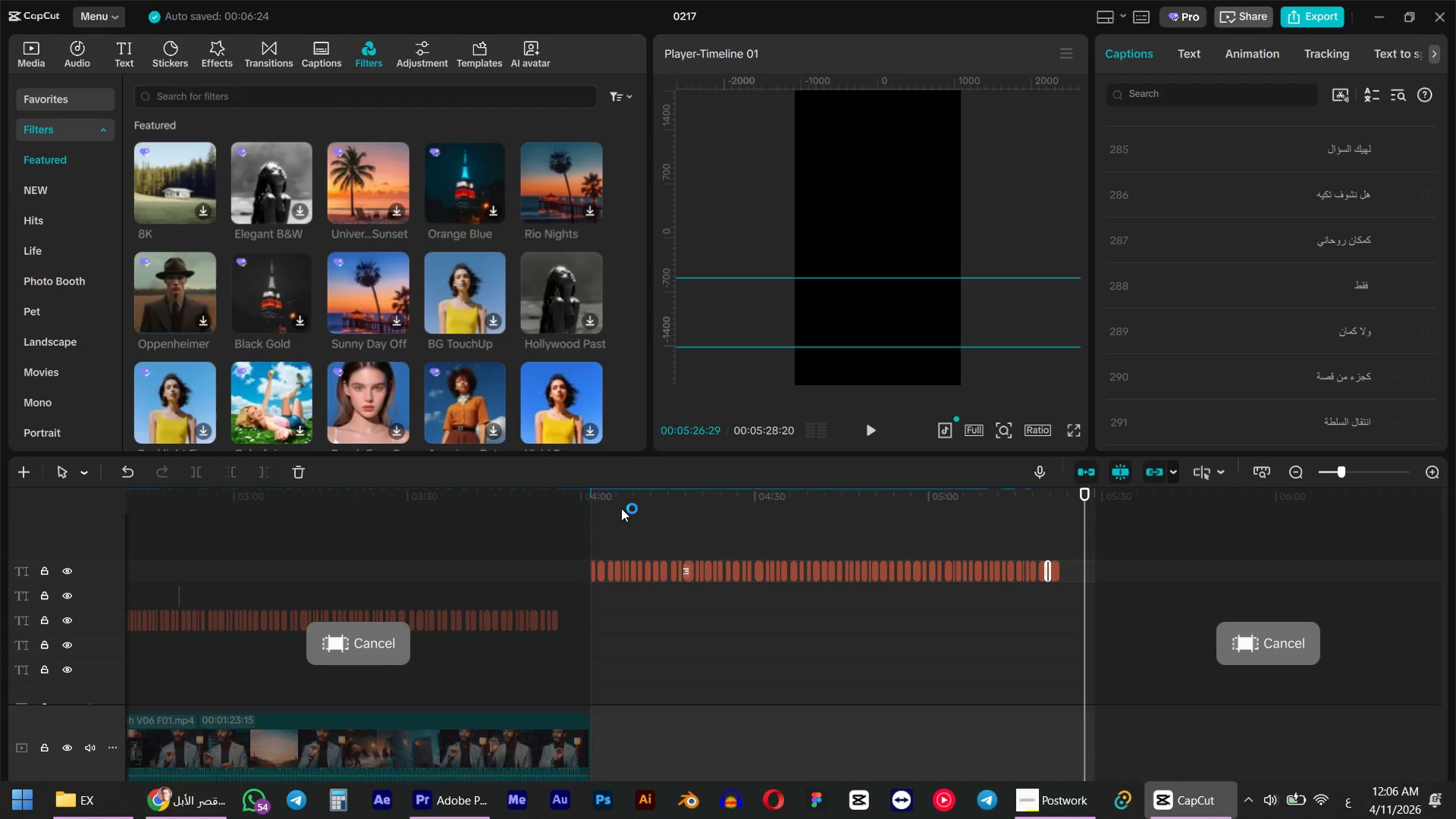 
left_click_drag(start_coordinate=[615, 491], to_coordinate=[593, 496])
 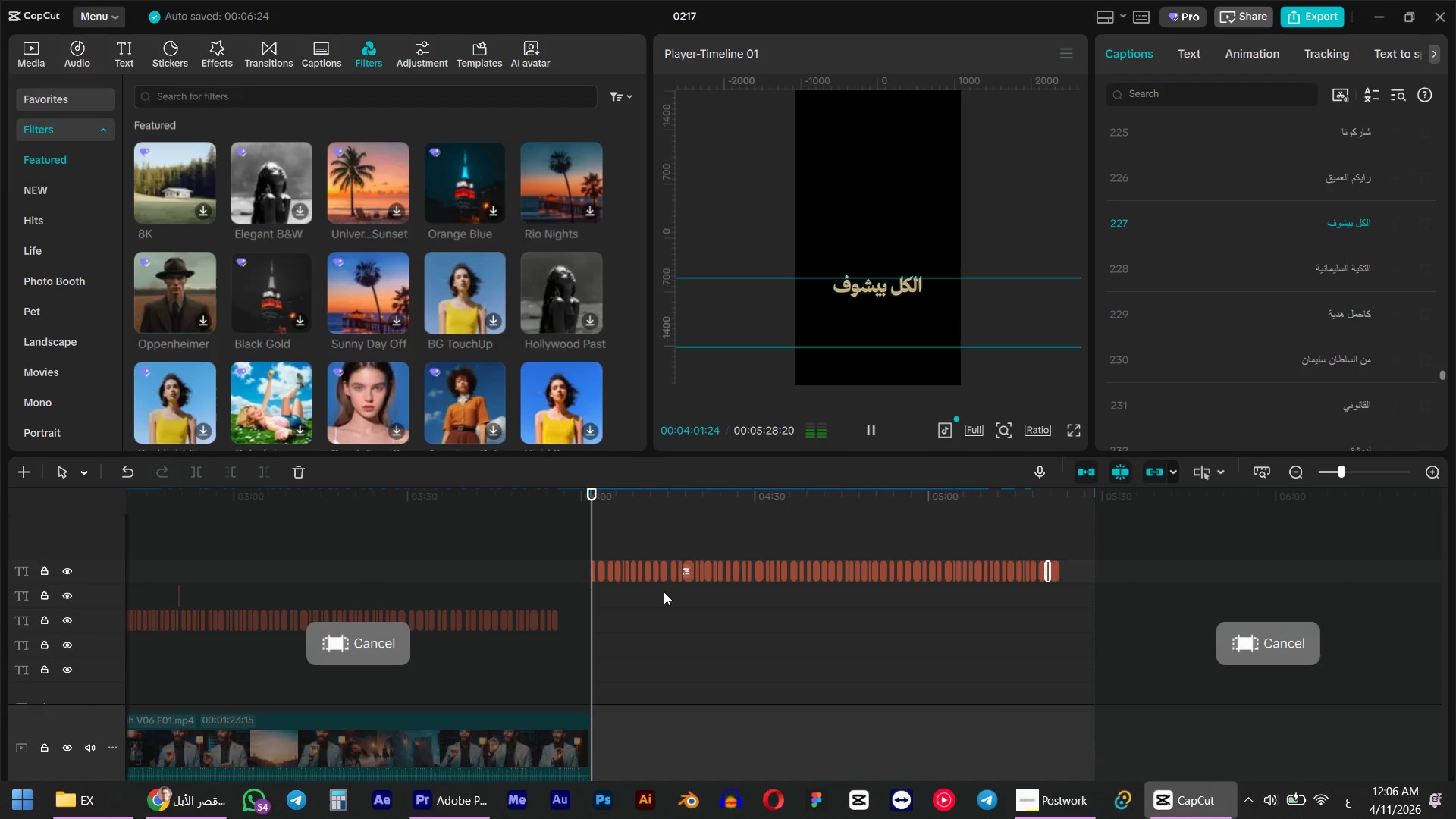 
hold_key(key=ShiftLeft, duration=0.66)
 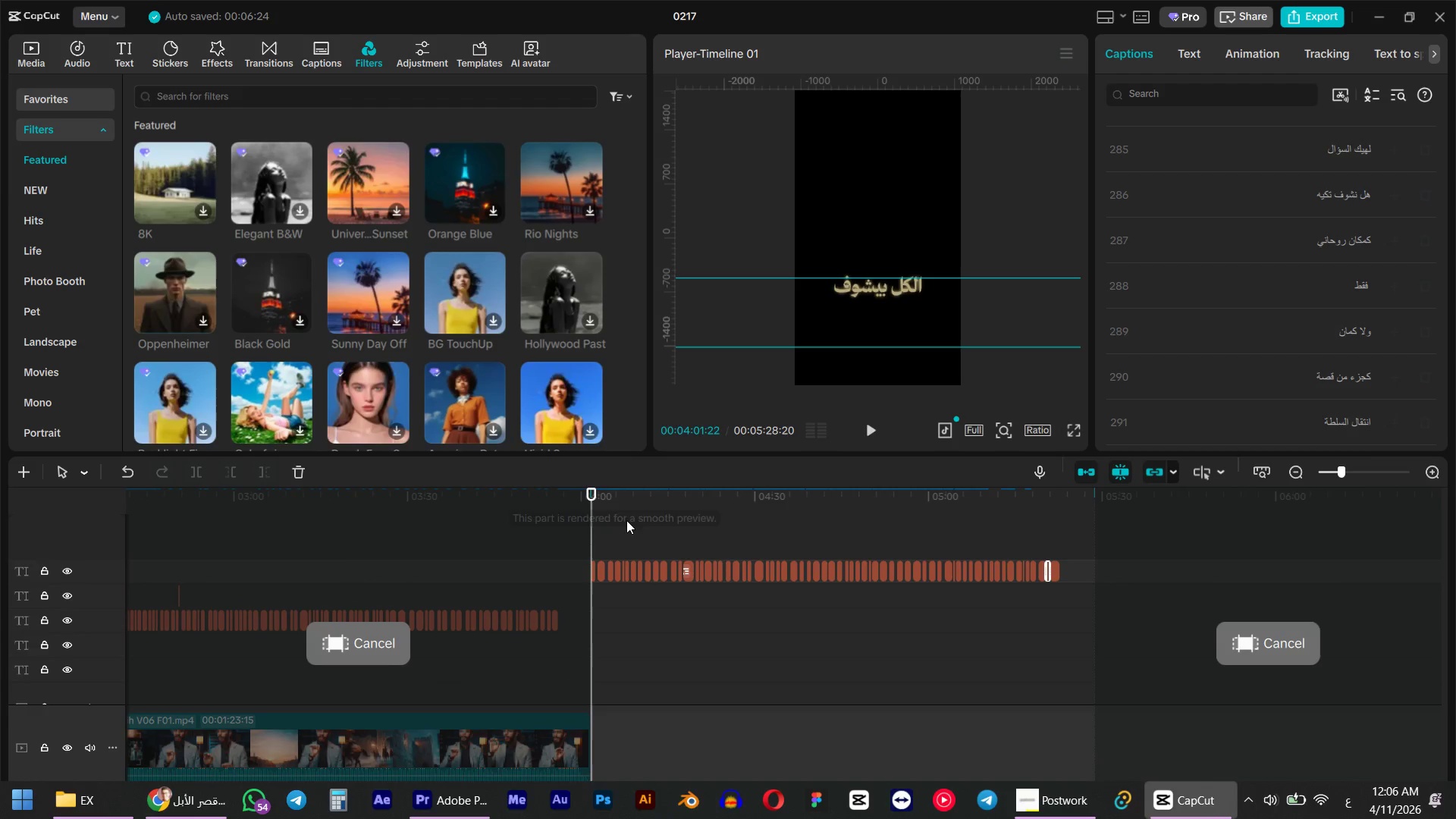 
key(Space)
 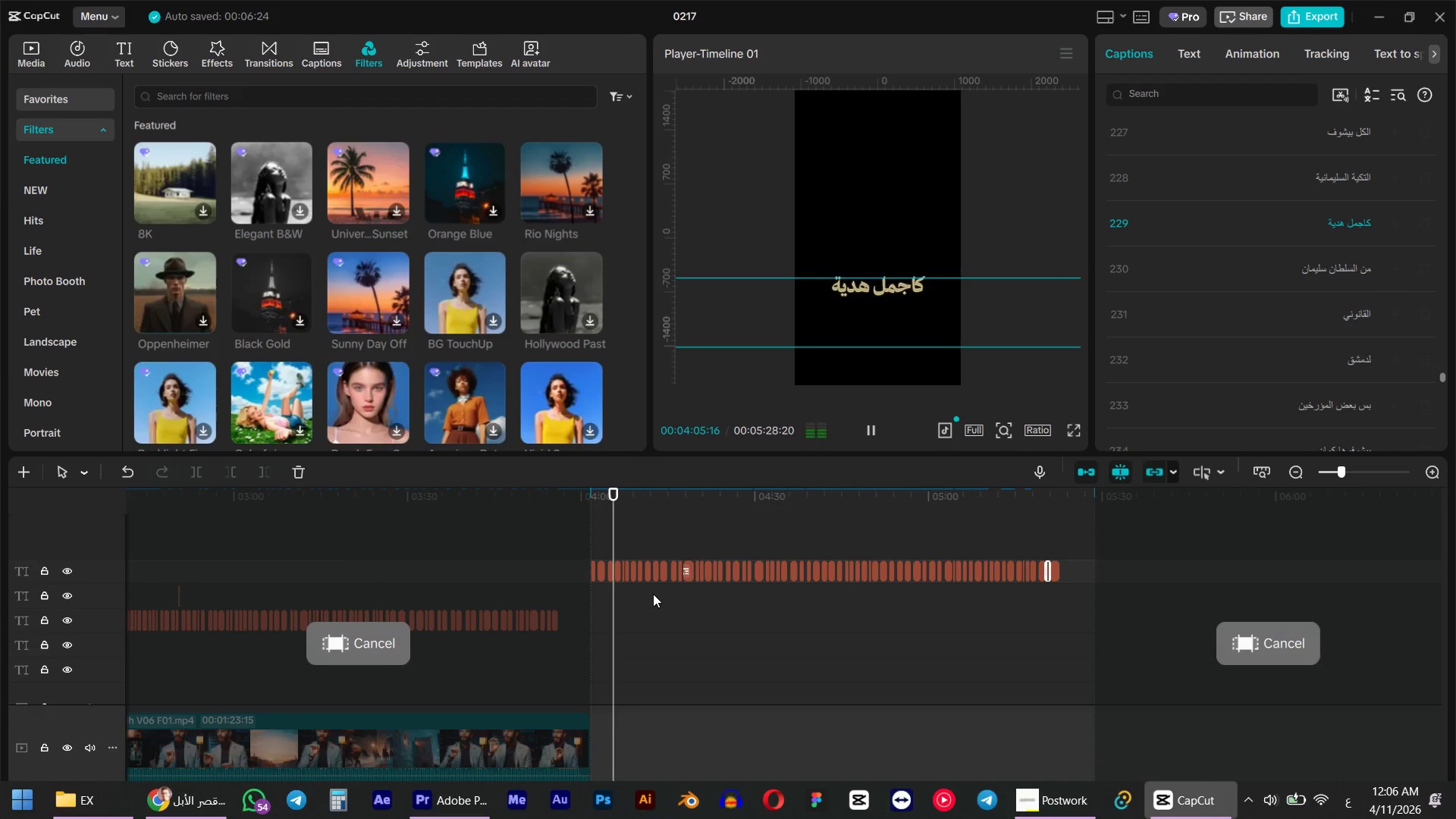 
wait(5.27)
 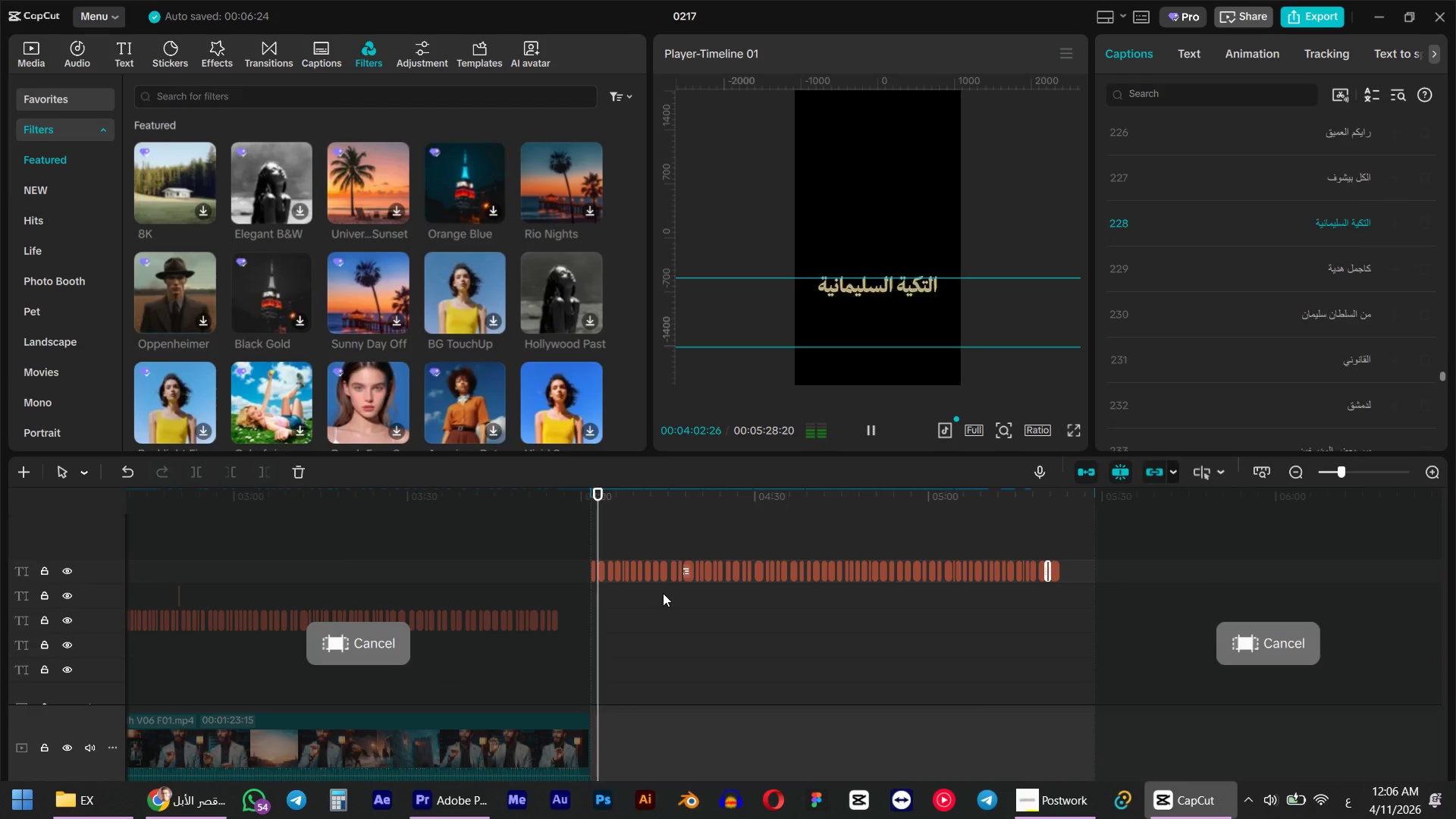 
key(Space)
 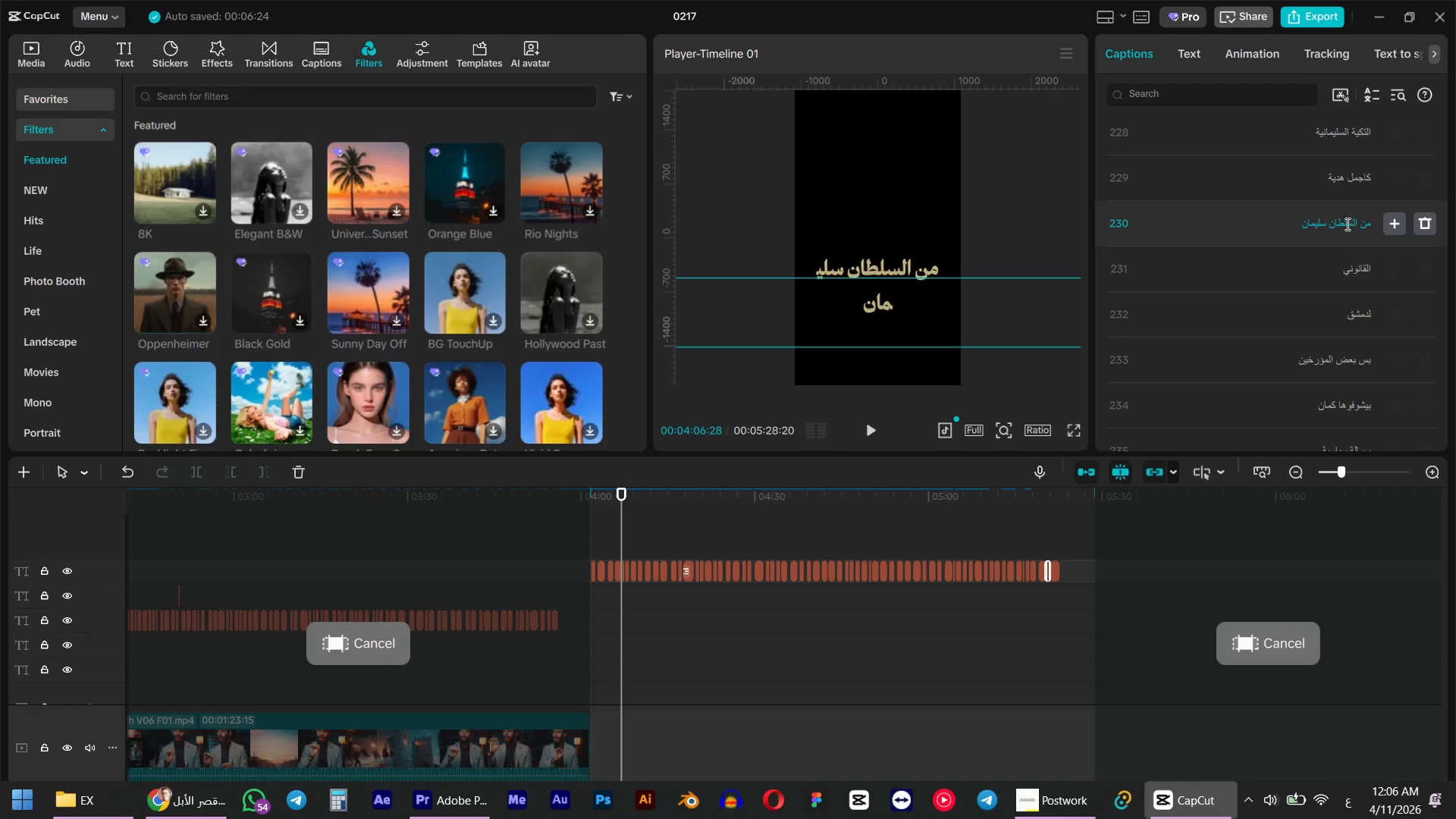 
left_click([1330, 221])
 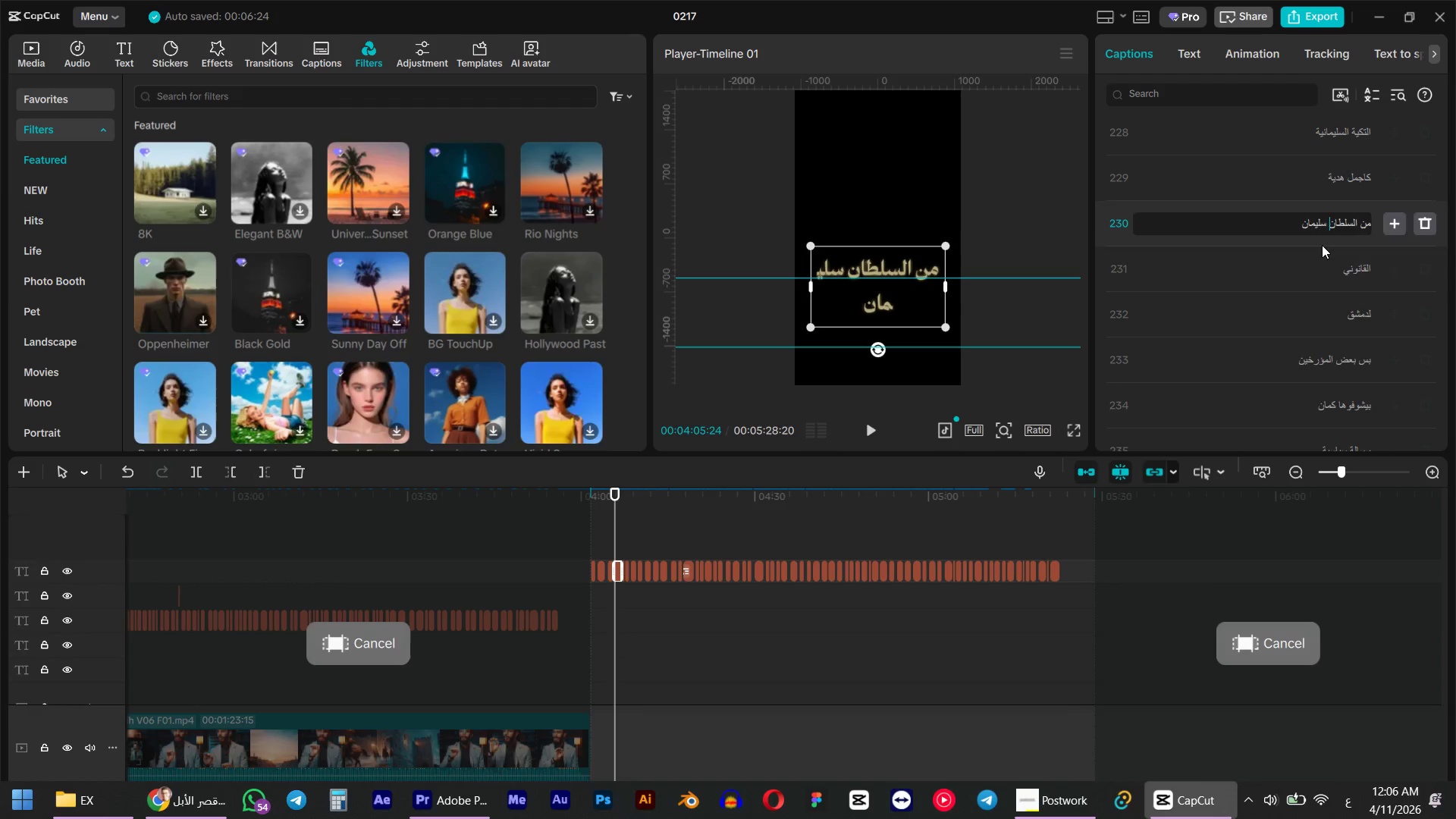 
key(Enter)
 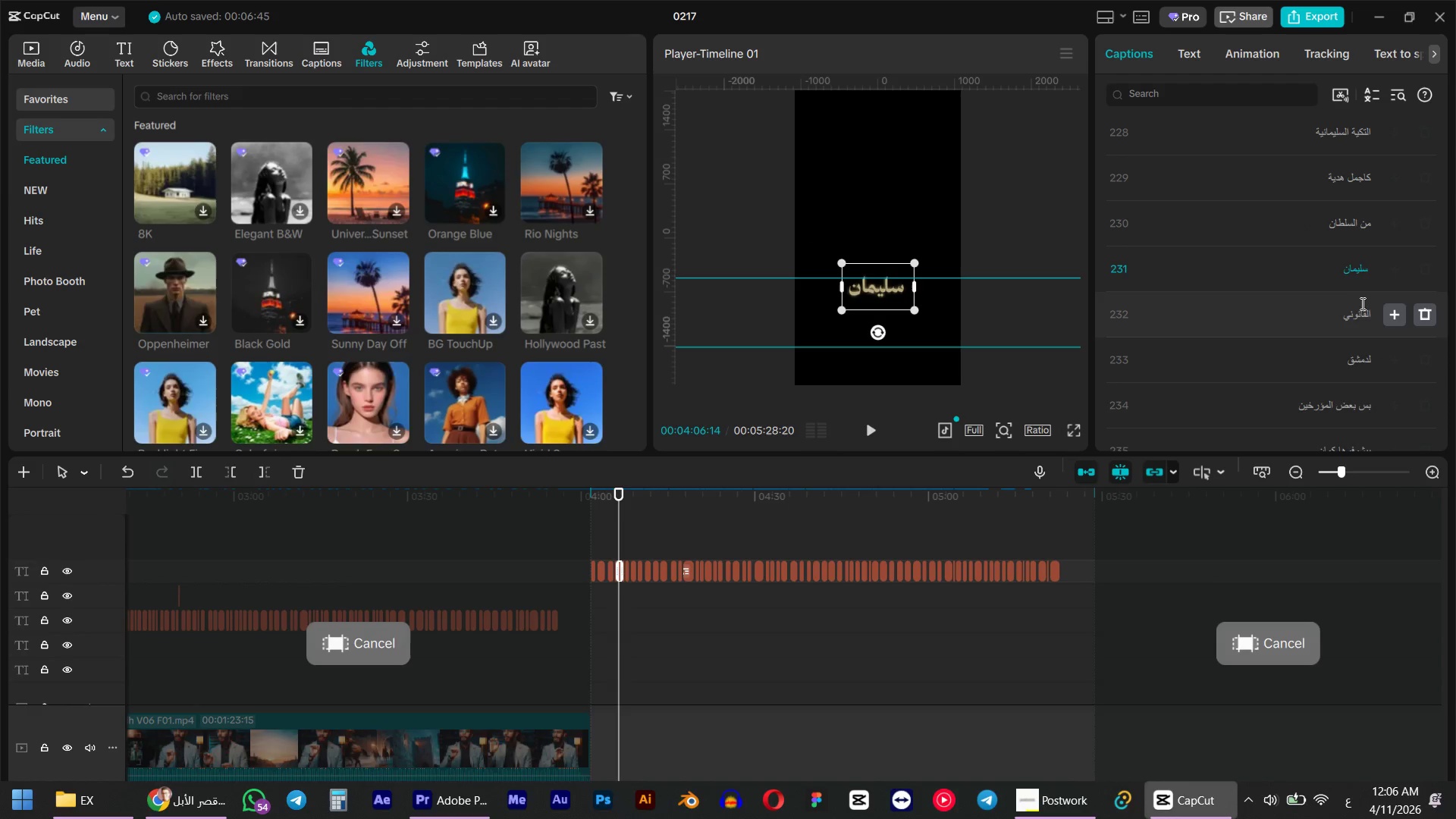 
double_click([1354, 309])
 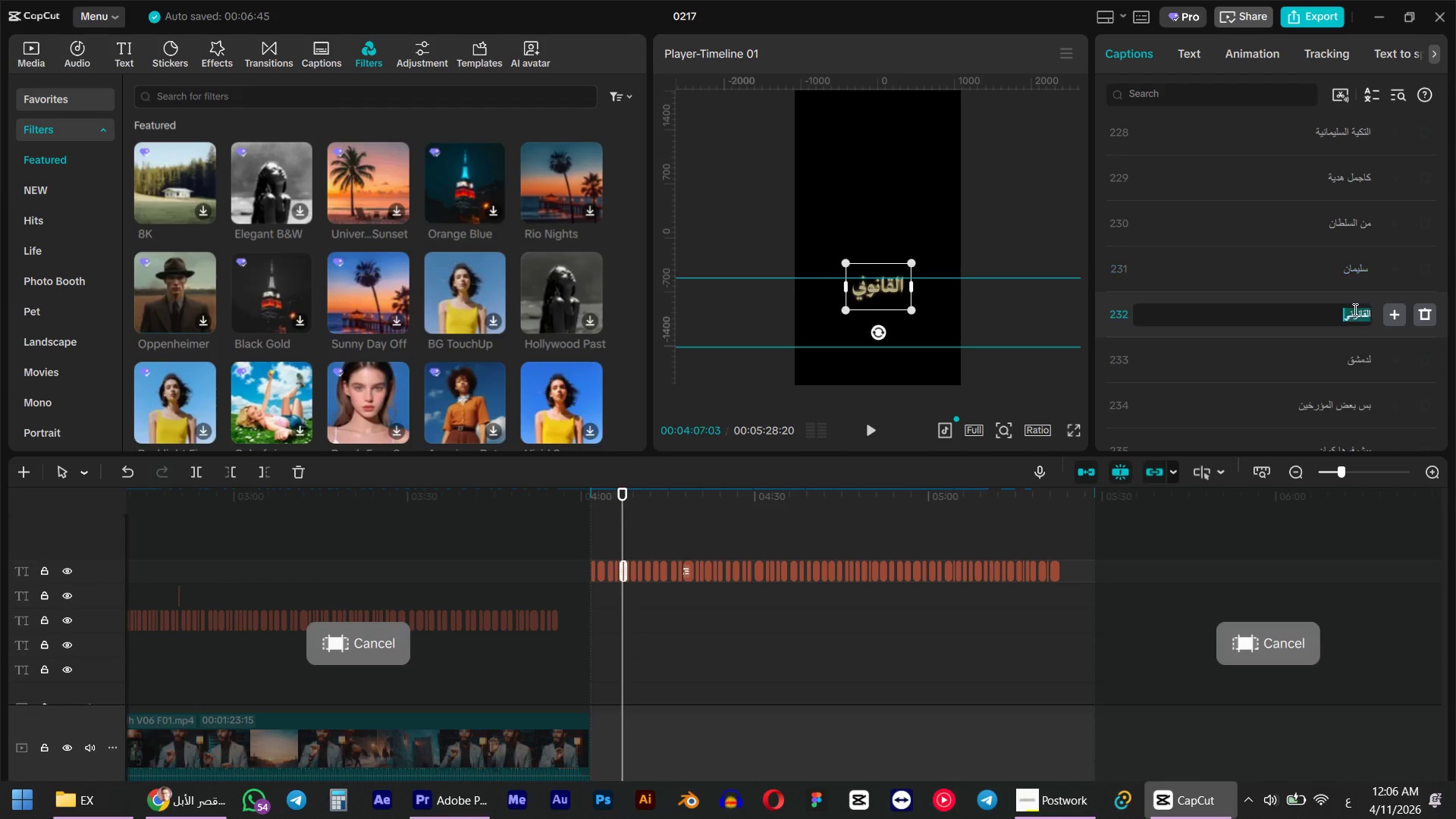 
triple_click([1354, 309])
 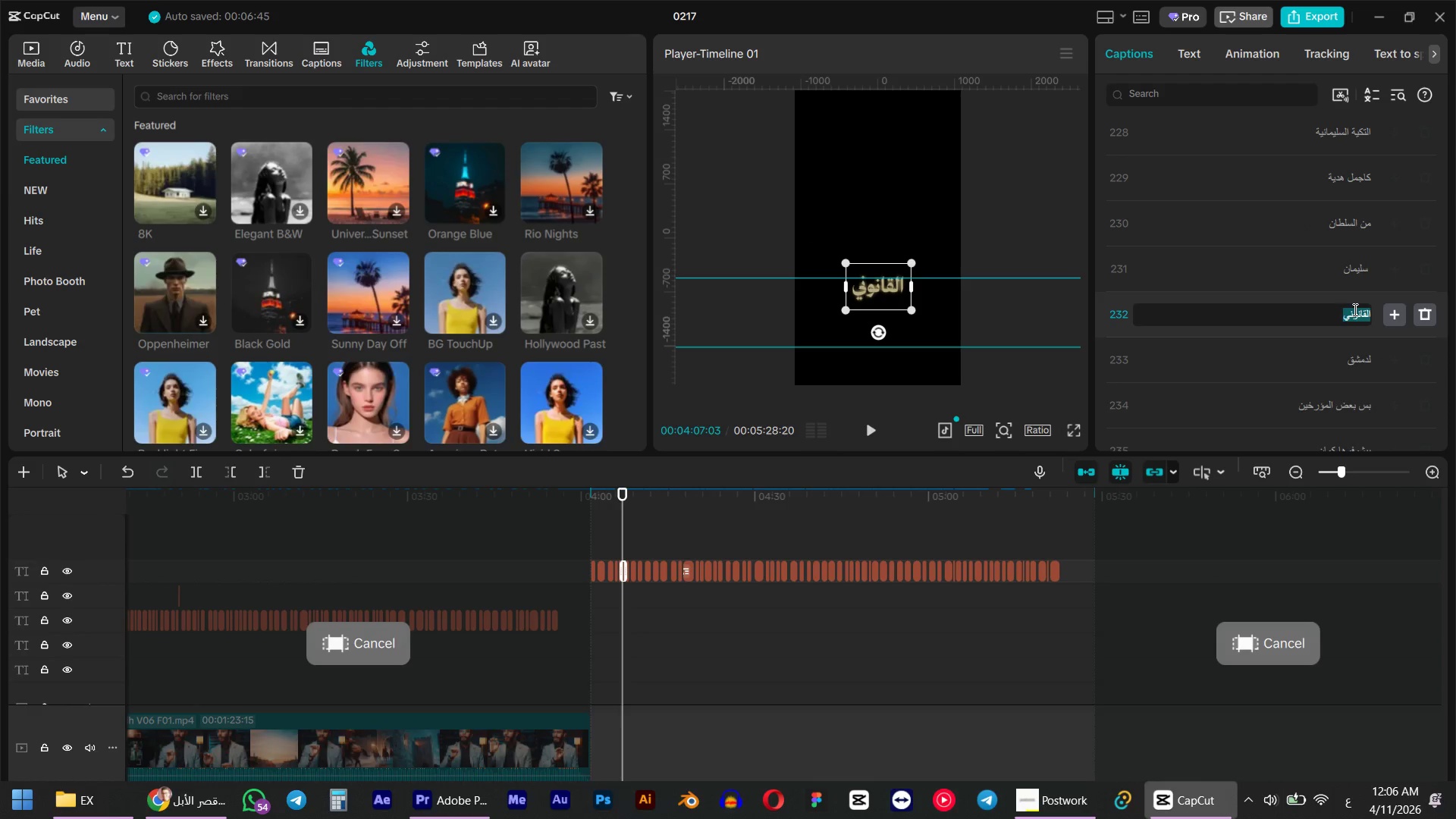 
key(Control+X)
 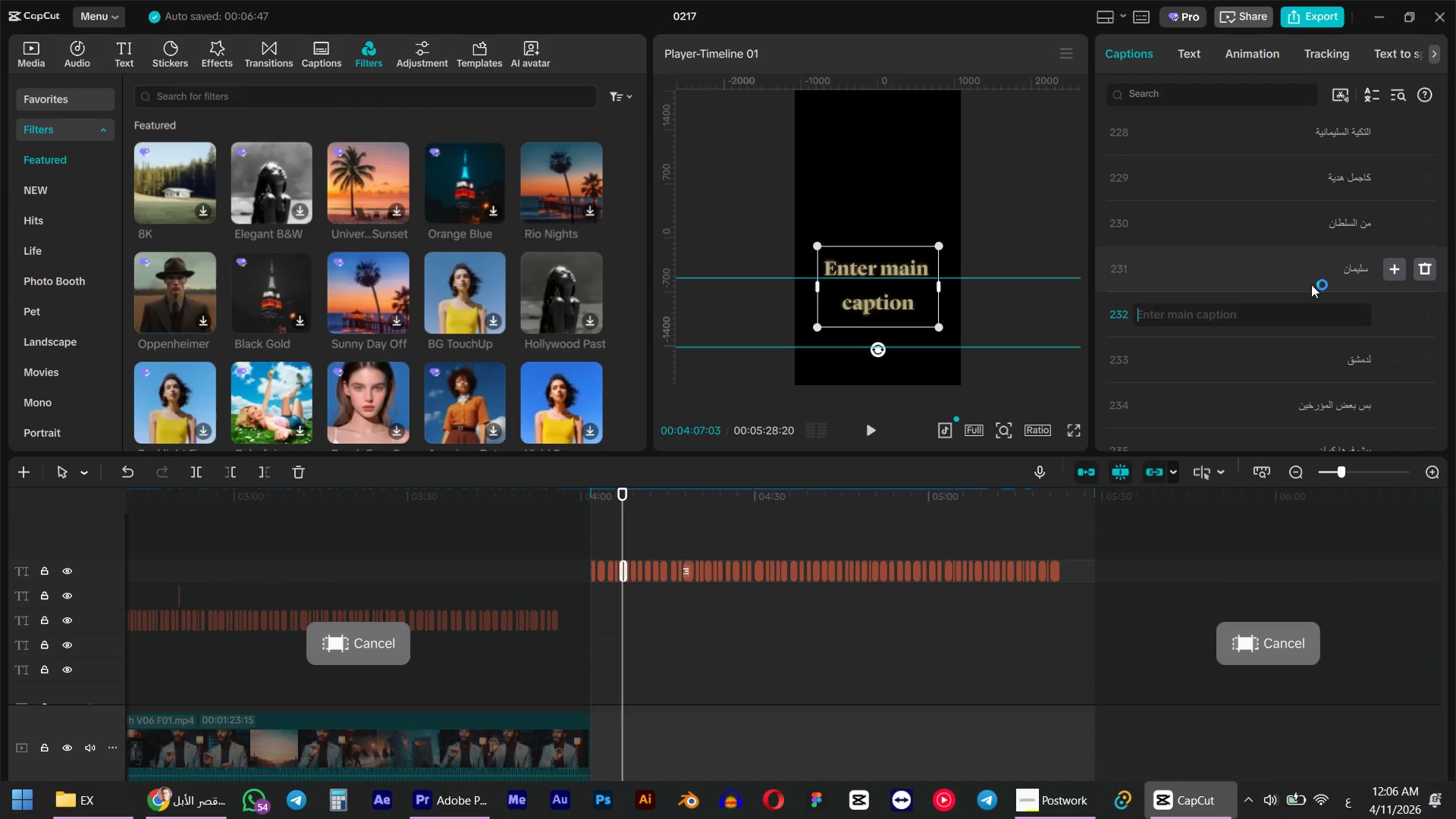 
left_click([1311, 271])
 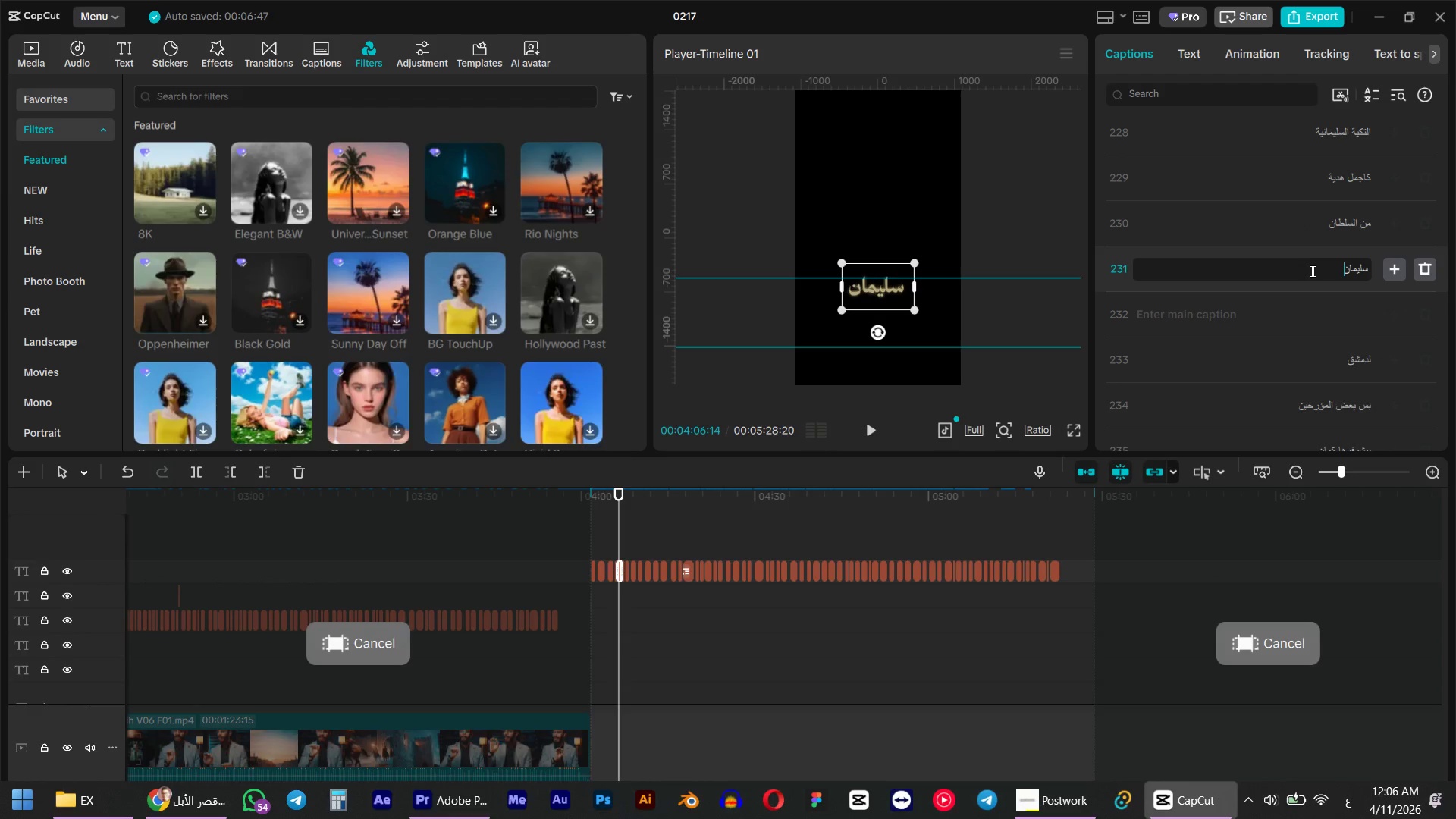 
key(Control+ControlLeft)
 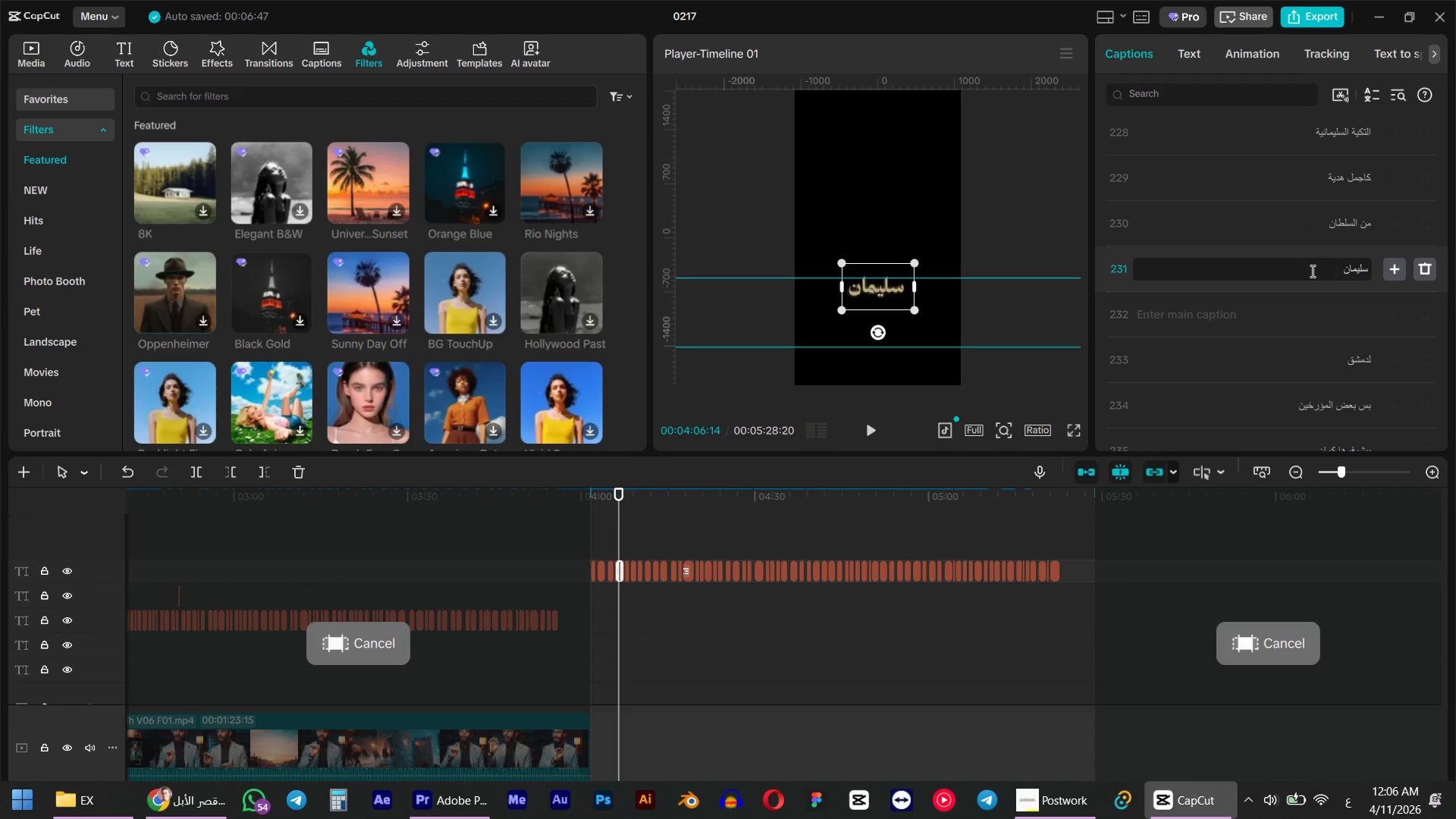 
key(Space)
 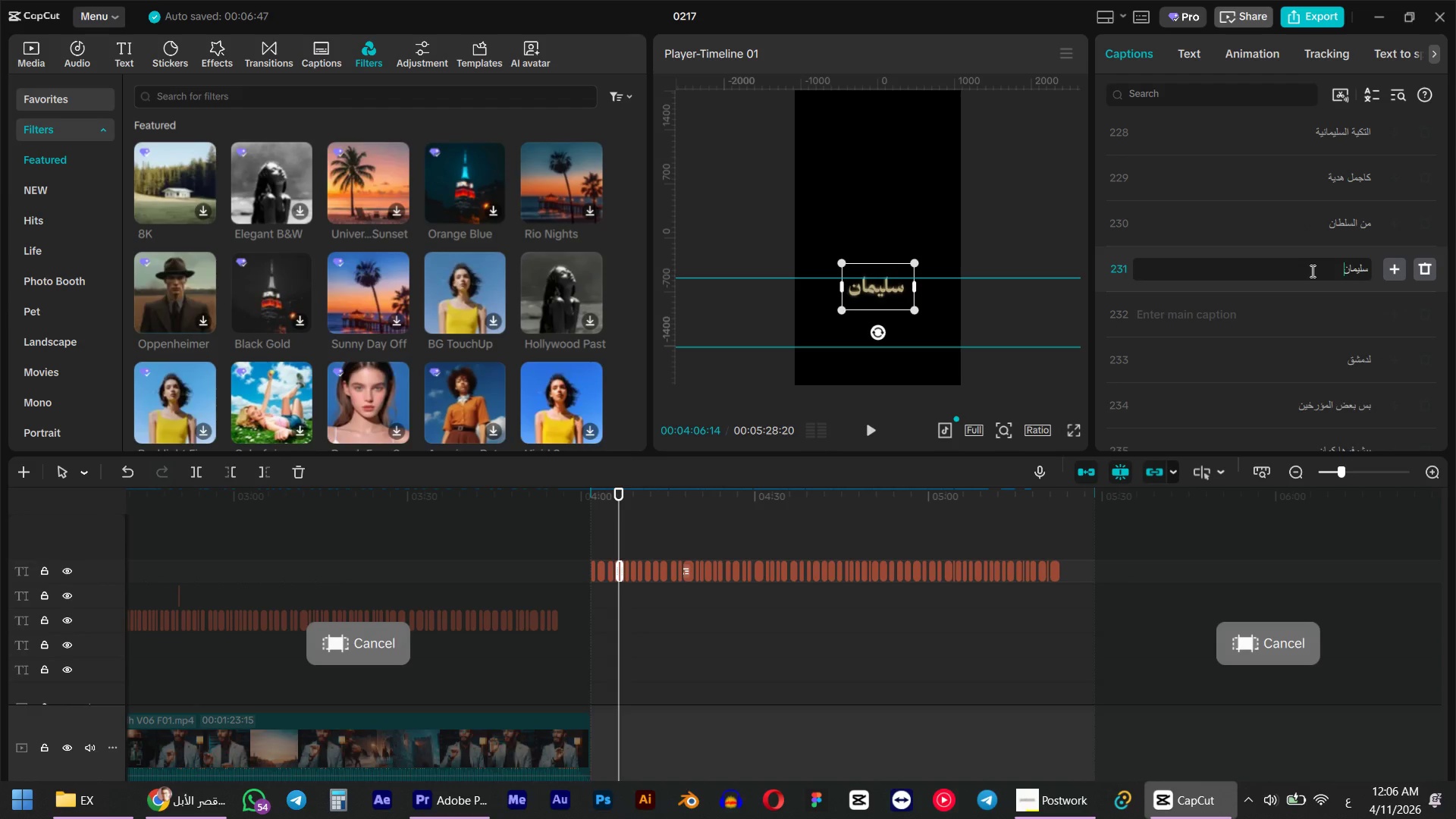 
key(Control+ControlLeft)
 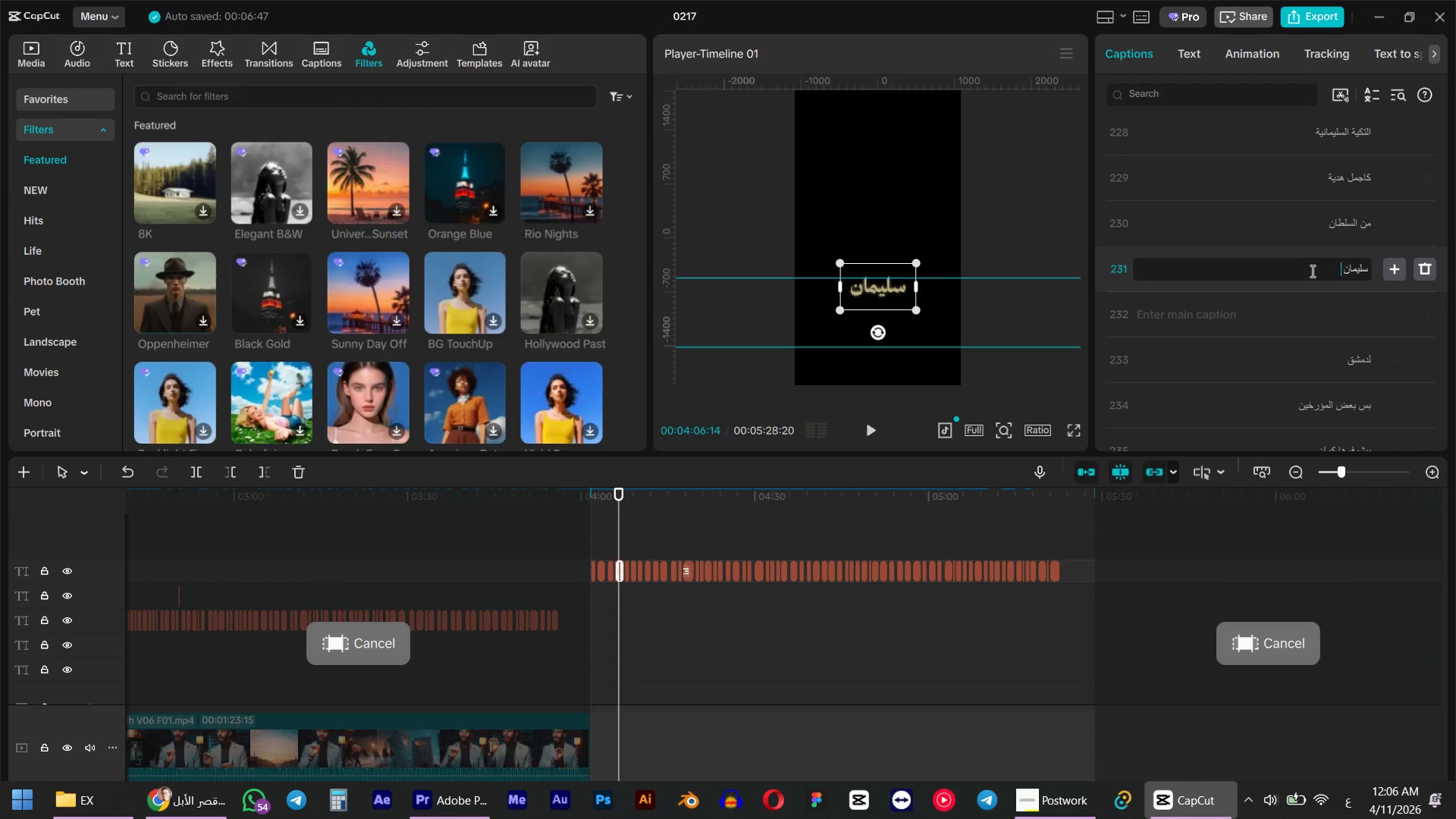 
key(Control+V)
 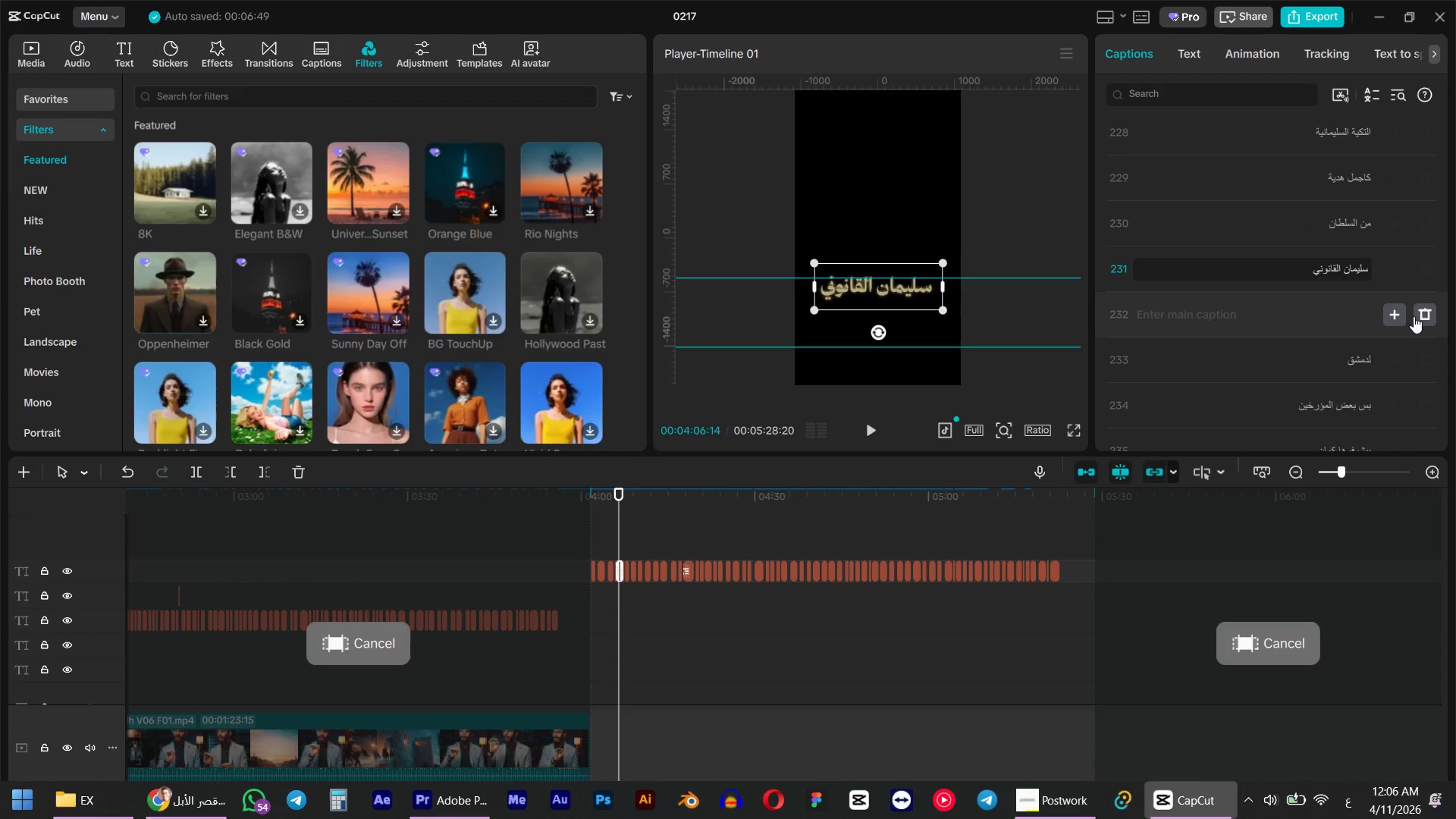 
left_click([1414, 315])
 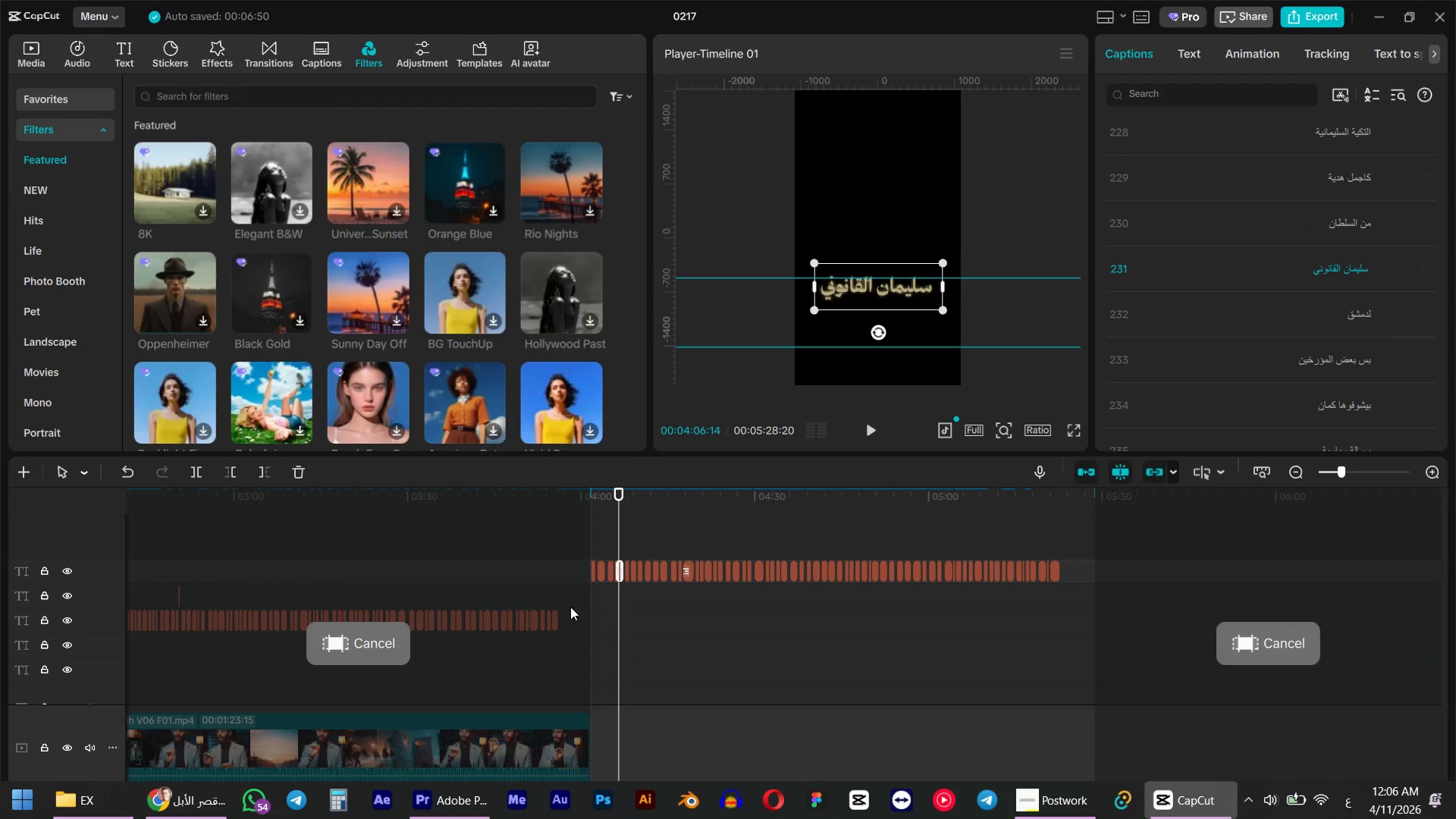 
hold_key(key=ControlLeft, duration=1.86)
scroll: coordinate [614, 569], scroll_direction: up, amount: 29.0
 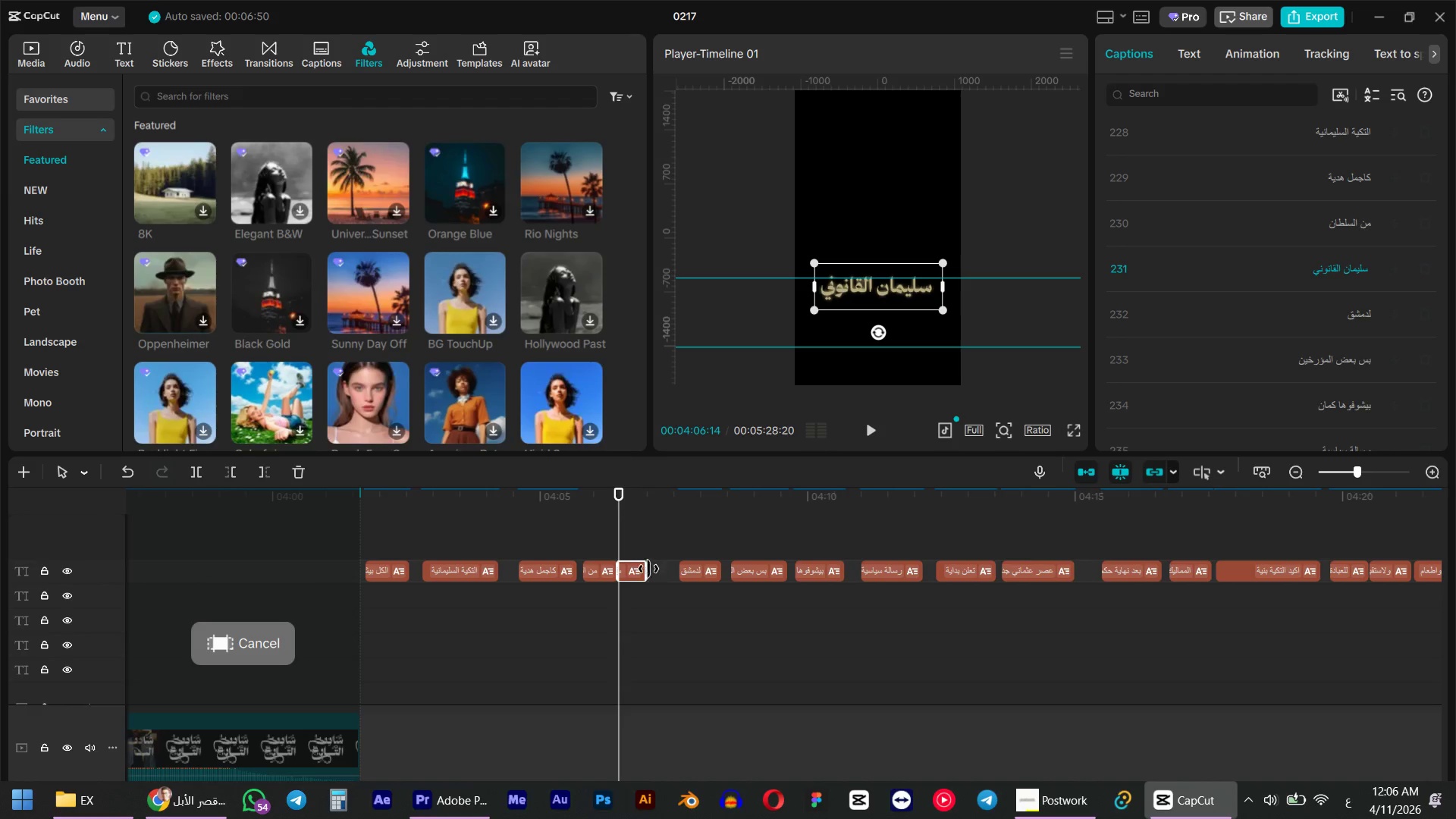 
left_click_drag(start_coordinate=[648, 571], to_coordinate=[671, 571])
 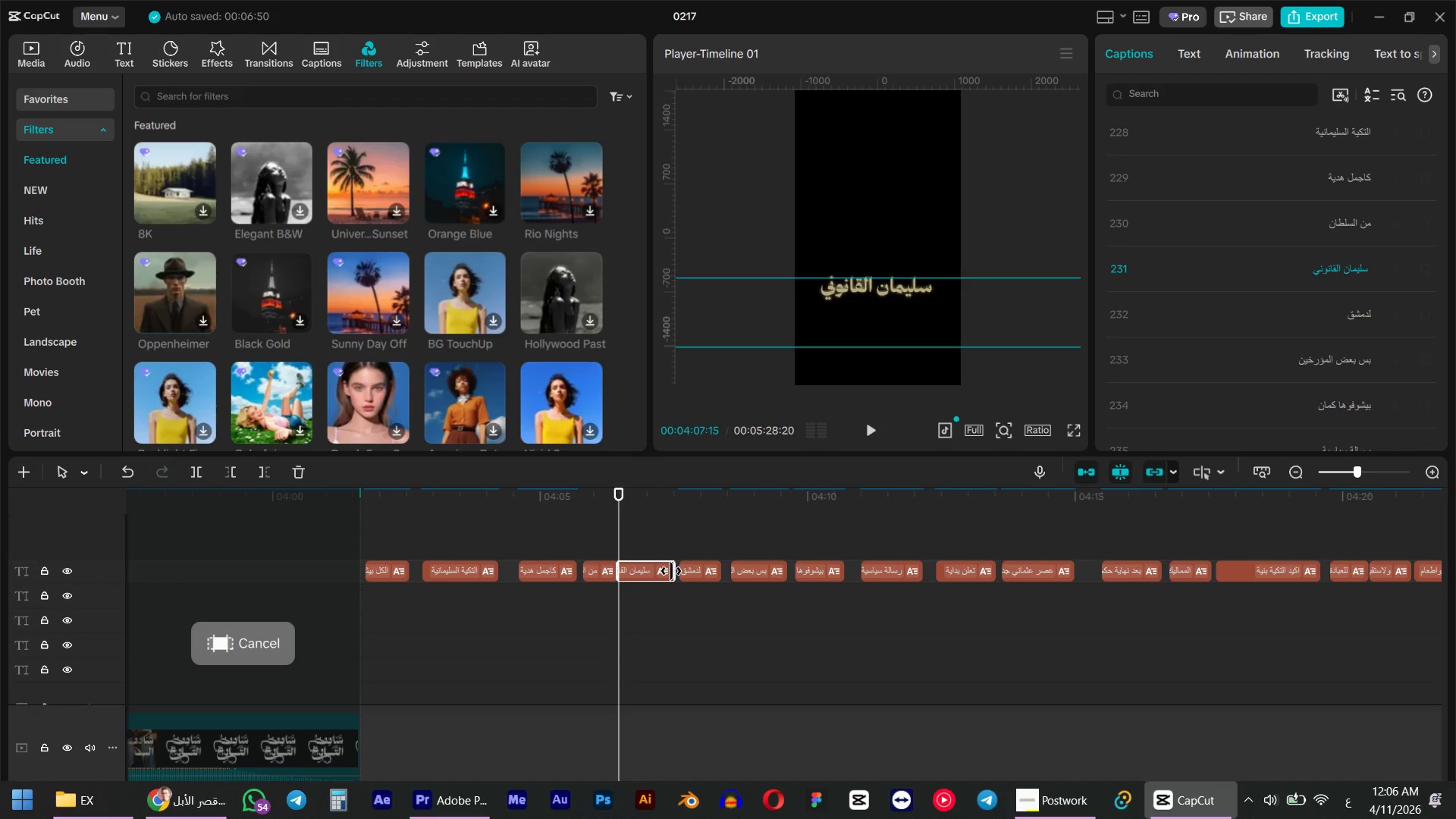 
key(Space)
 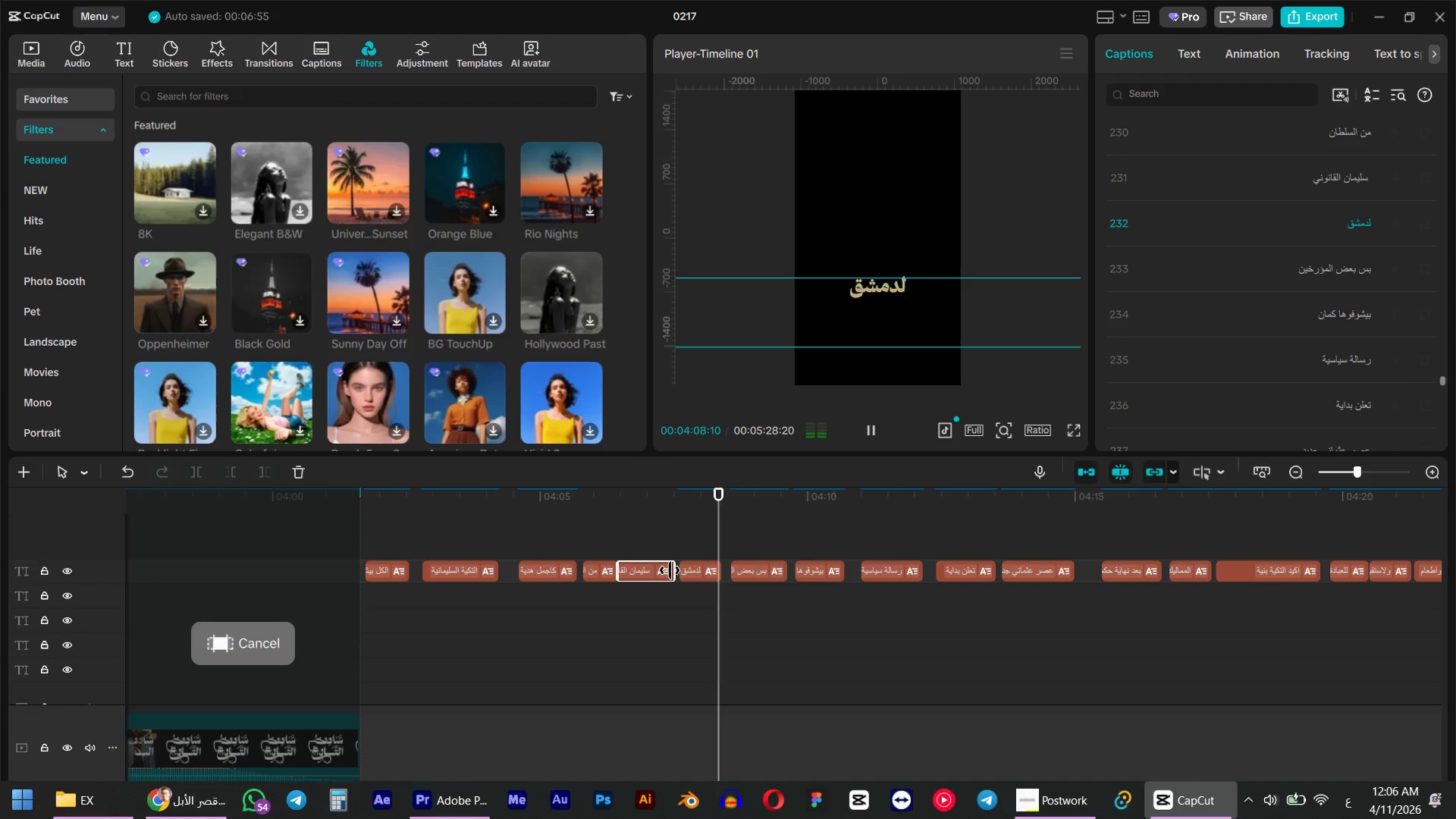 
key(Space)
 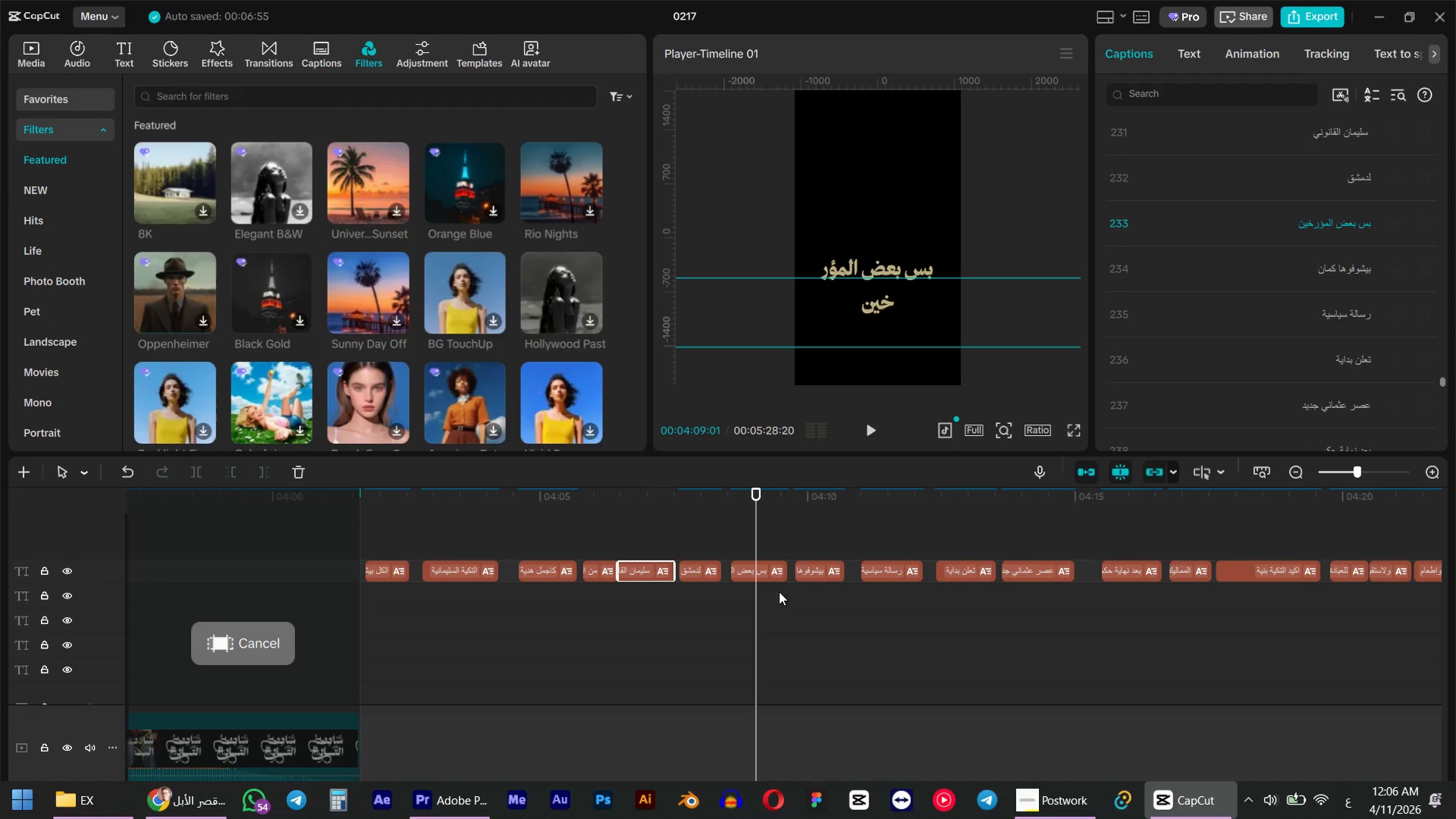 
left_click([764, 576])
 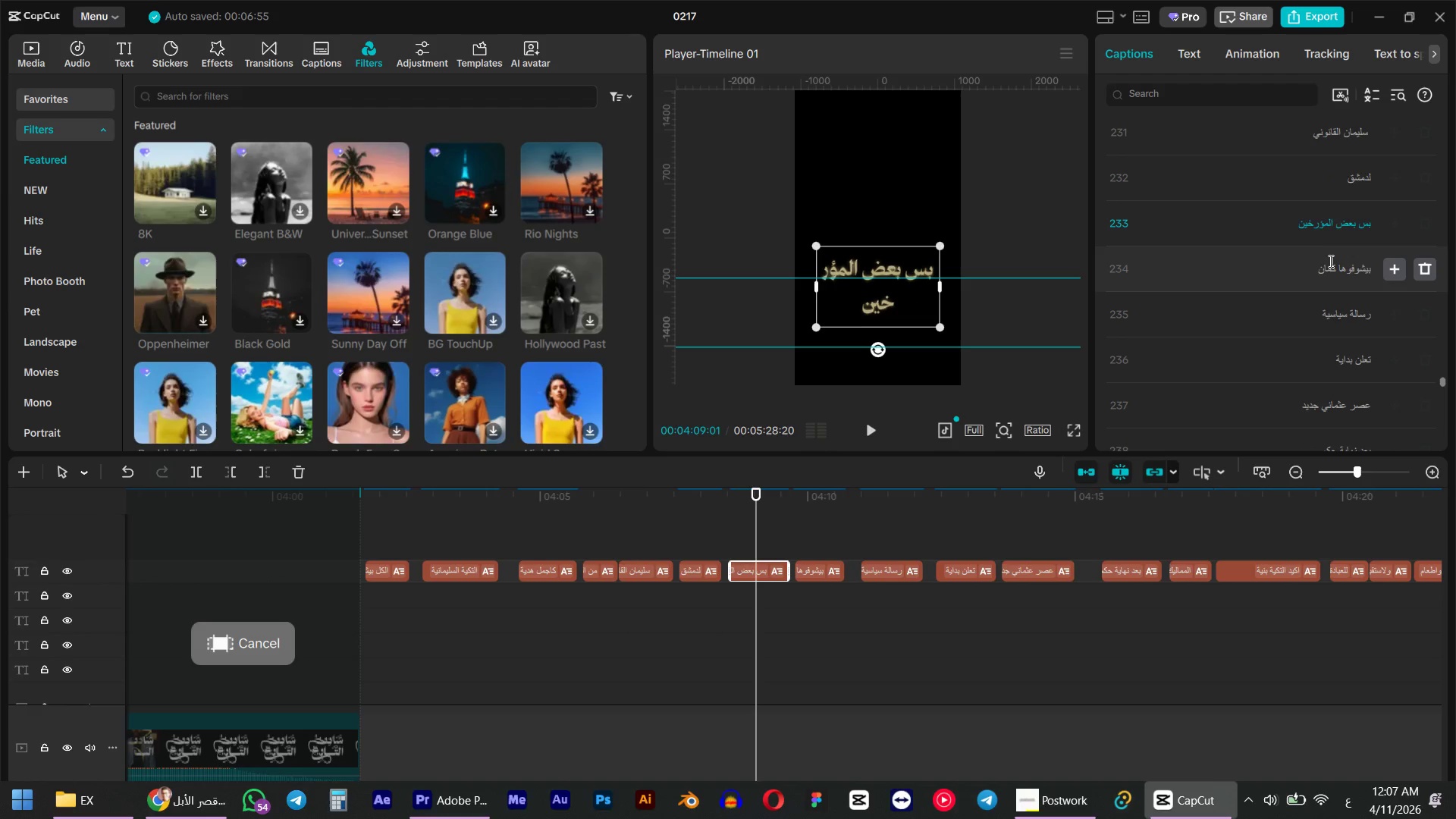 
left_click([1335, 223])
 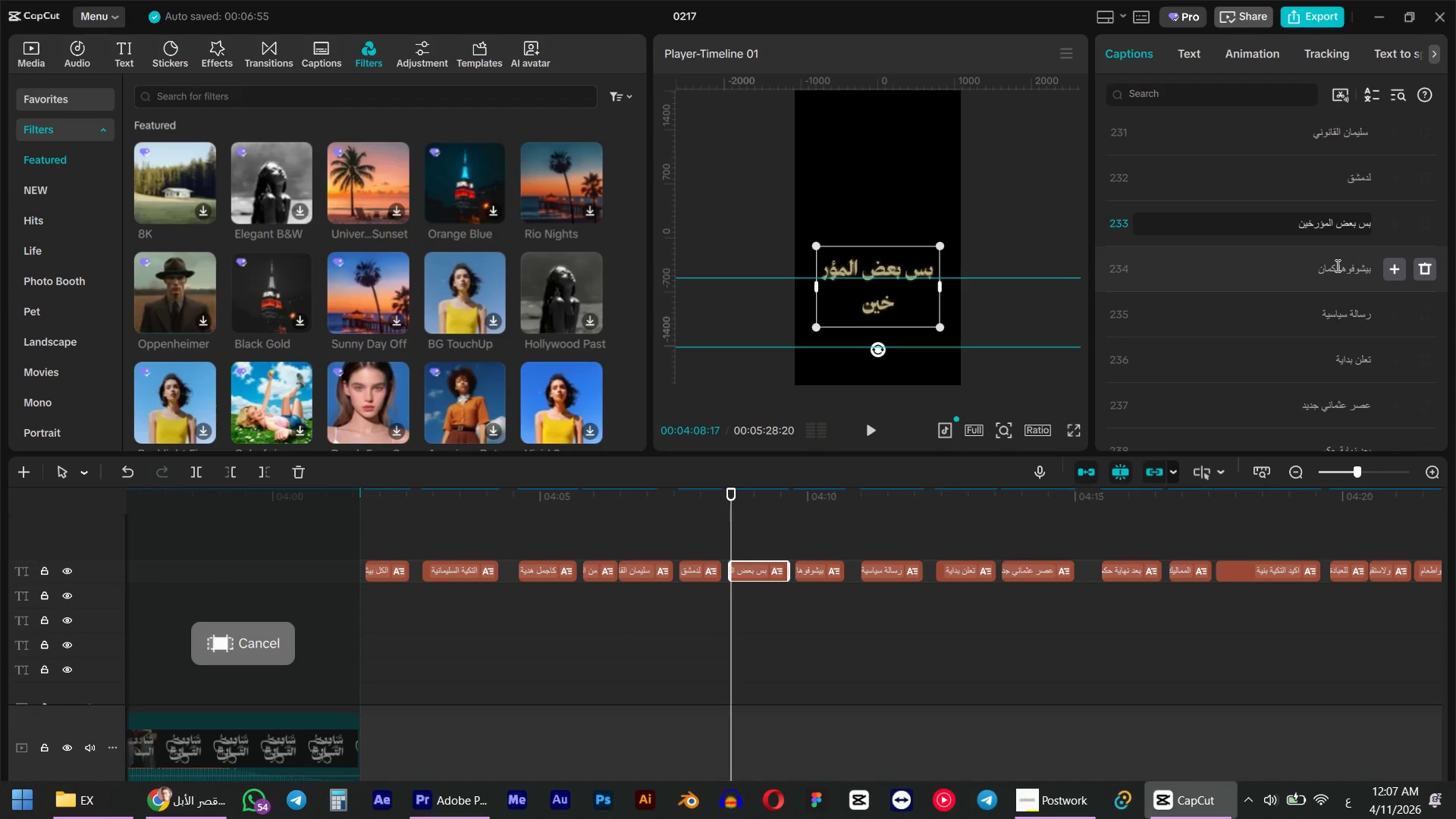 
key(Enter)
 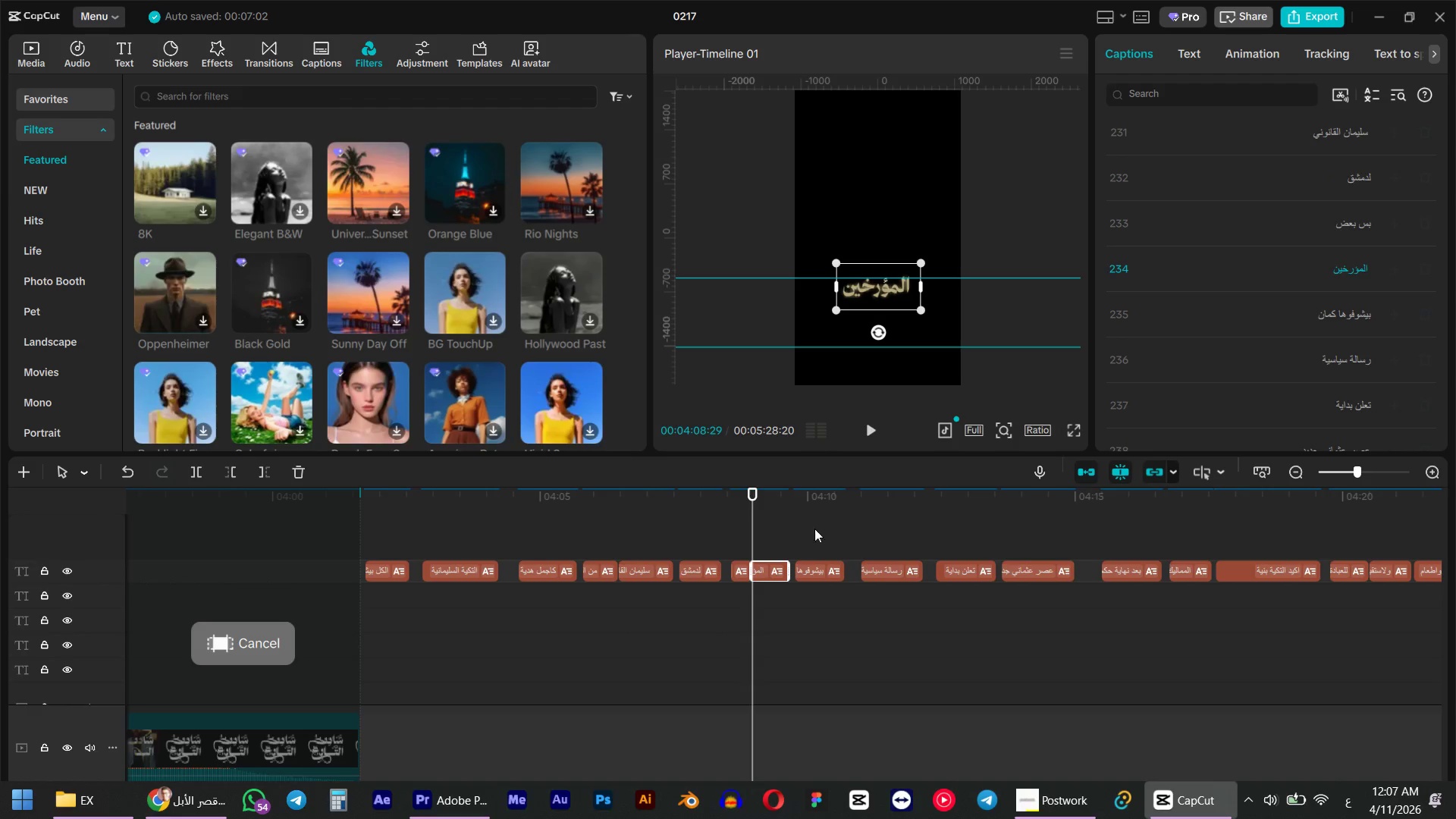 
left_click([732, 516])
 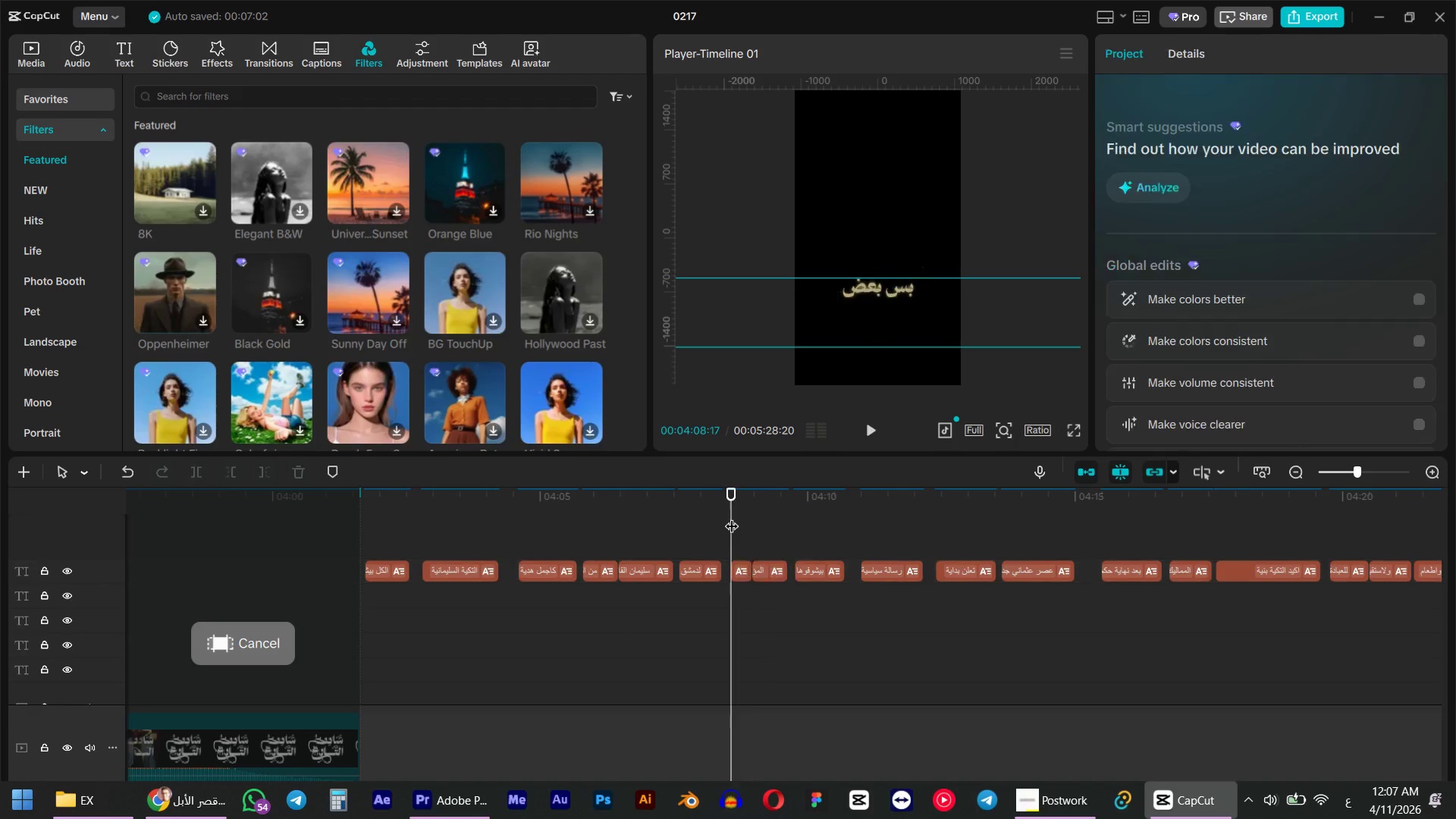 
key(Space)
 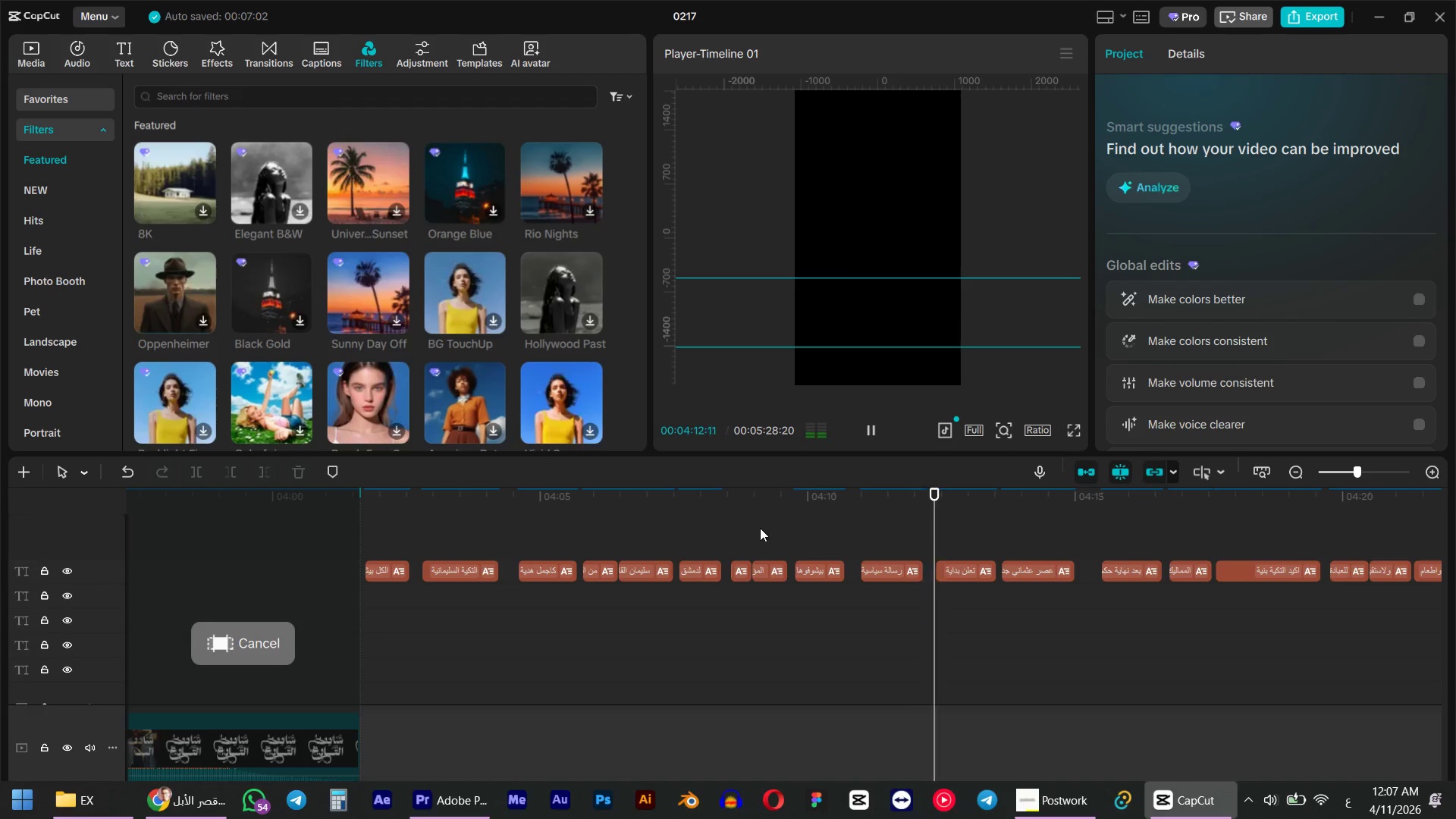 
wait(5.14)
 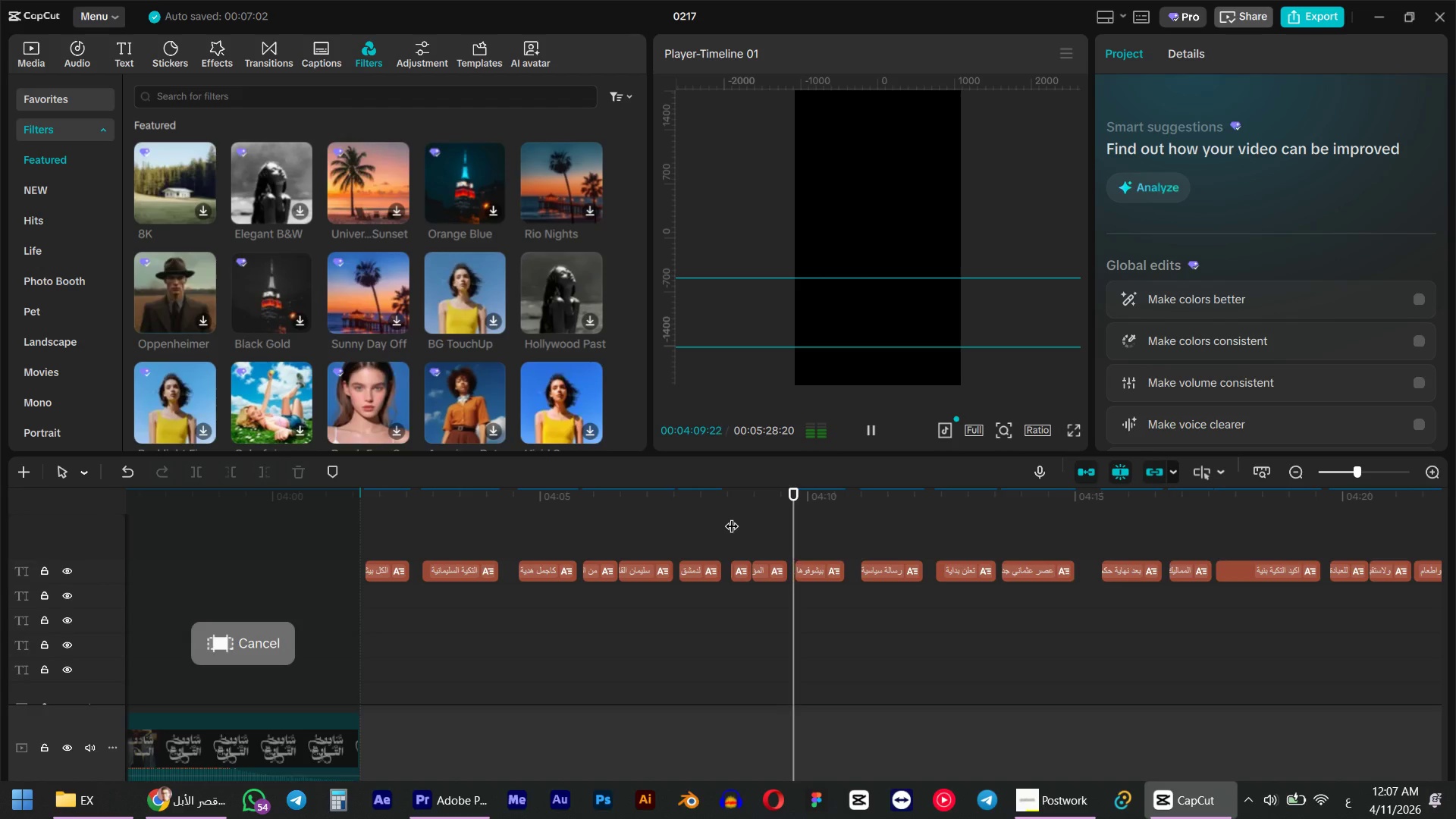 
hold_key(key=AltLeft, duration=0.45)
 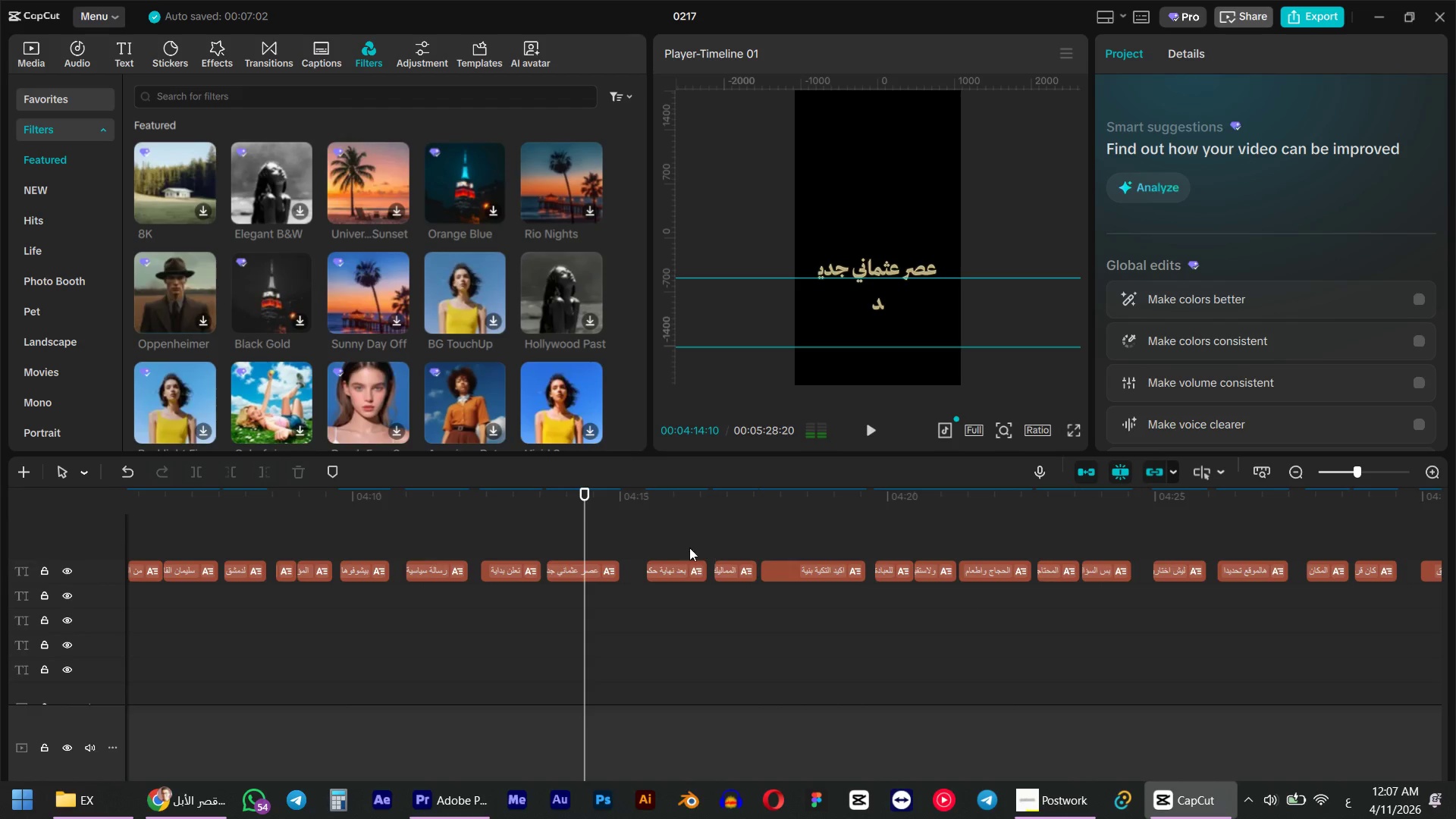 
key(Space)
 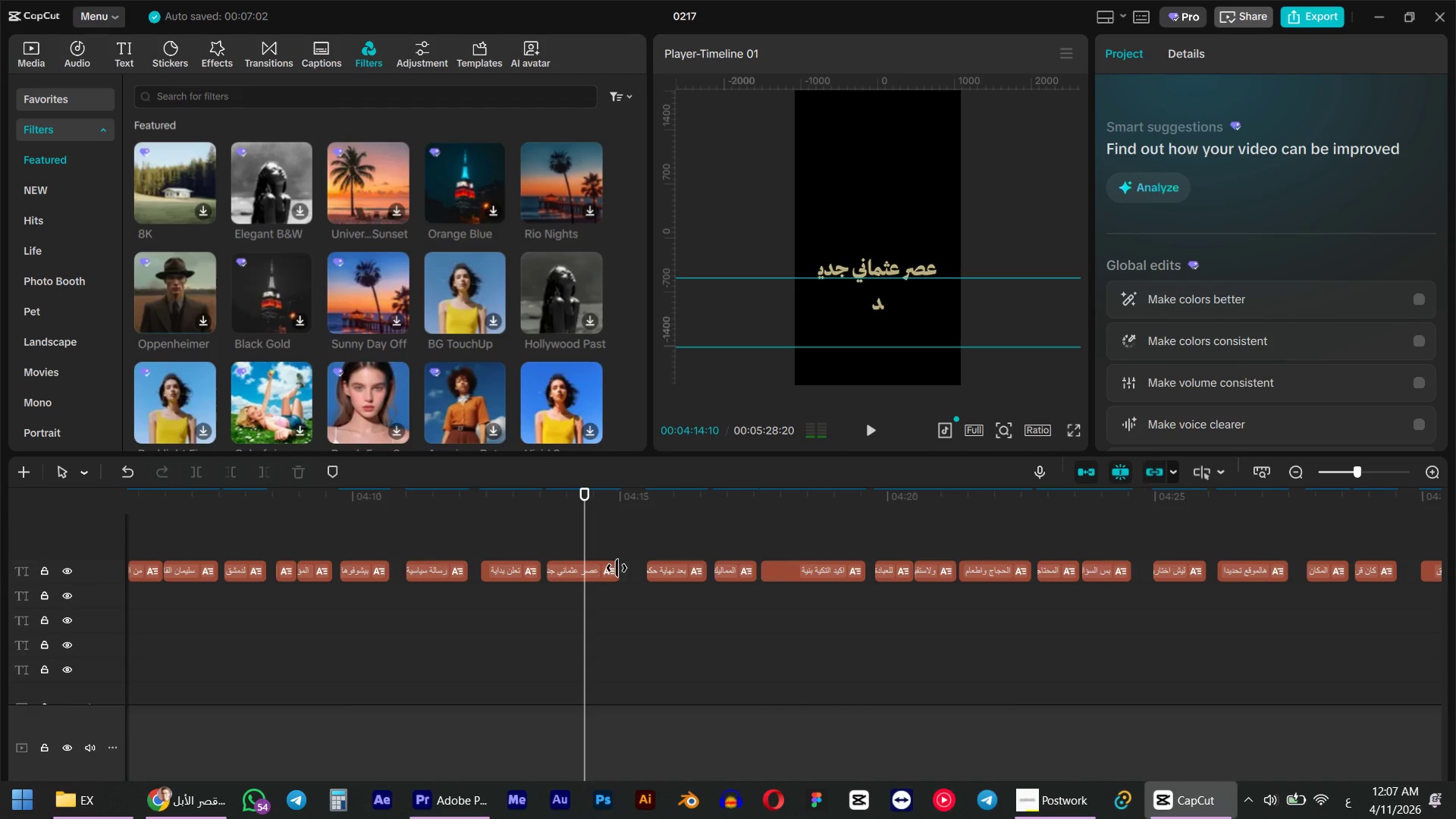 
scroll: coordinate [886, 536], scroll_direction: down, amount: 4.0
 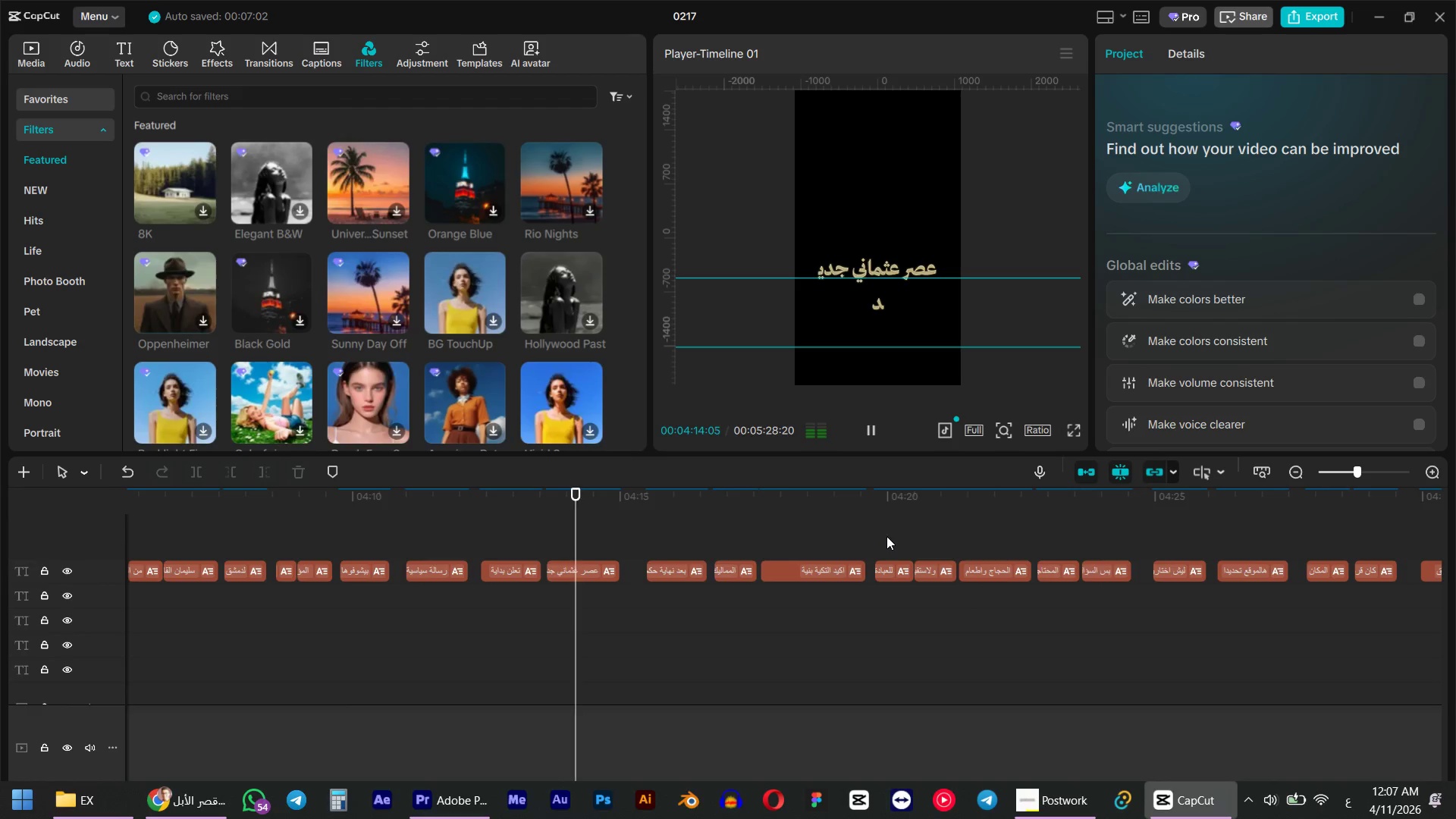 
left_click([592, 574])
 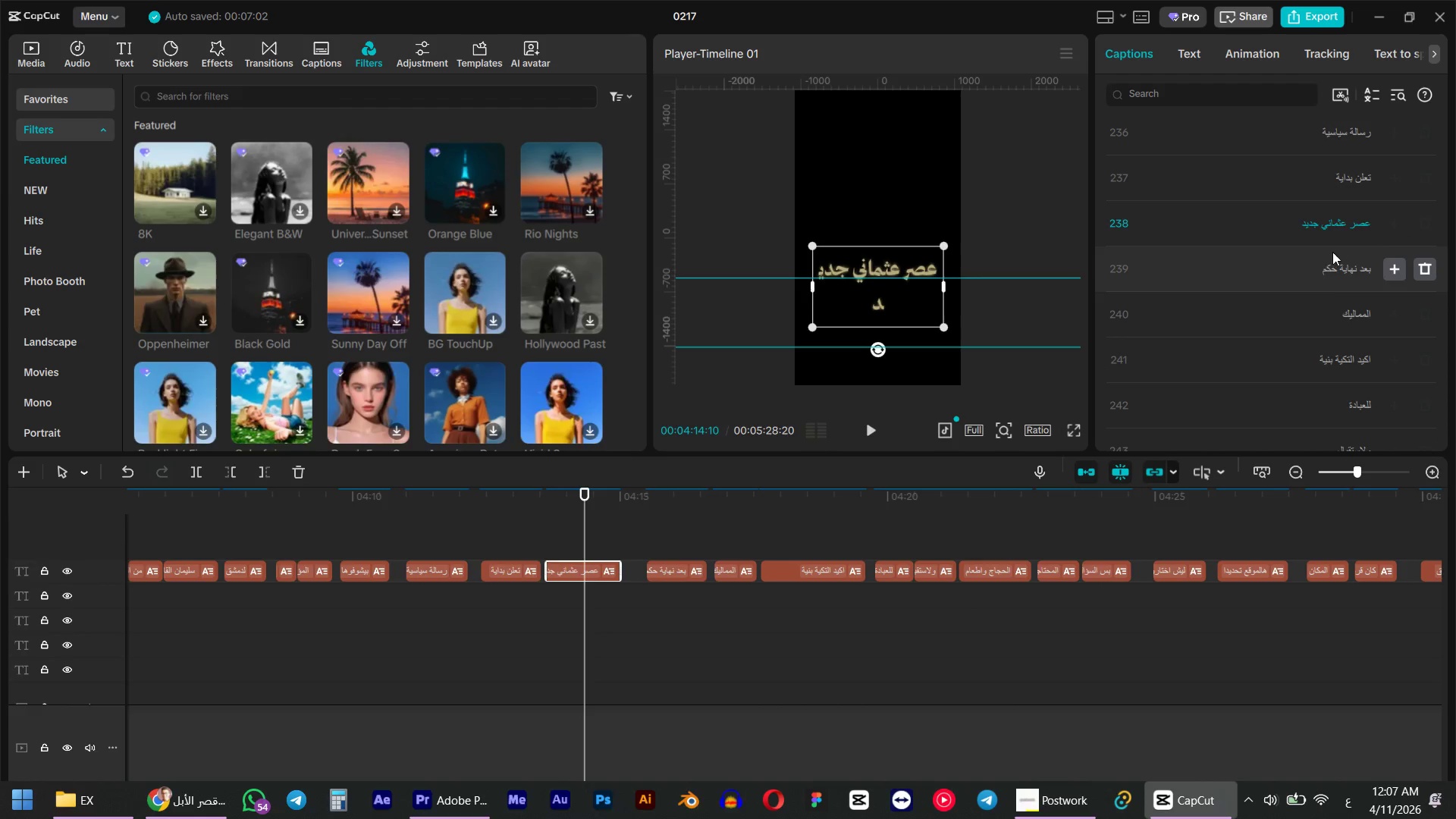 
left_click([1319, 221])
 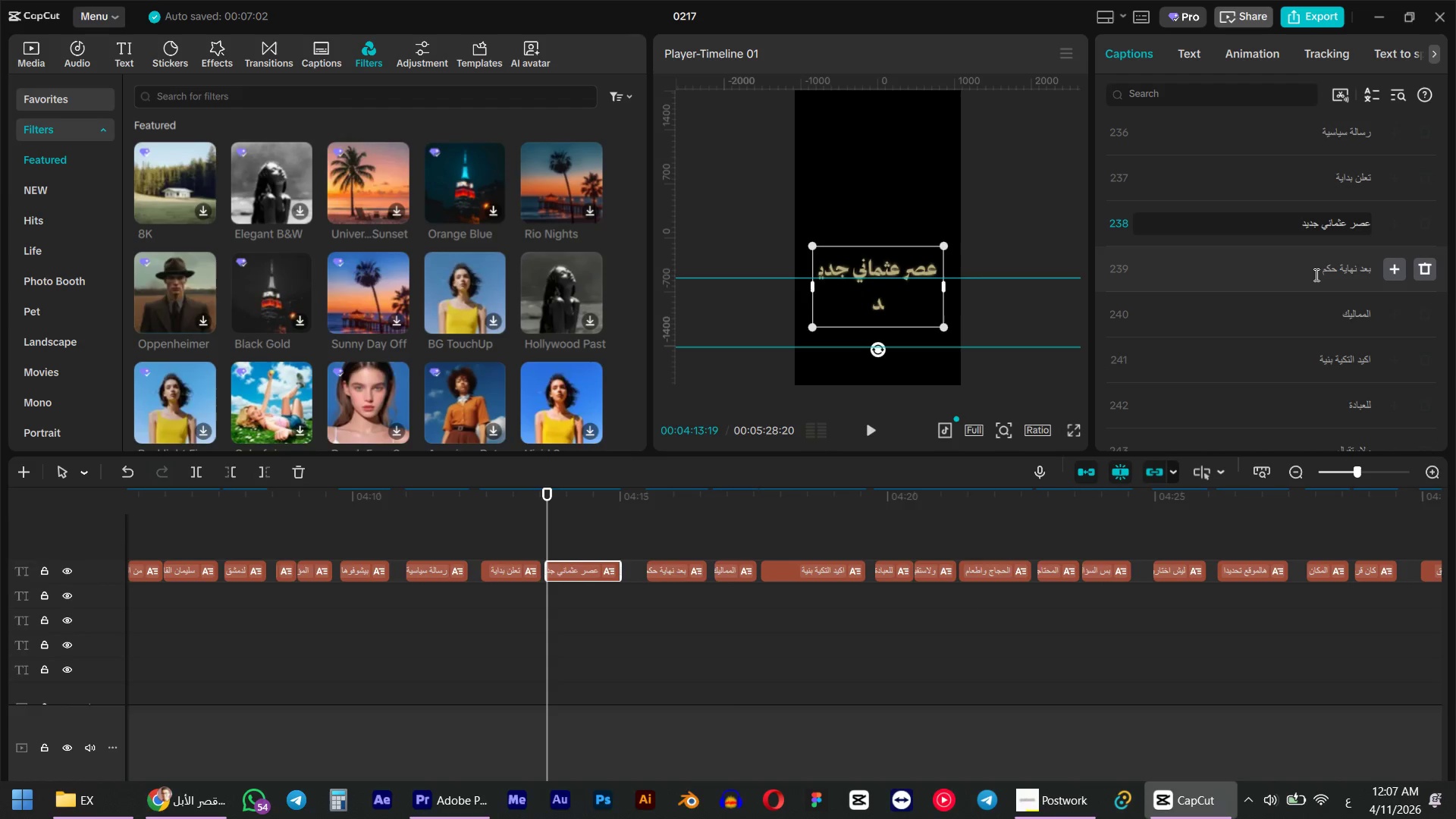 
key(Enter)
 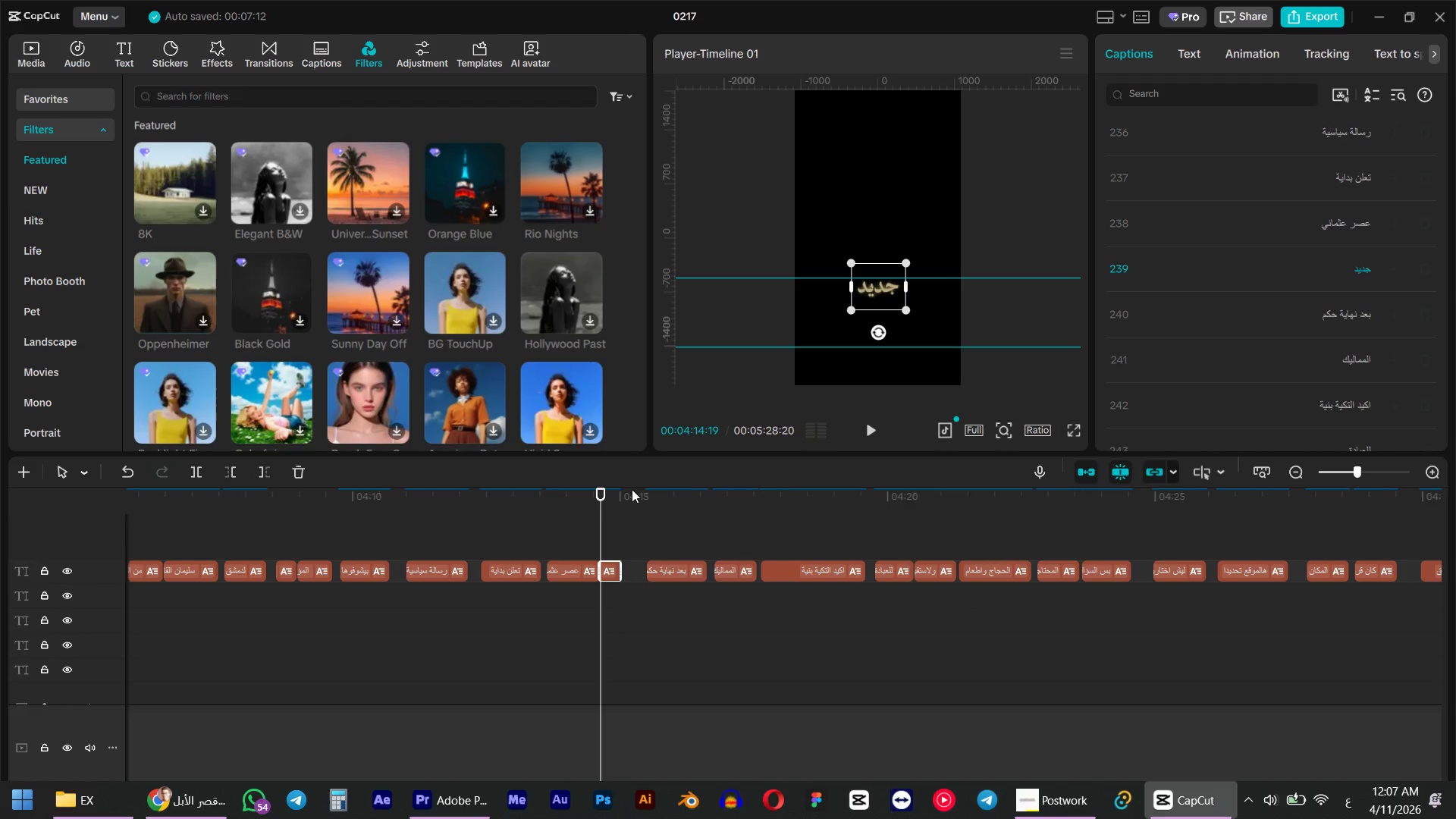 
left_click([575, 515])
 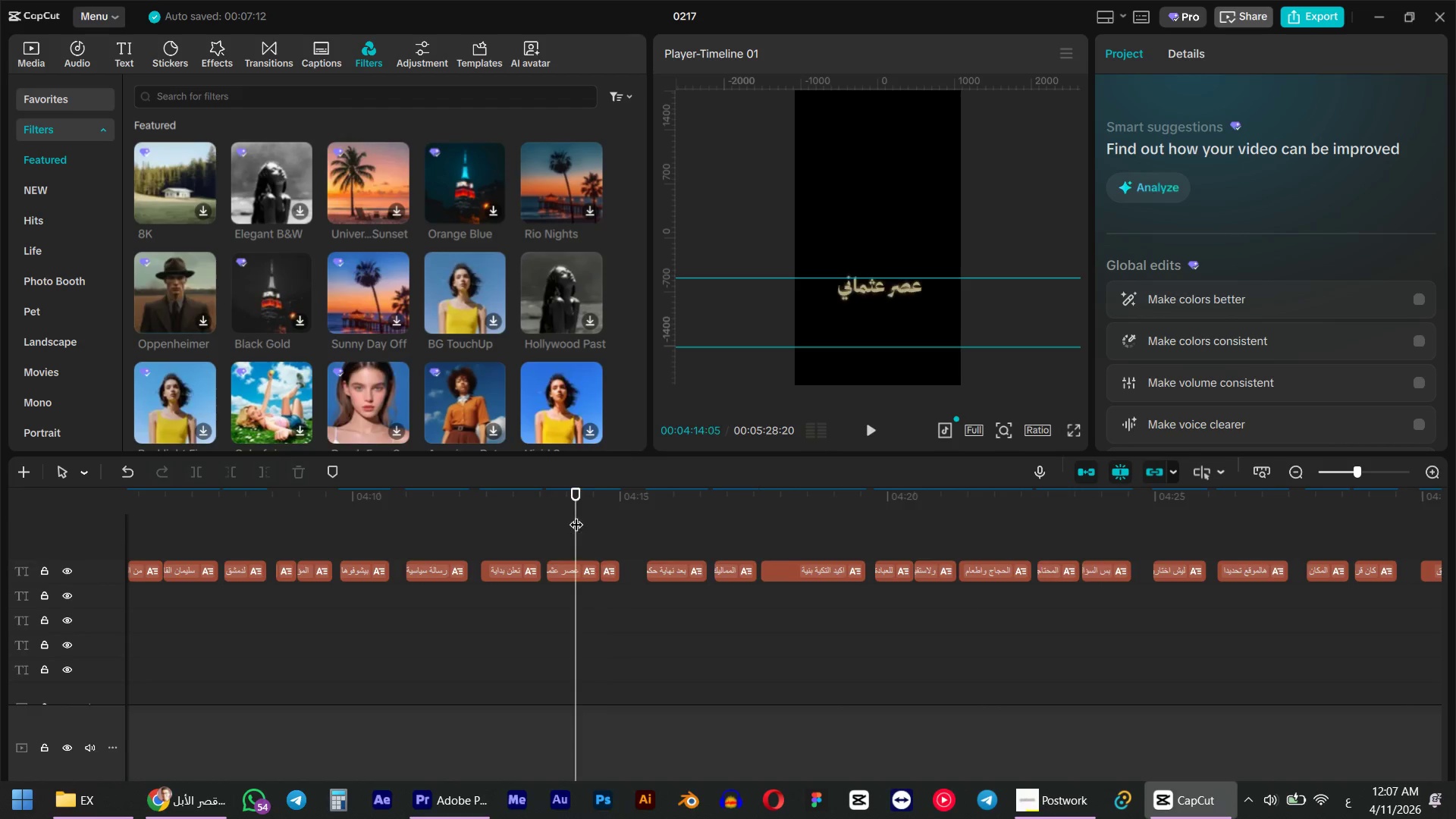 
key(Space)
 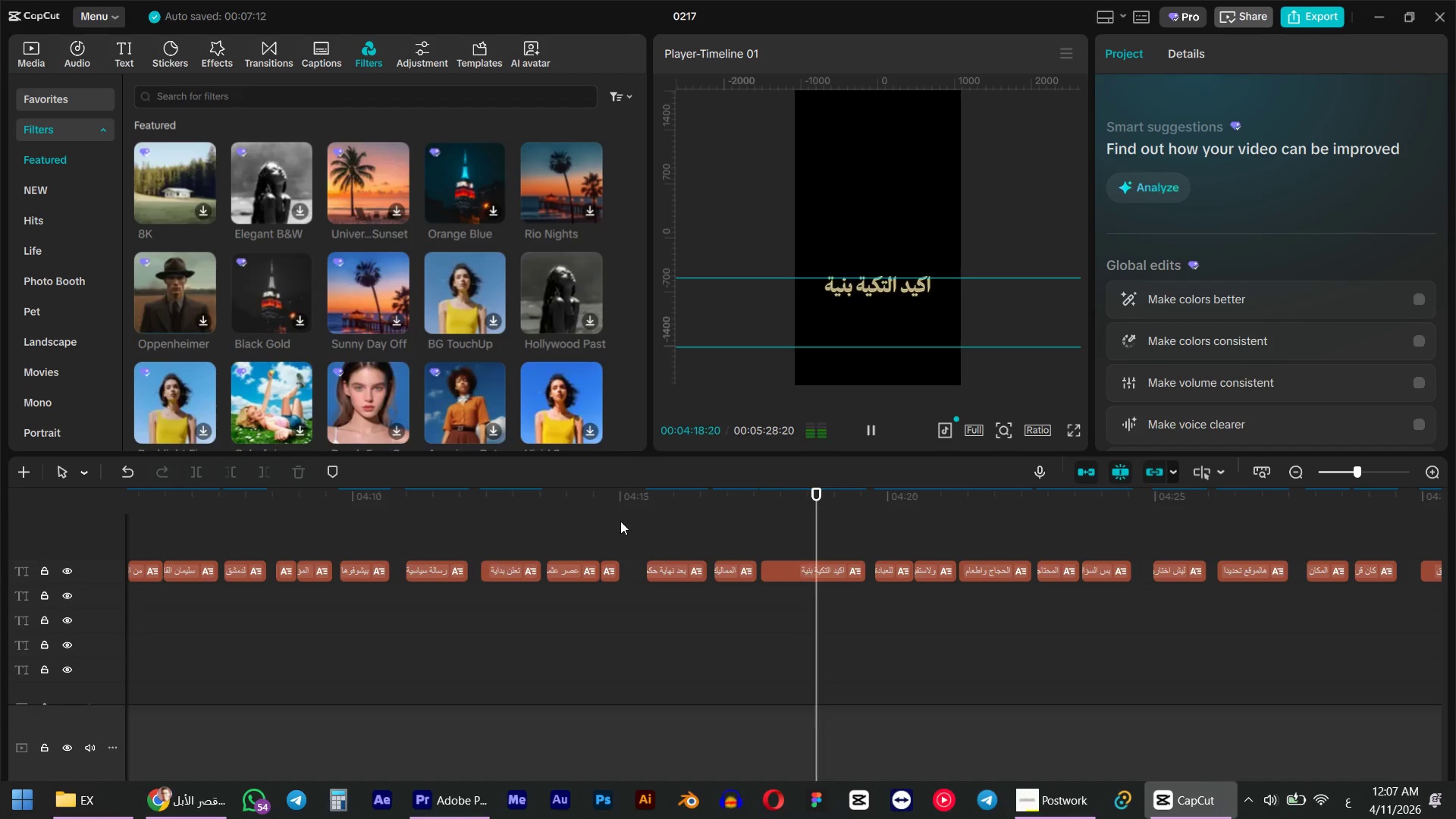 
wait(6.19)
 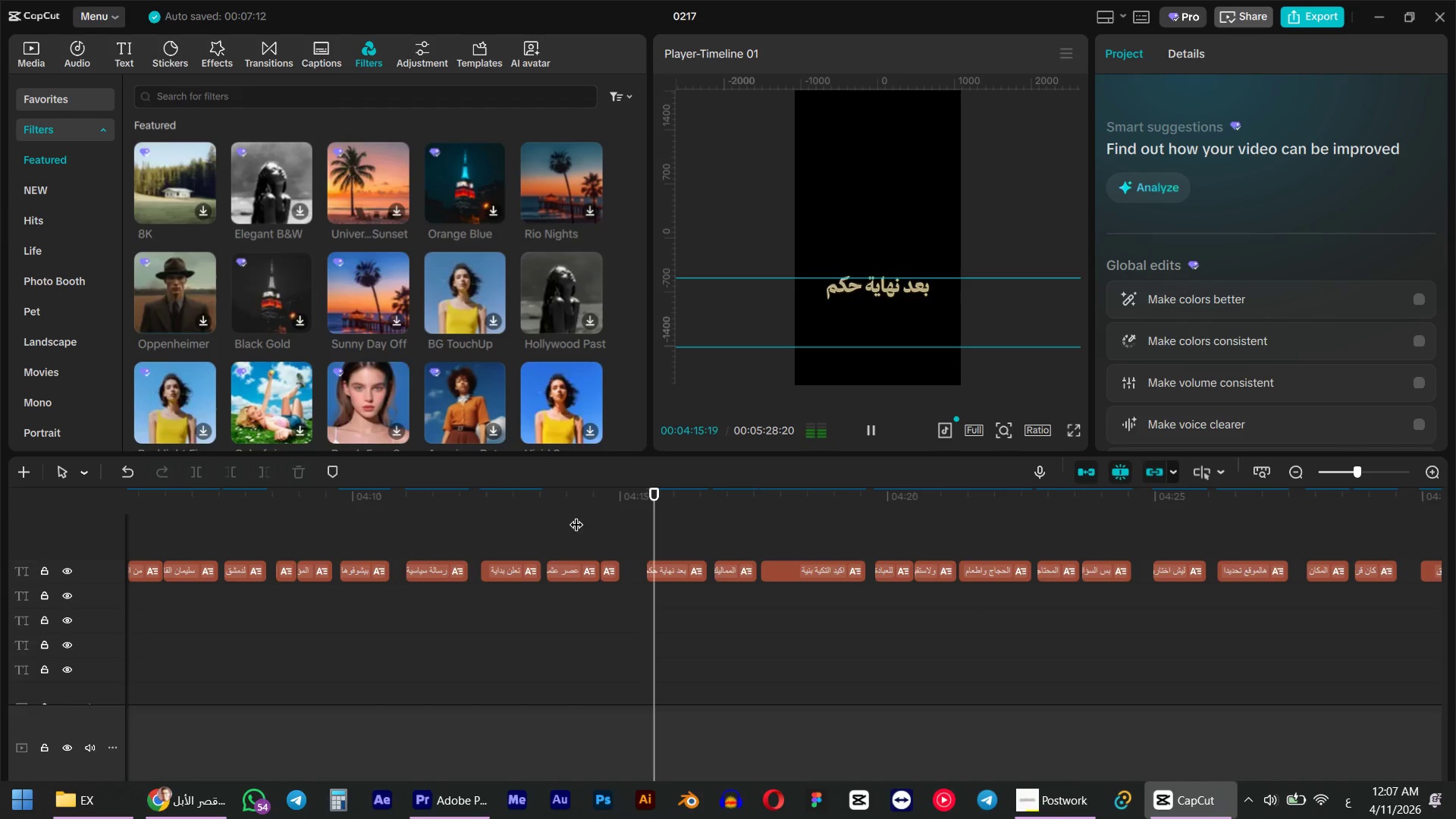 
key(Space)
 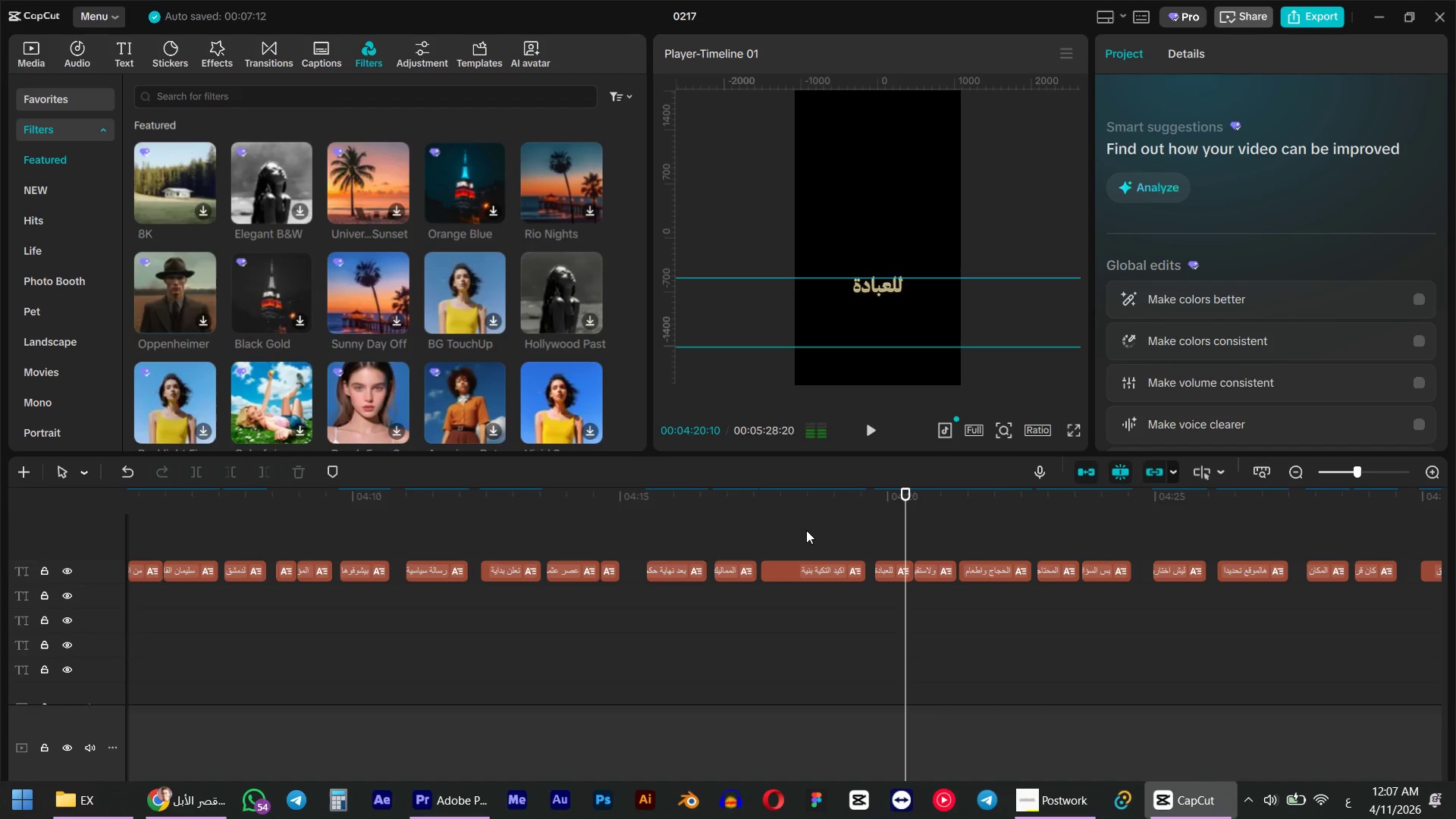 
left_click([808, 530])
 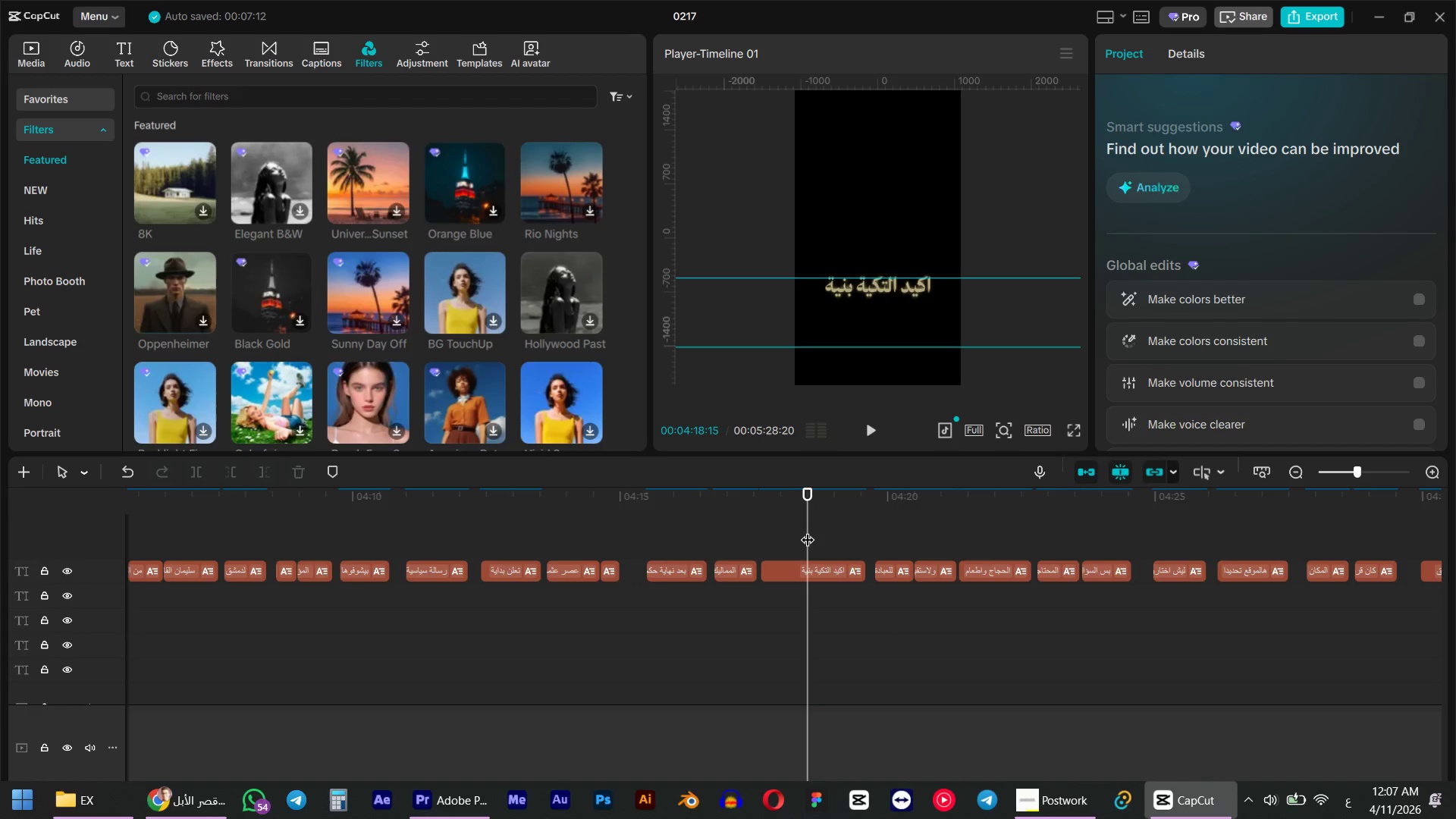 
key(Space)
 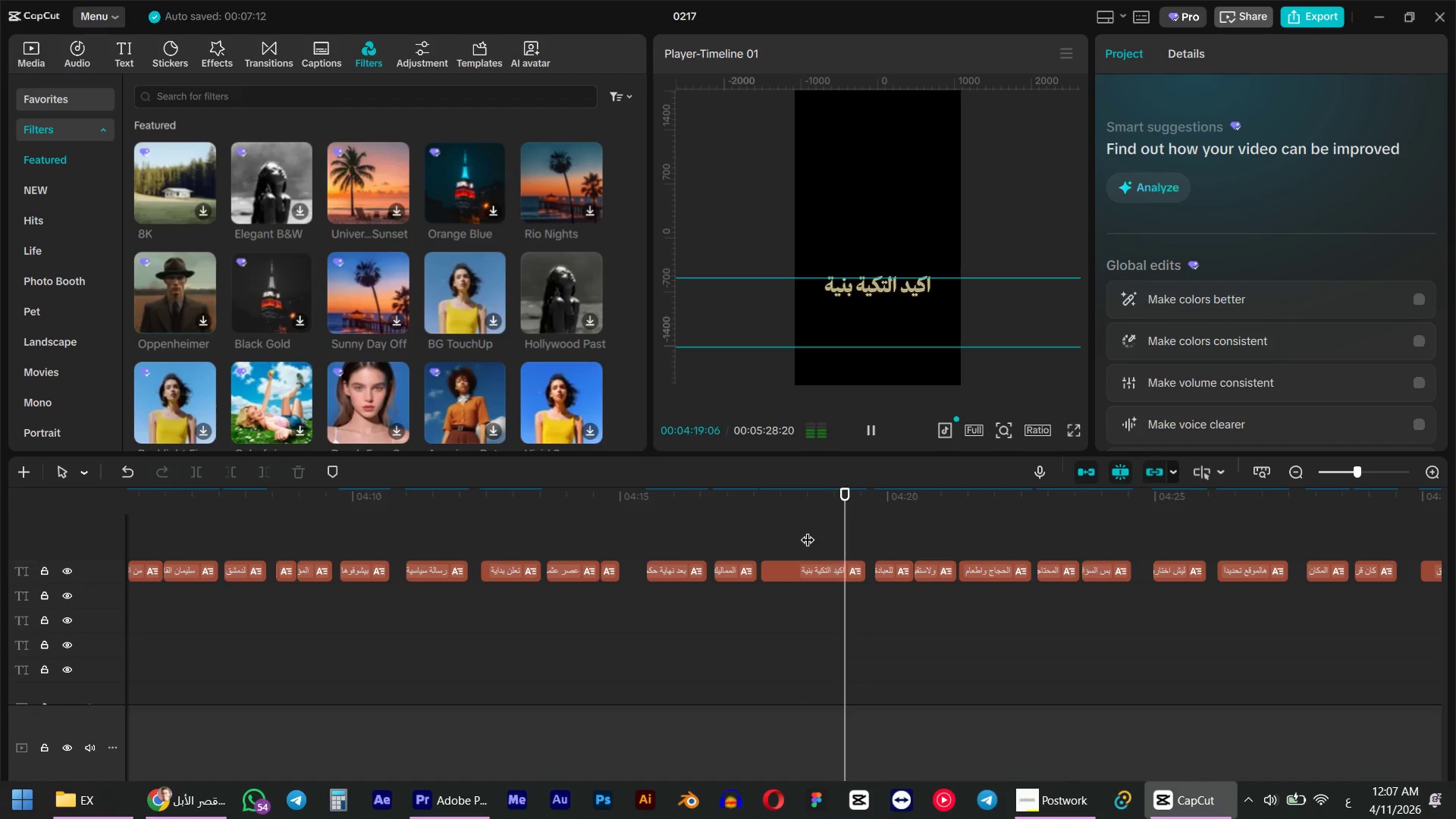 
key(Space)
 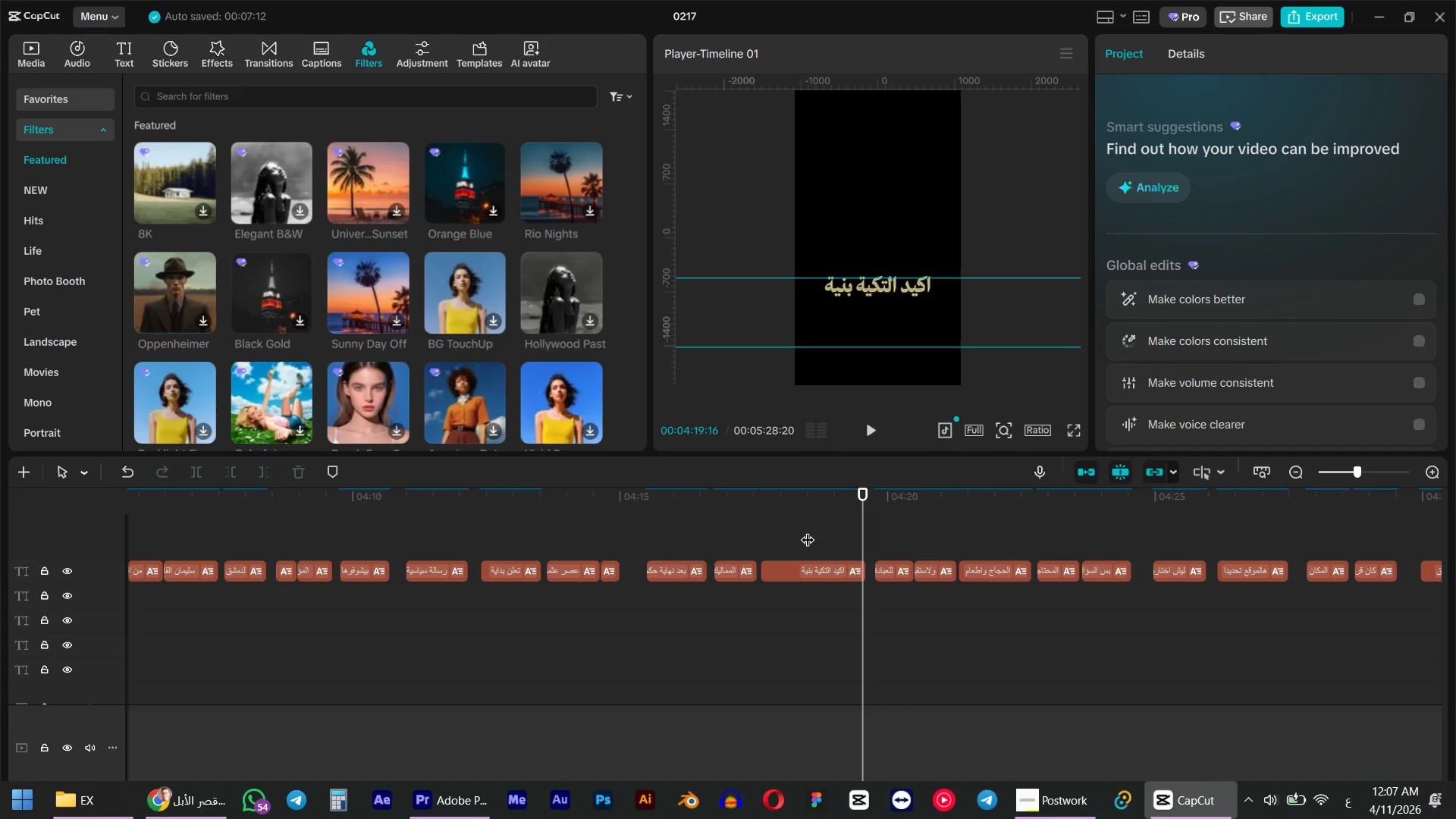 
key(Space)
 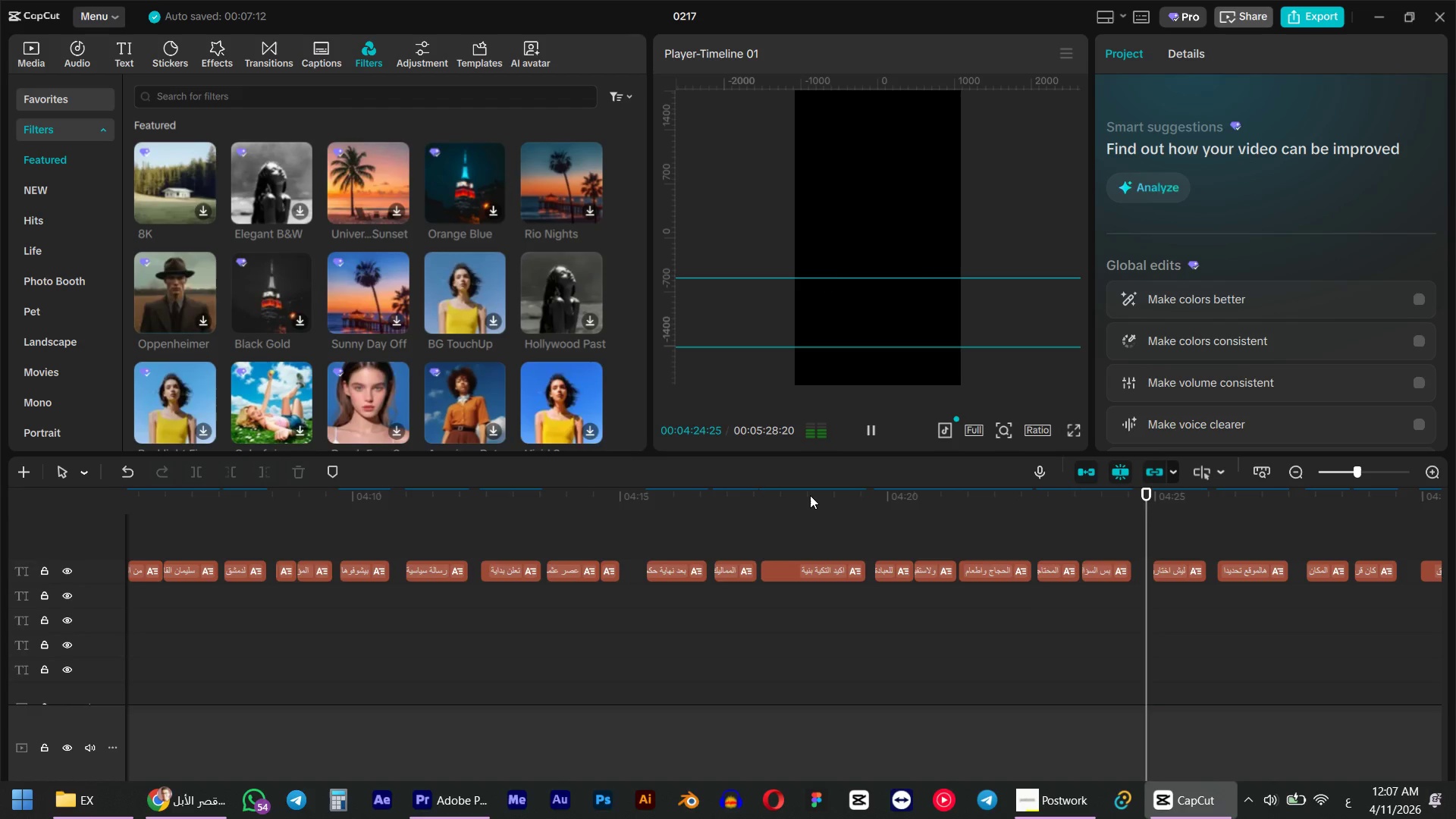 
wait(7.14)
 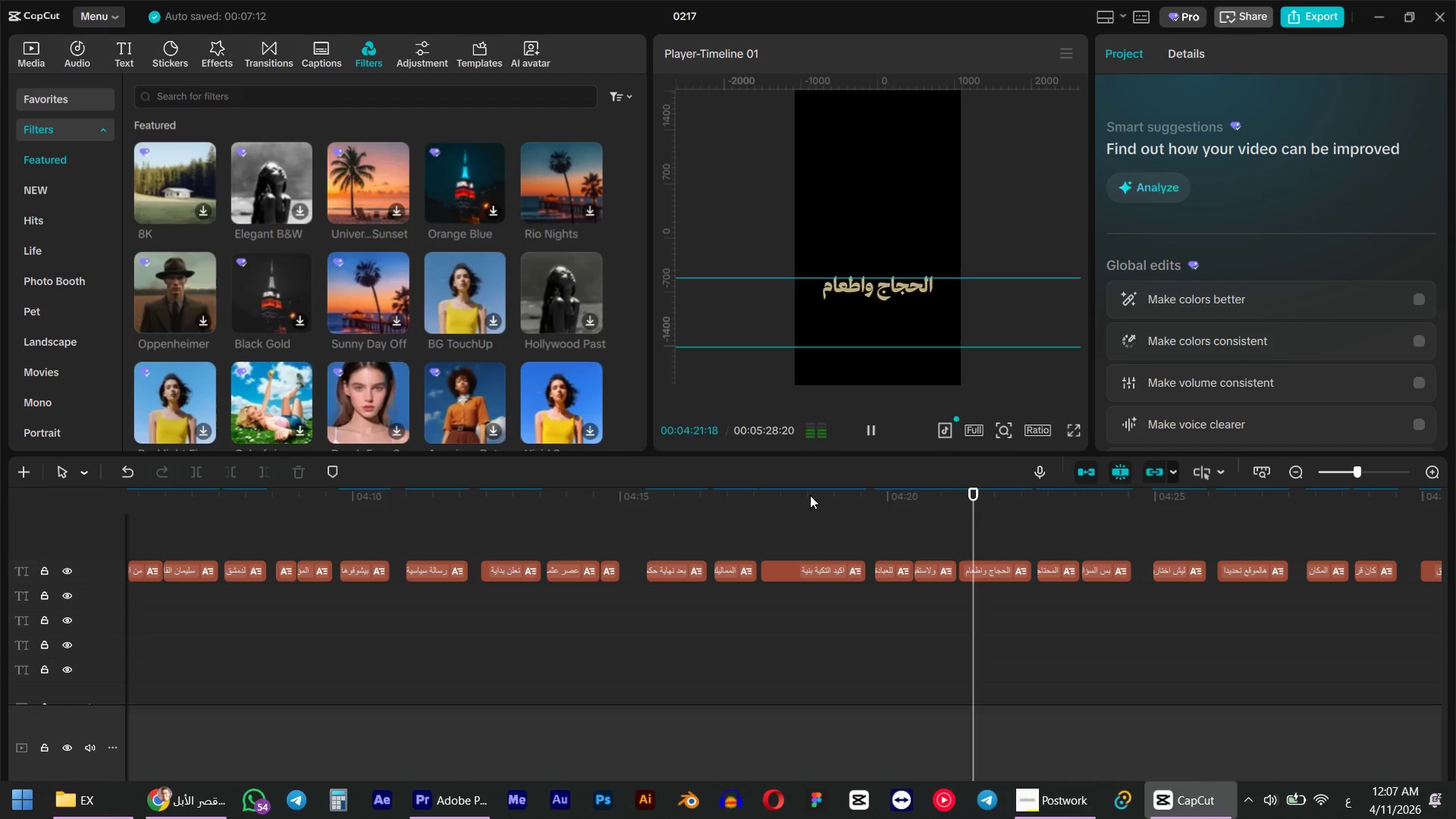 
key(Space)
 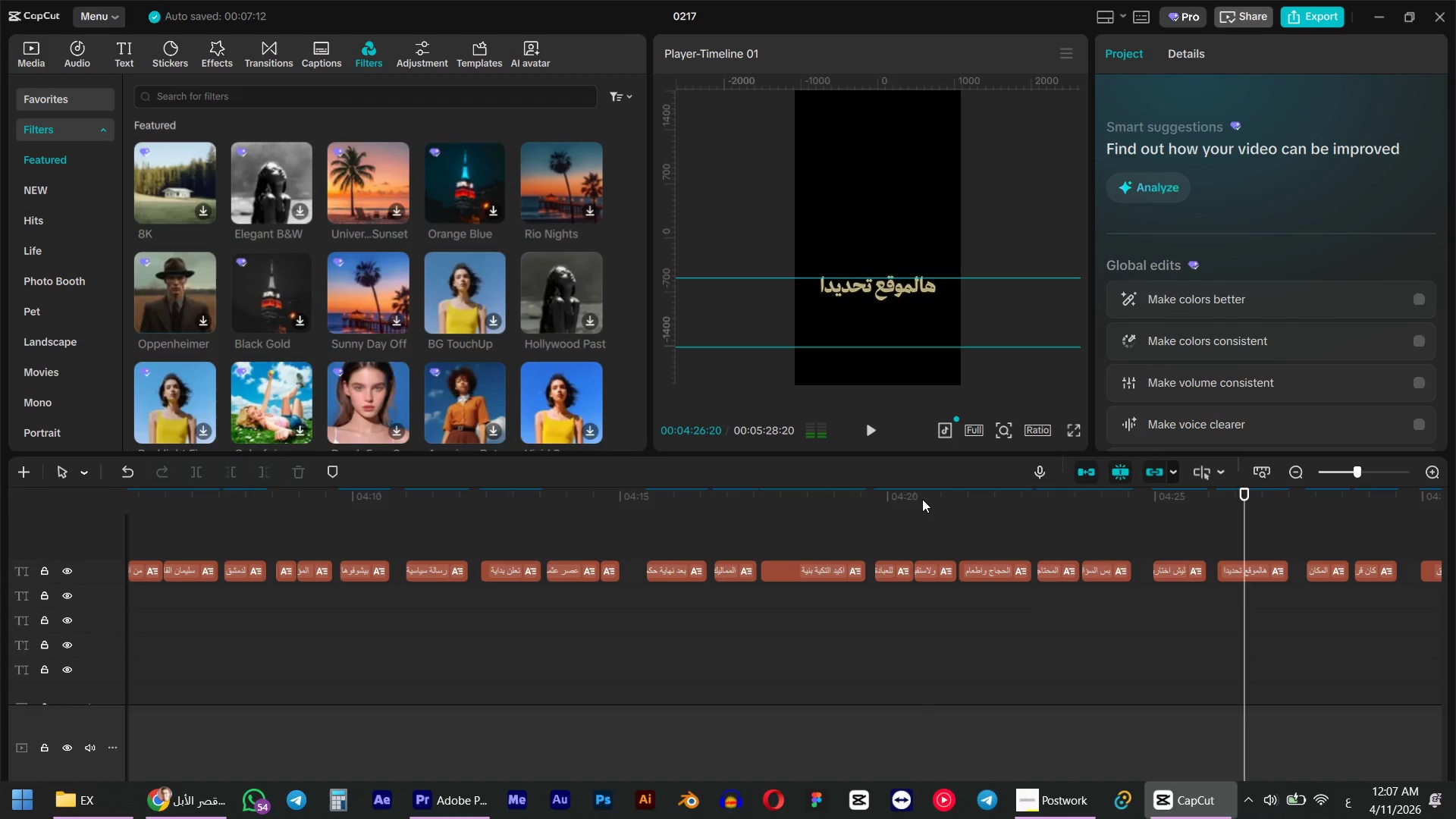 
left_click([922, 499])
 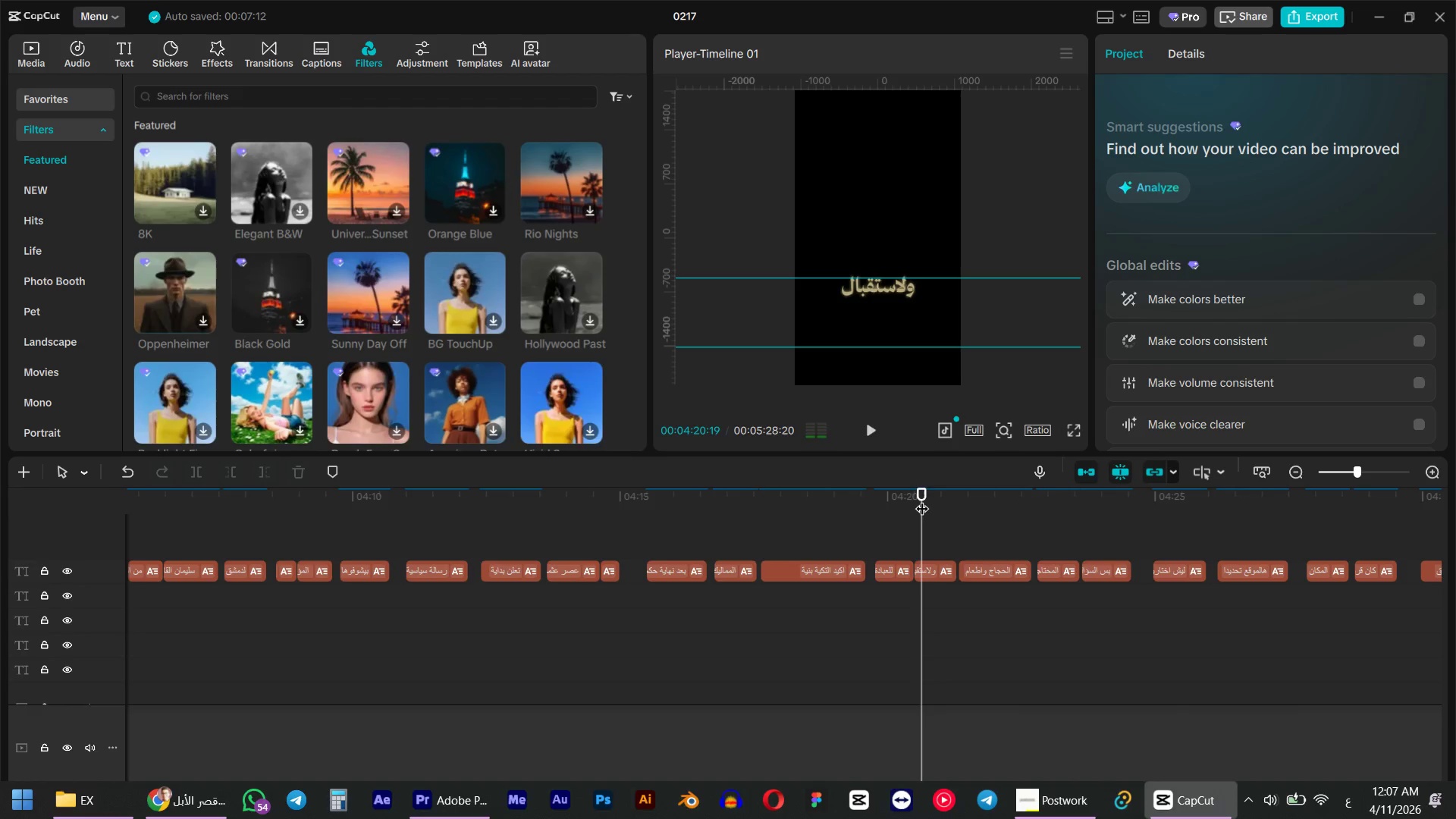 
key(Space)
 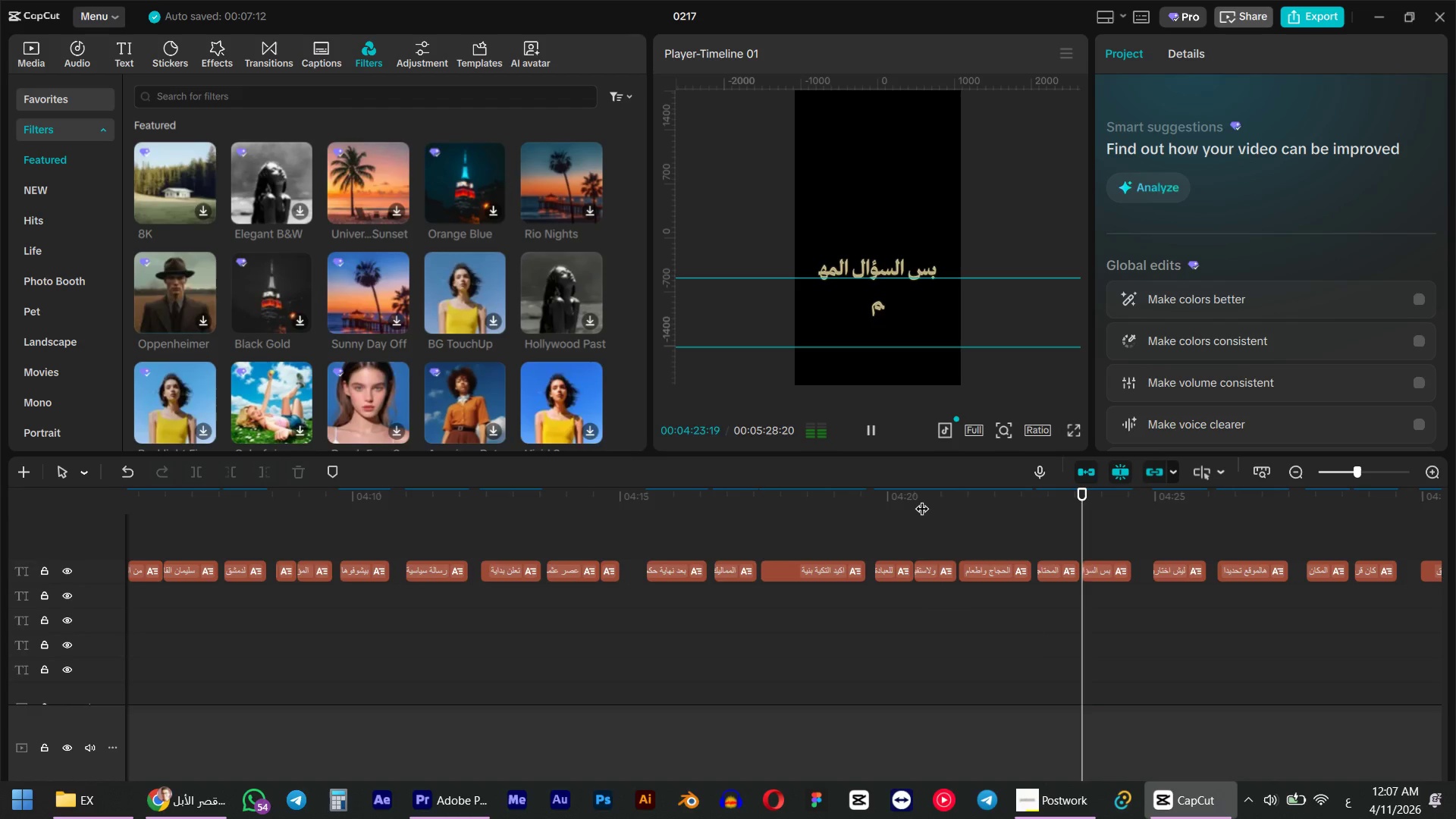 
key(Space)
 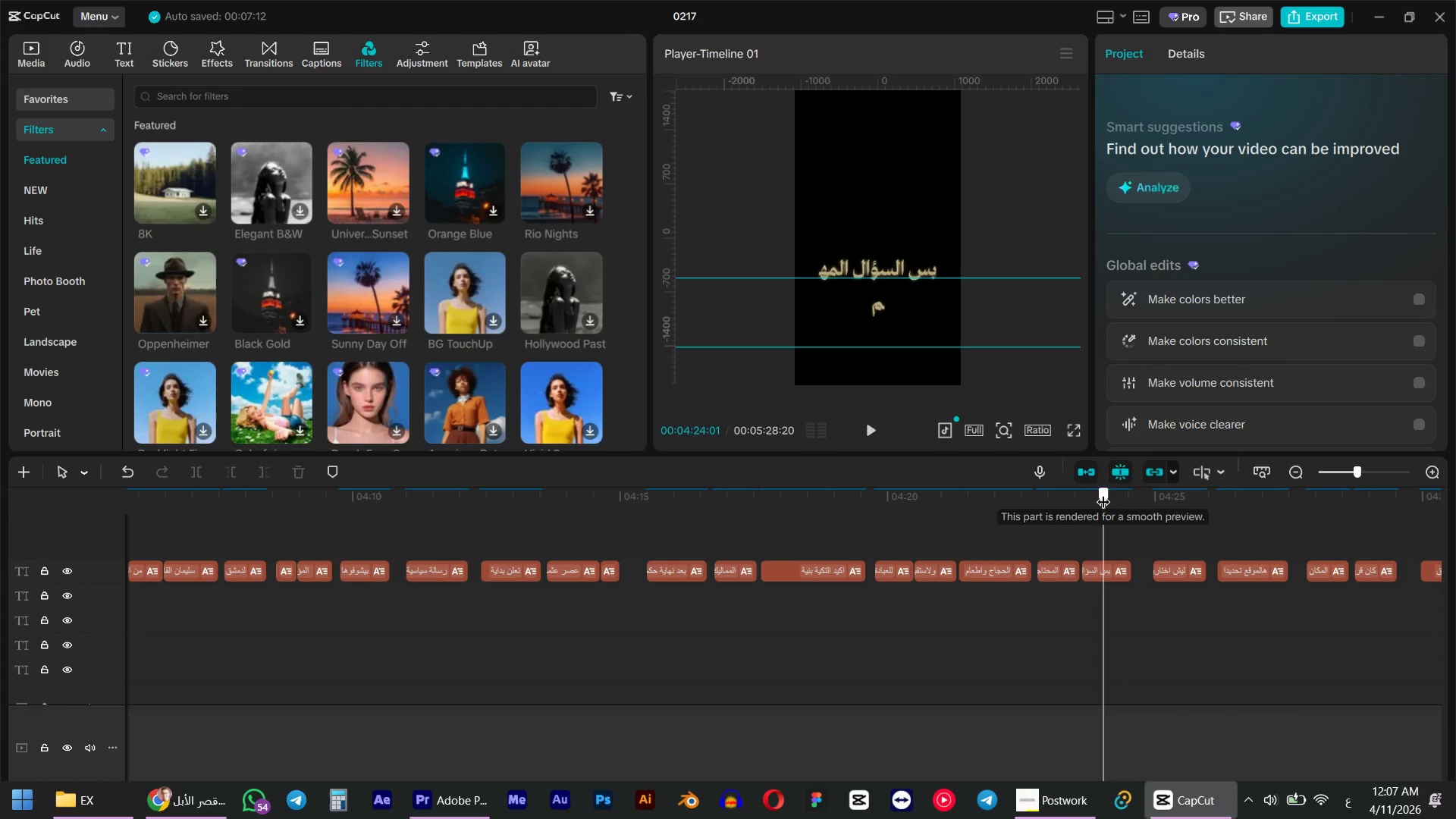 
double_click([1118, 573])
 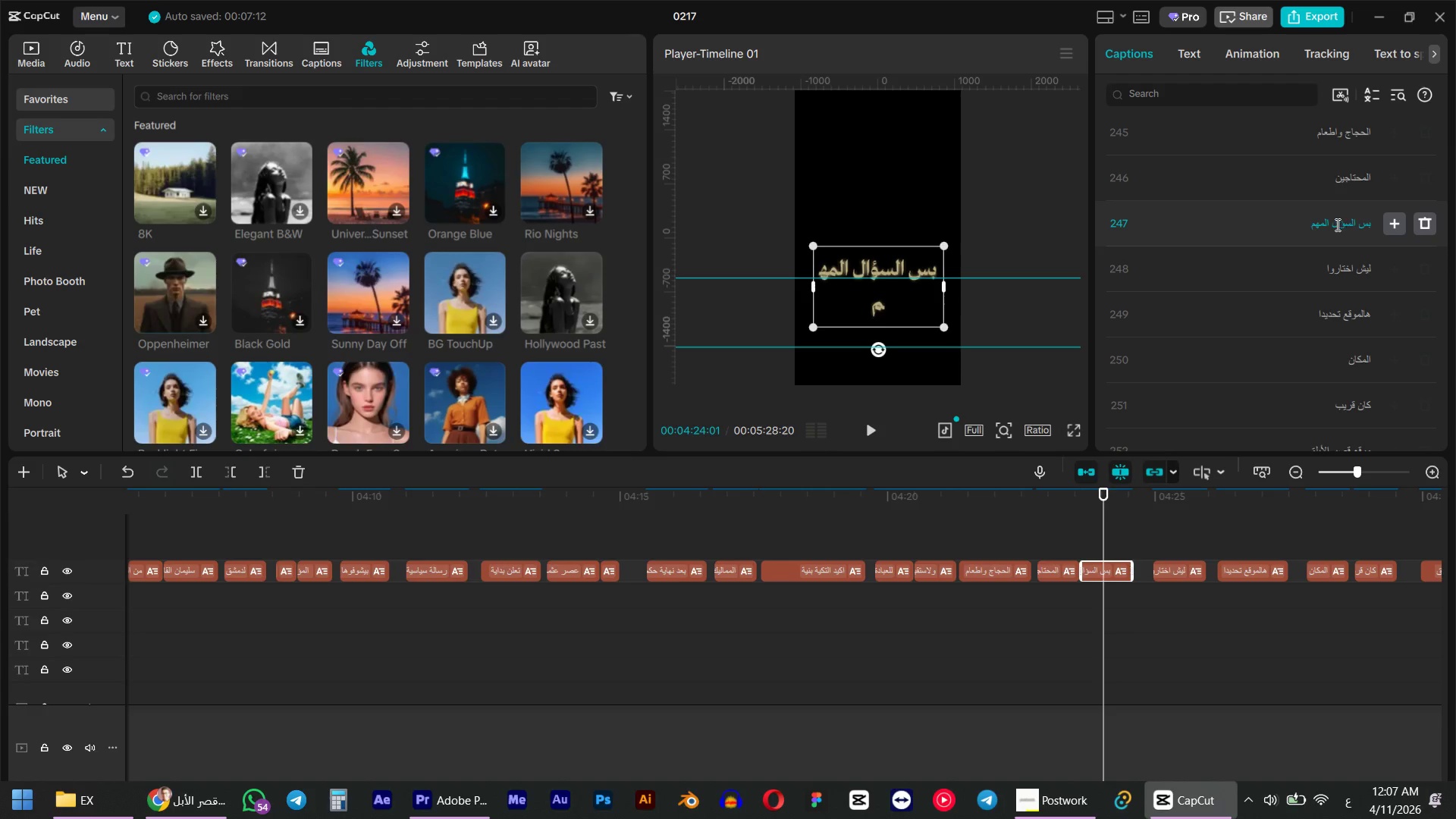 
left_click([1335, 224])
 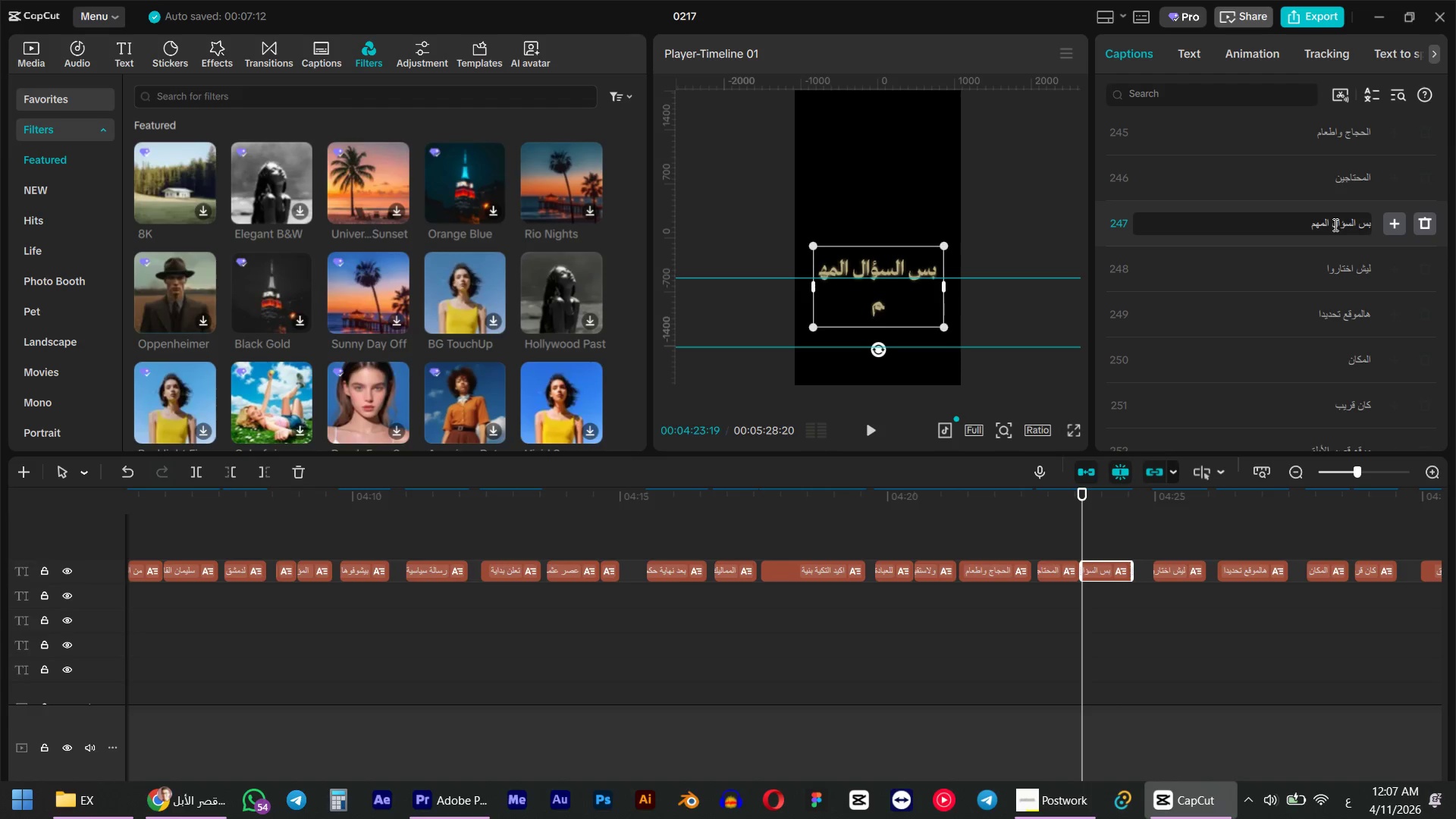 
left_click([1329, 225])
 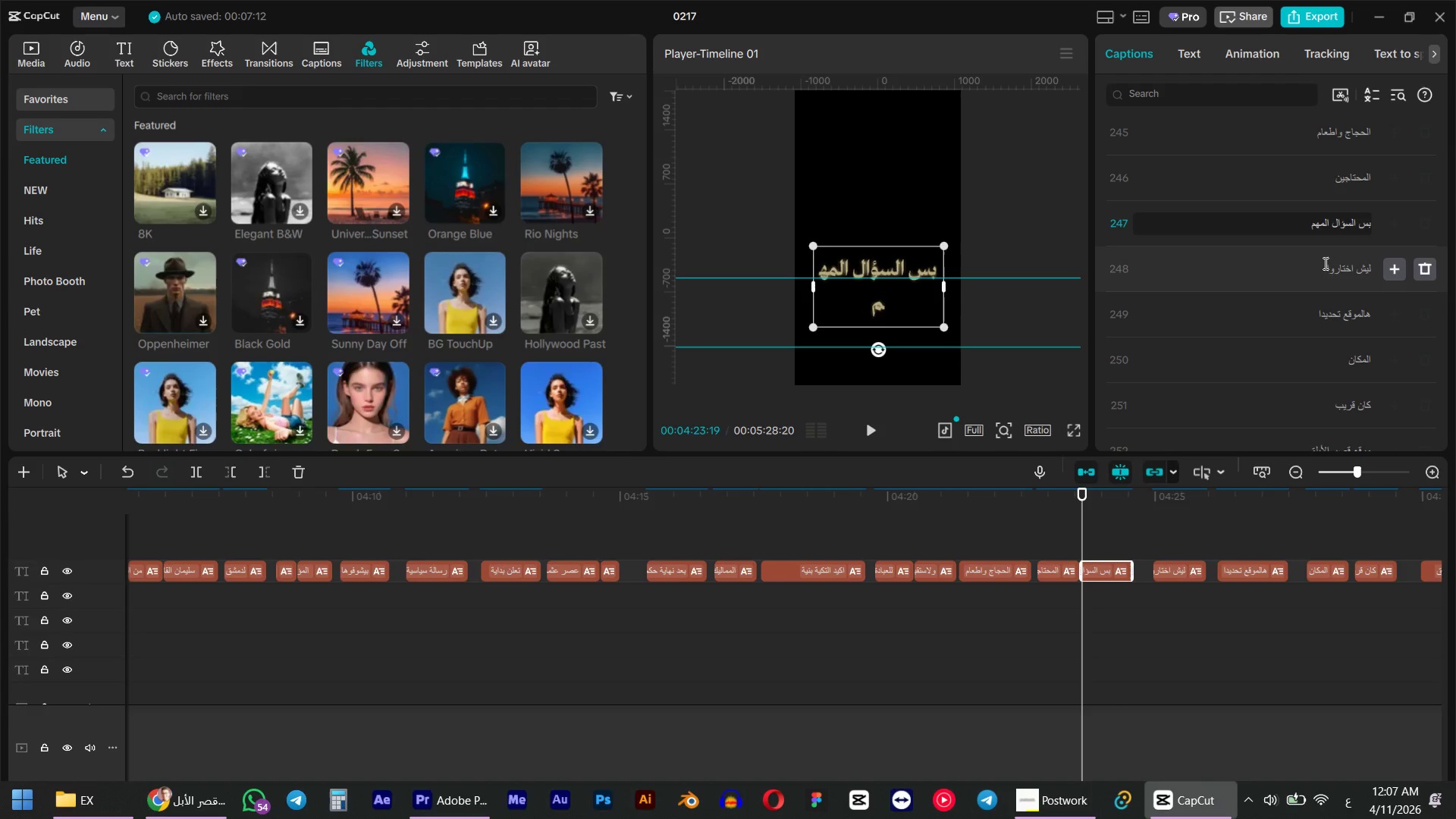 
key(Enter)
 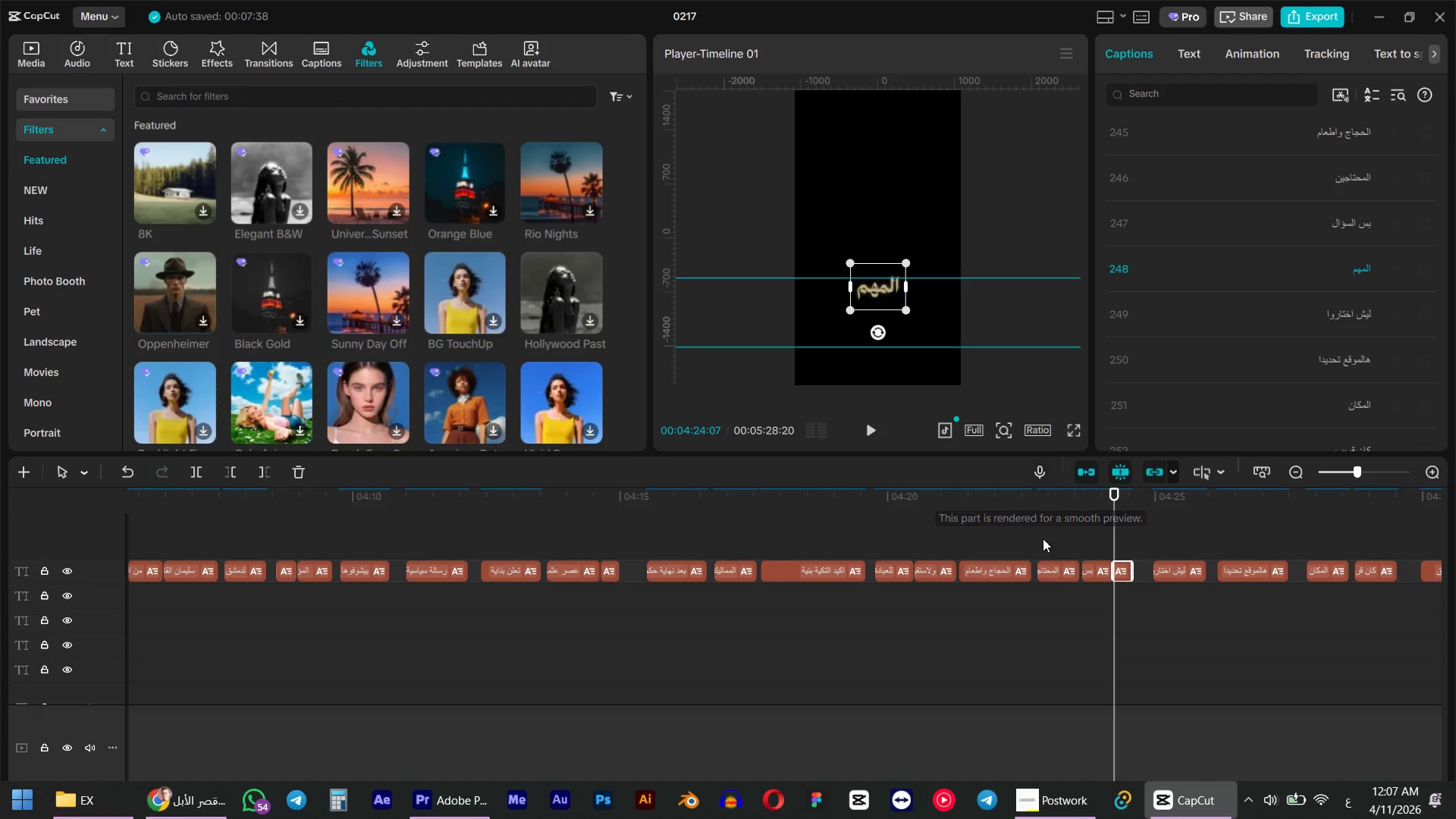 
left_click([1054, 544])
 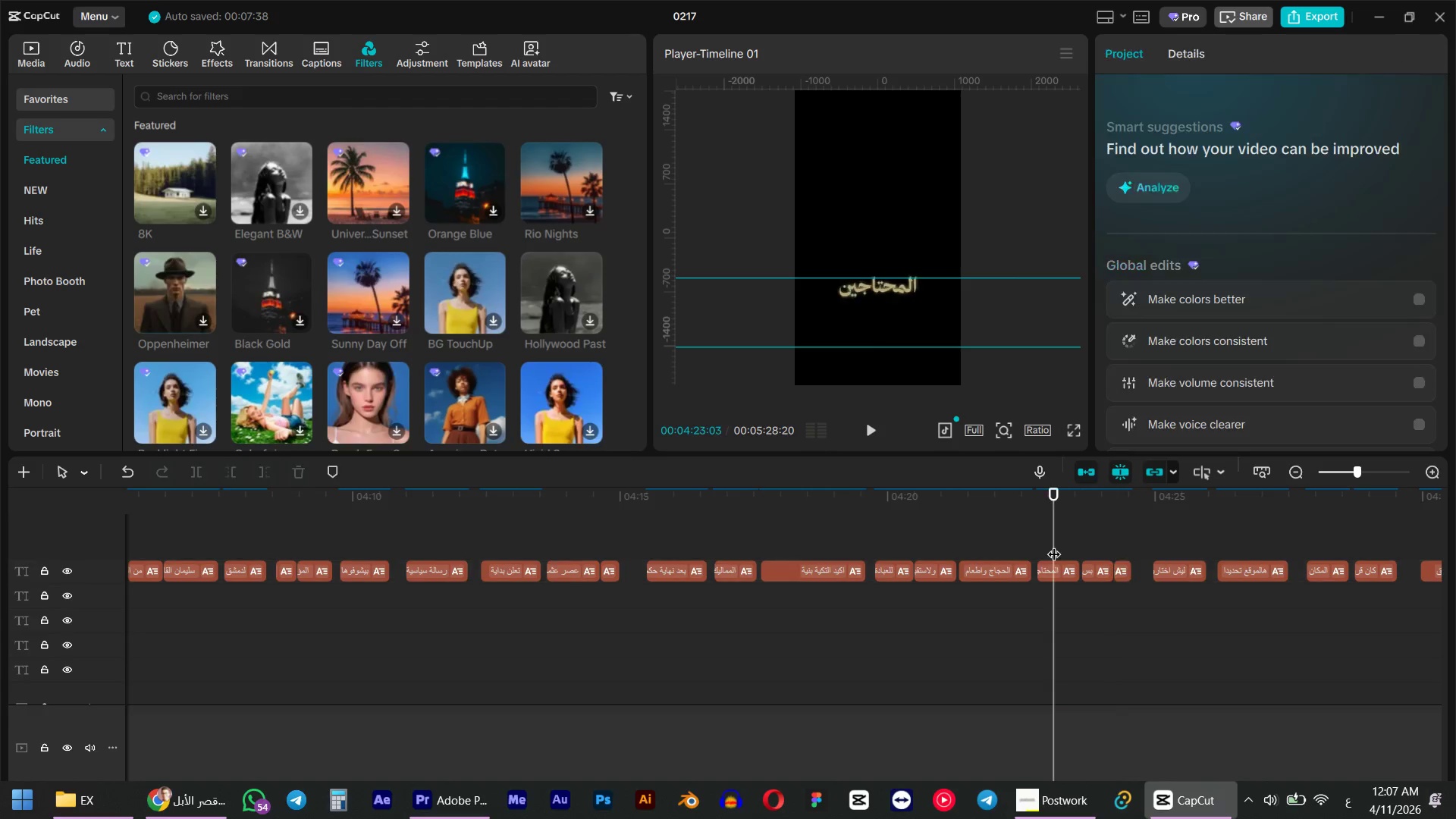 
key(Space)
 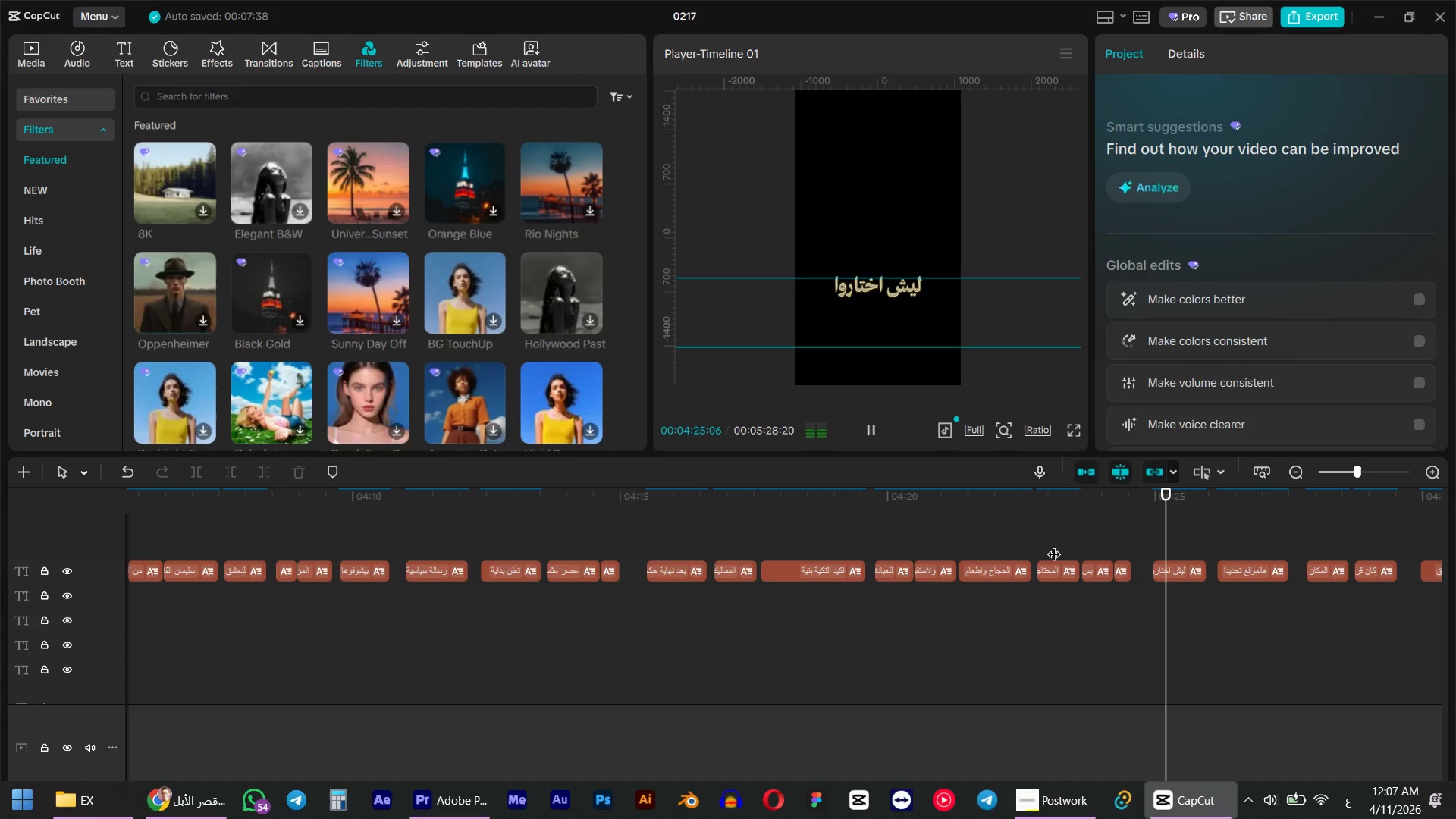 
key(Space)
 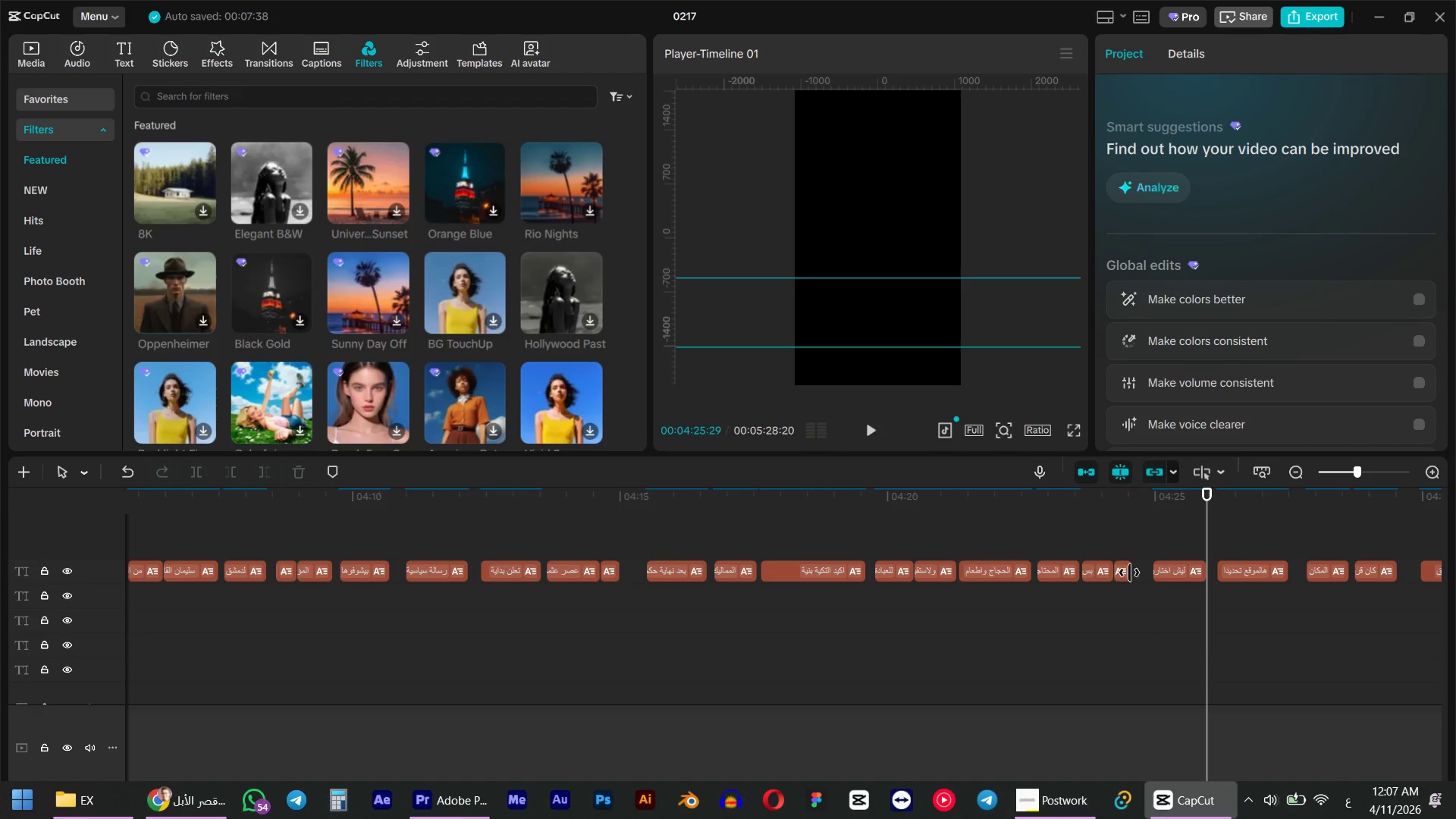 
left_click_drag(start_coordinate=[1128, 569], to_coordinate=[1137, 566])
 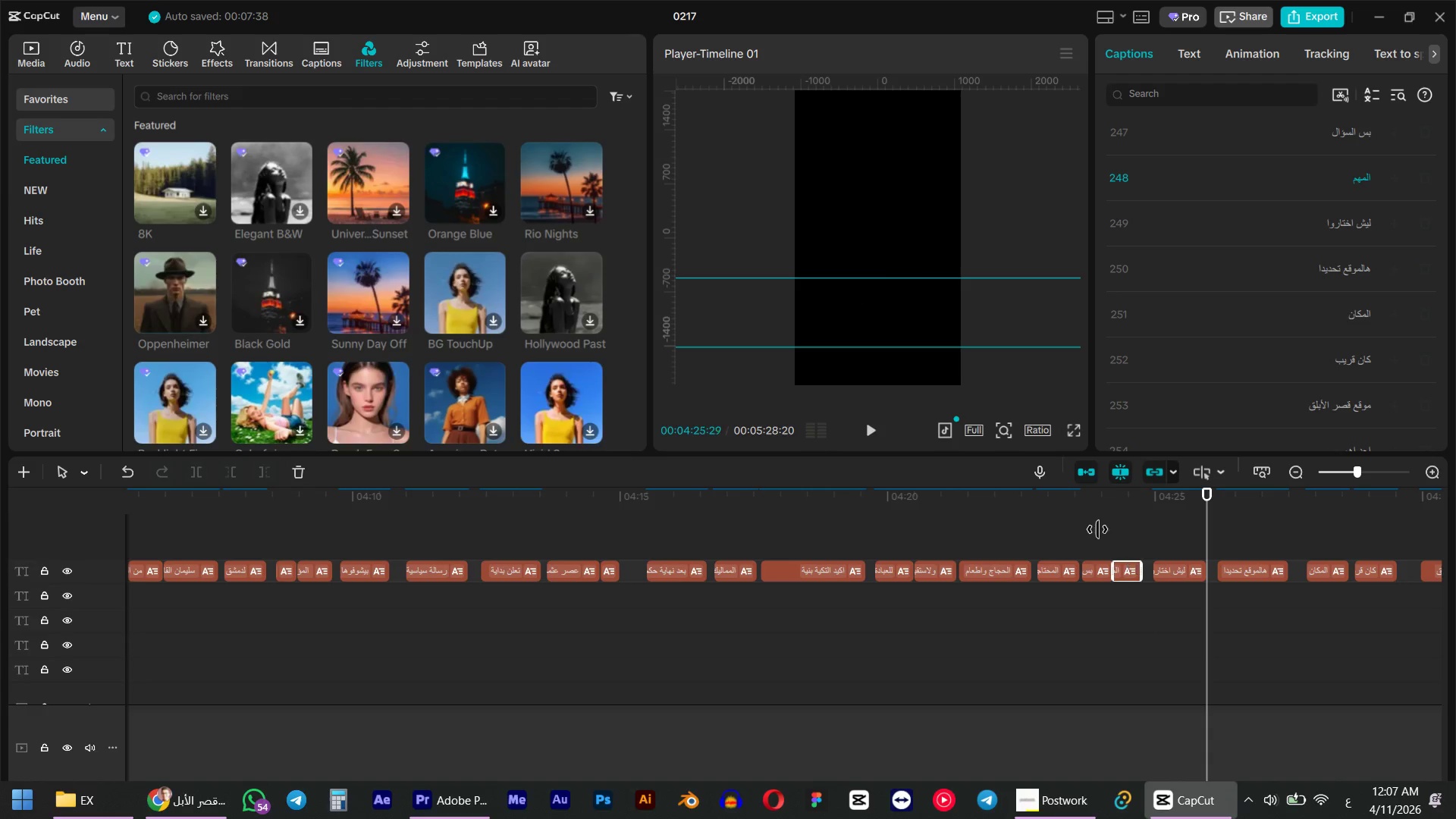 
left_click([1095, 528])
 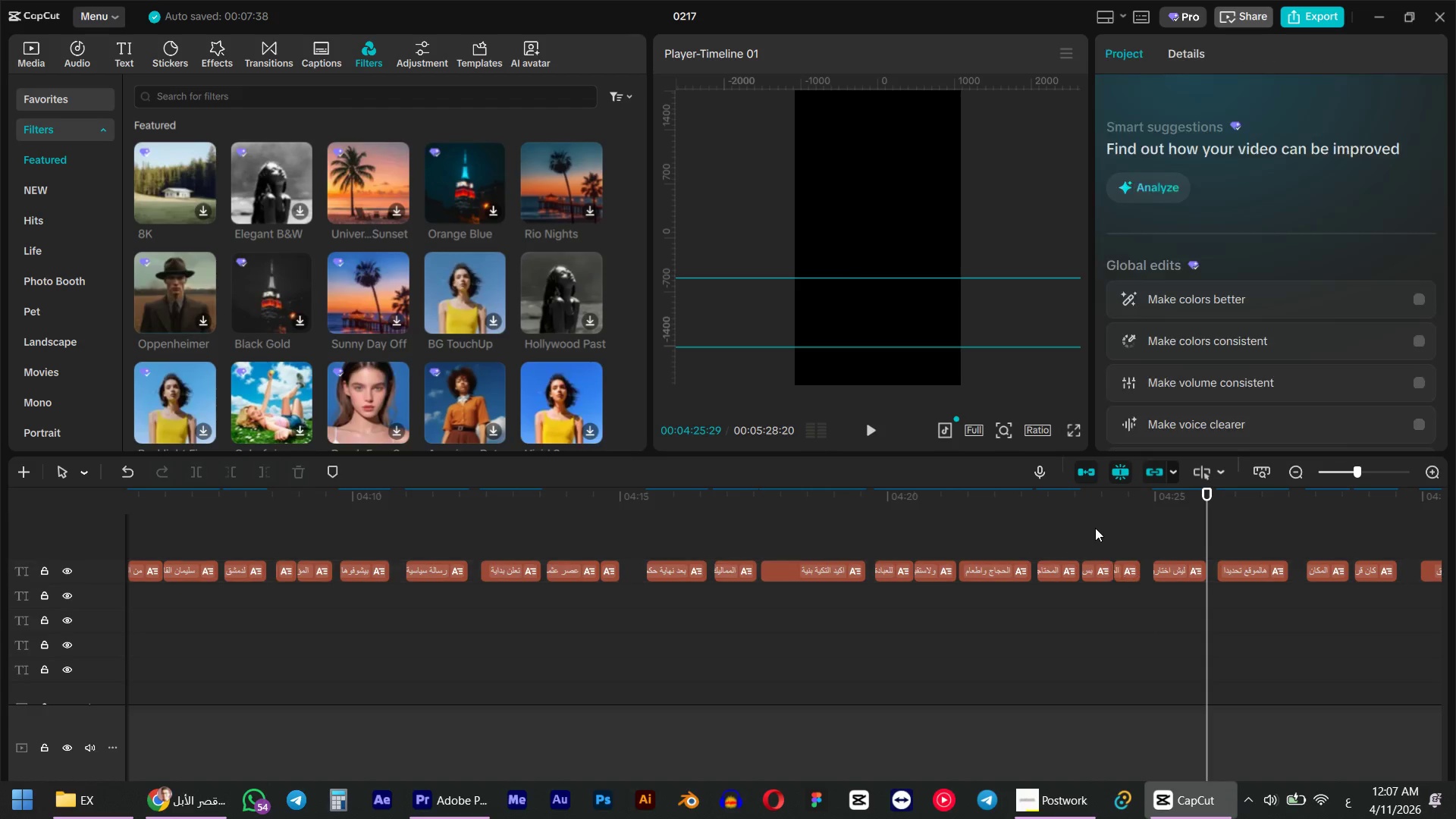 
key(Space)
 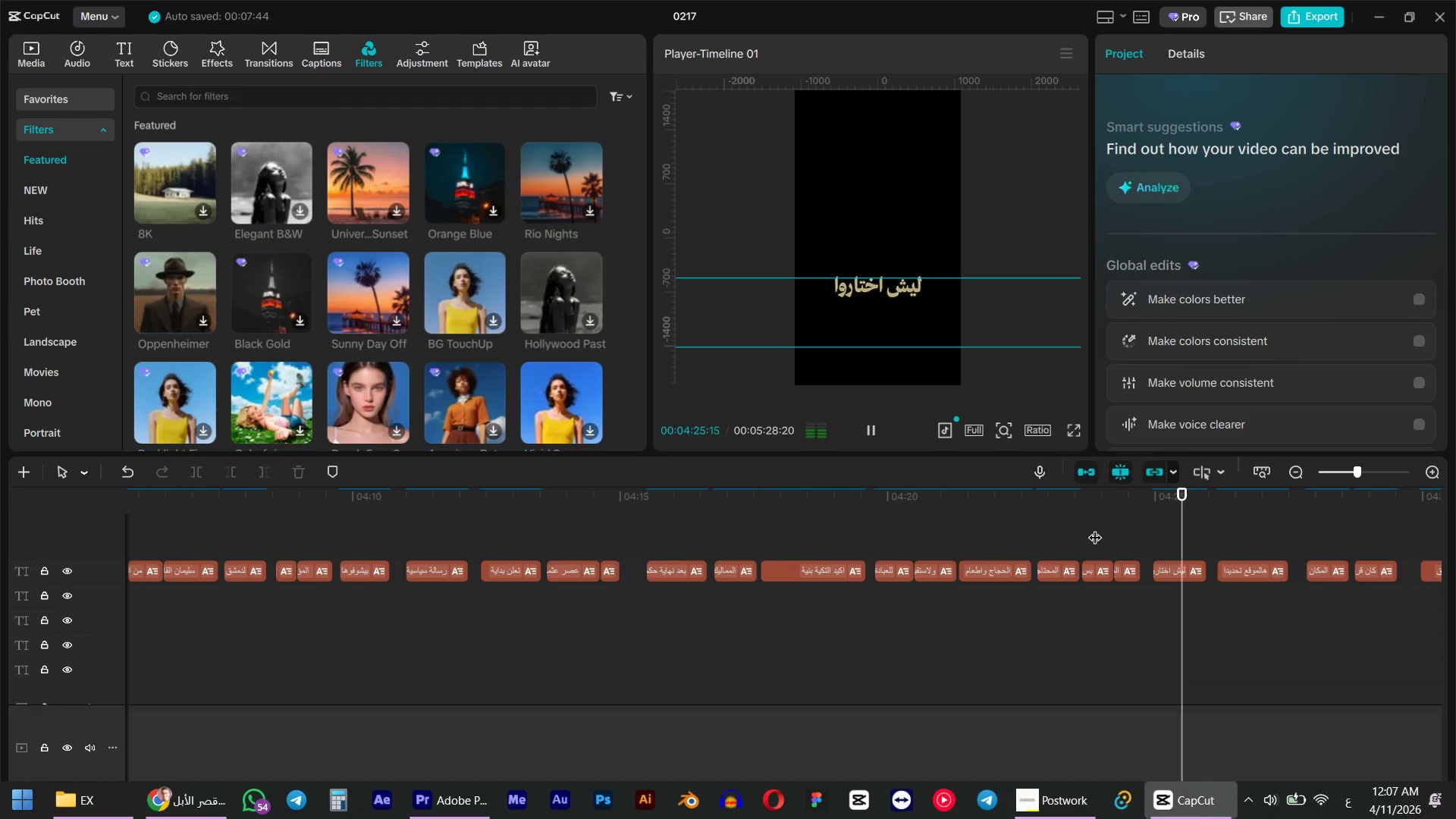 
hold_key(key=AltLeft, duration=1.45)
scroll: coordinate [1049, 540], scroll_direction: down, amount: 6.0
 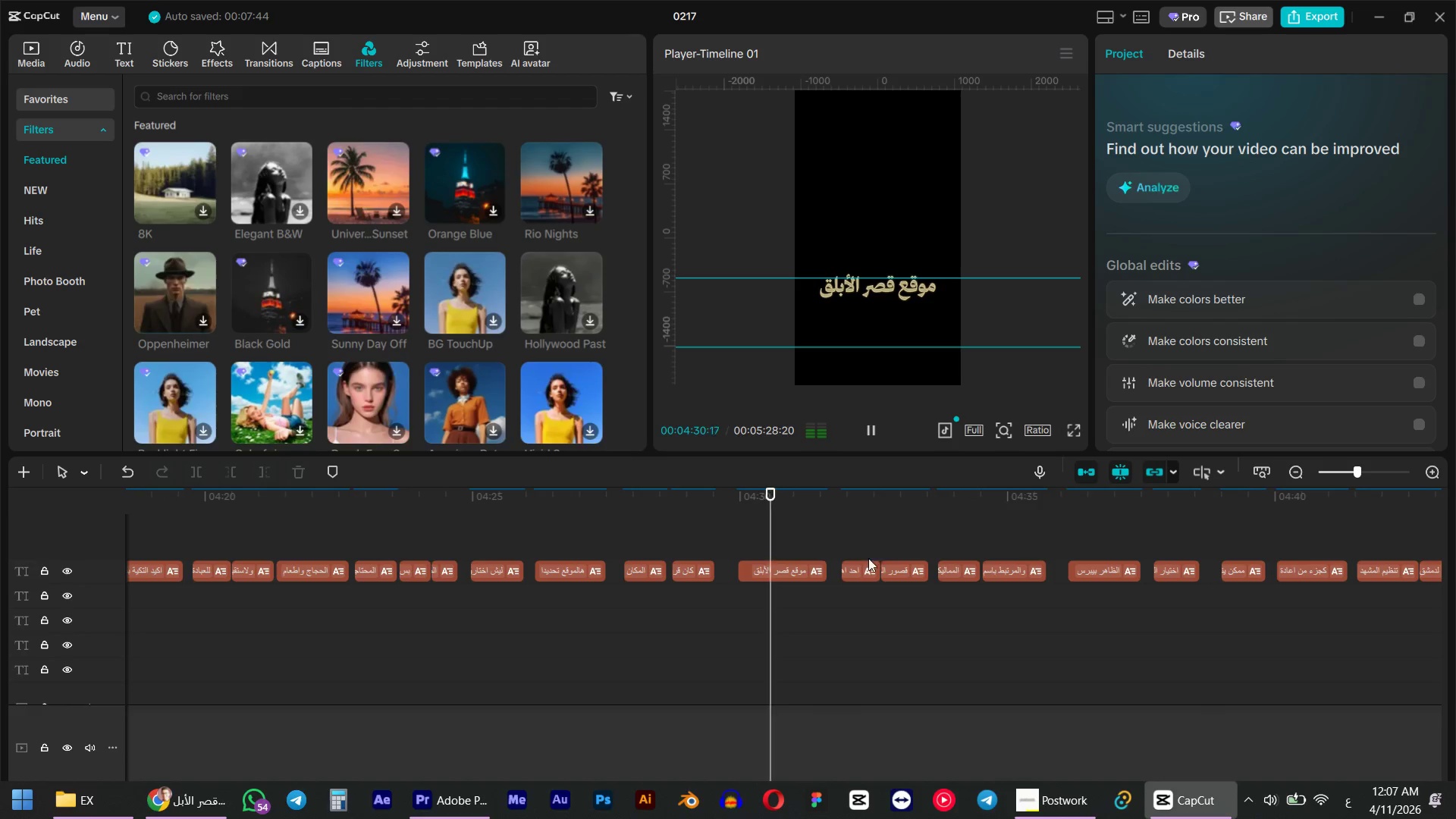 
key(Space)
 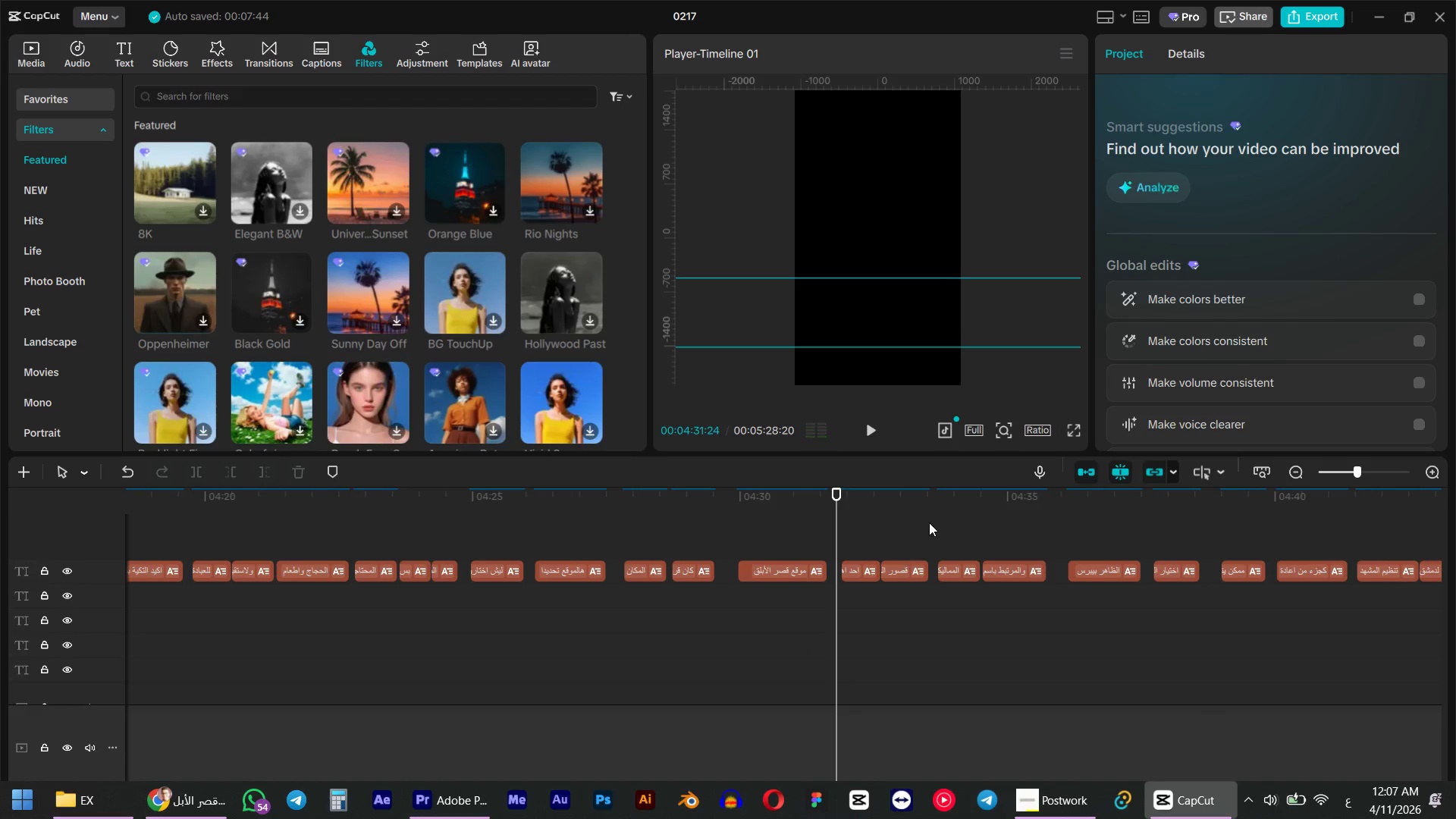 
left_click([716, 513])
 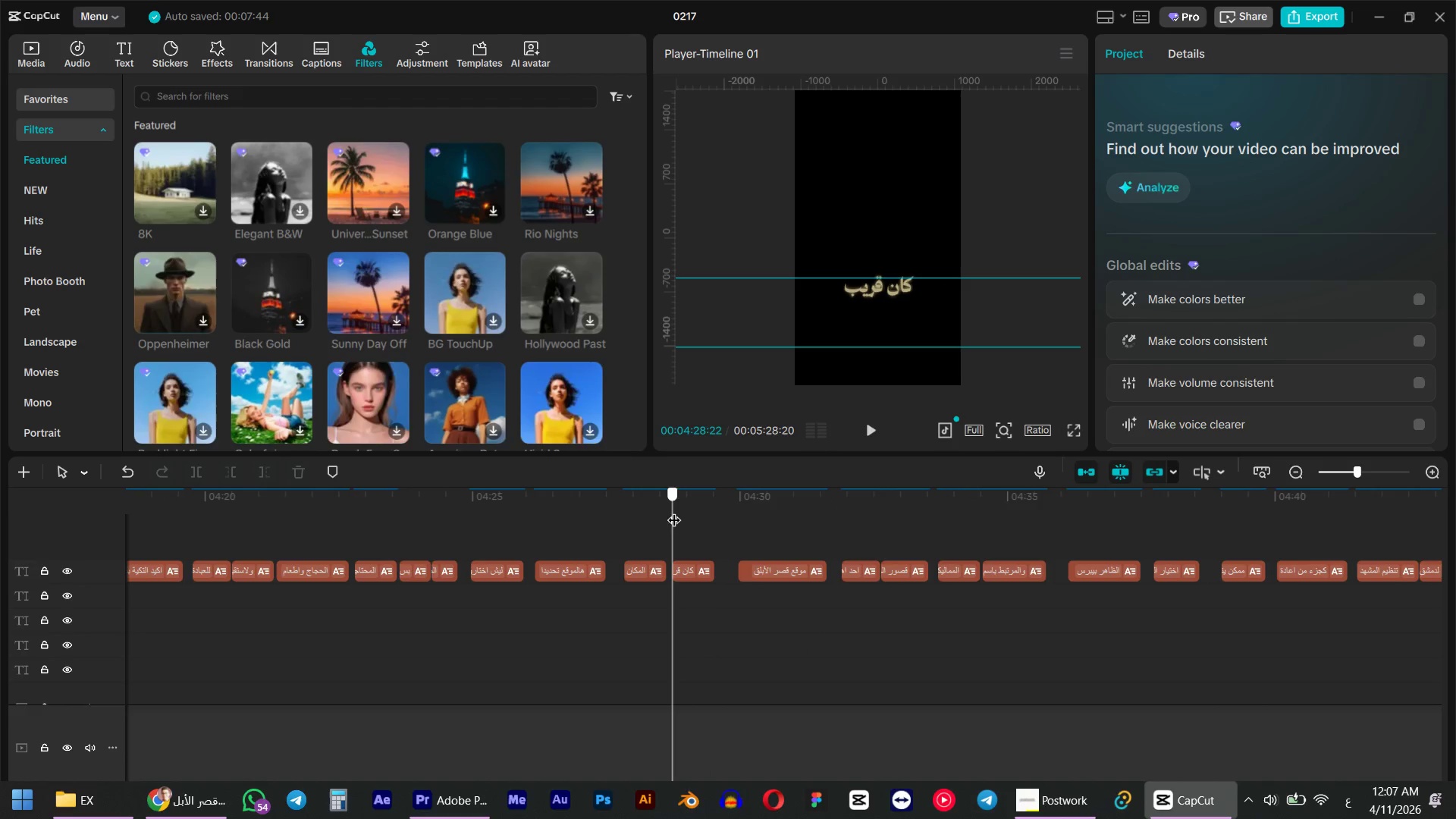 
left_click_drag(start_coordinate=[632, 510], to_coordinate=[854, 494])
 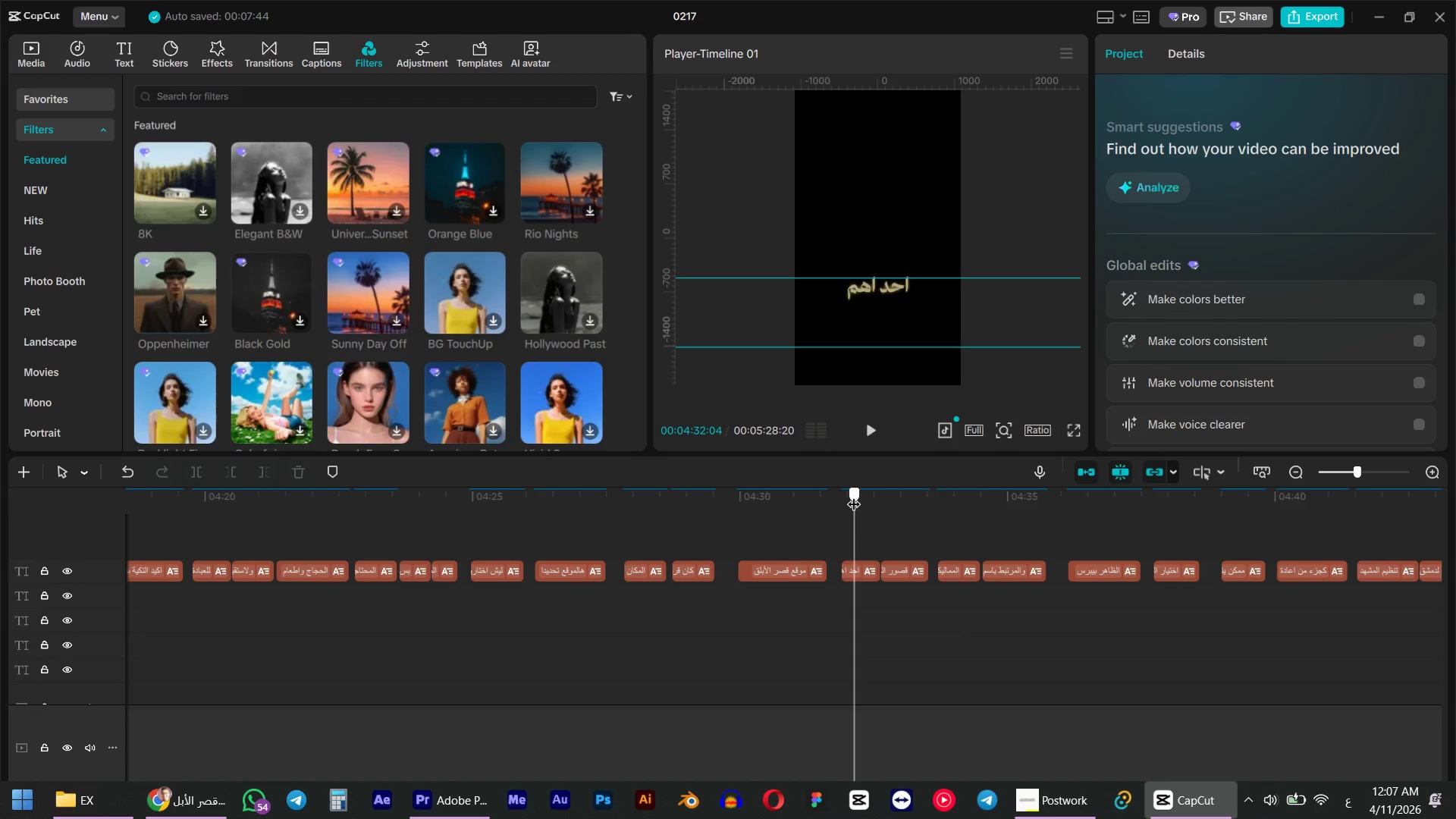 
key(Space)
 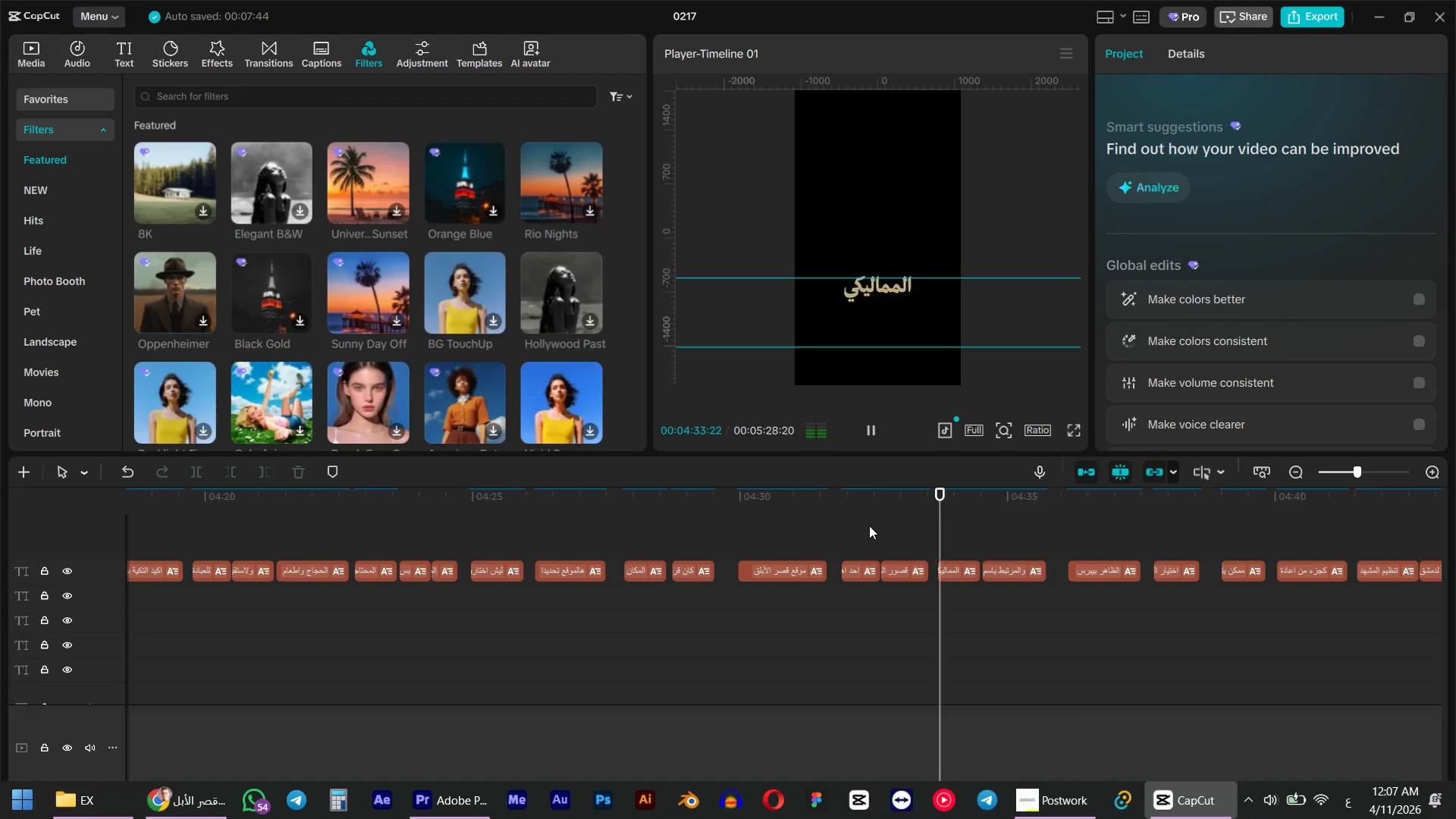 
key(Space)
 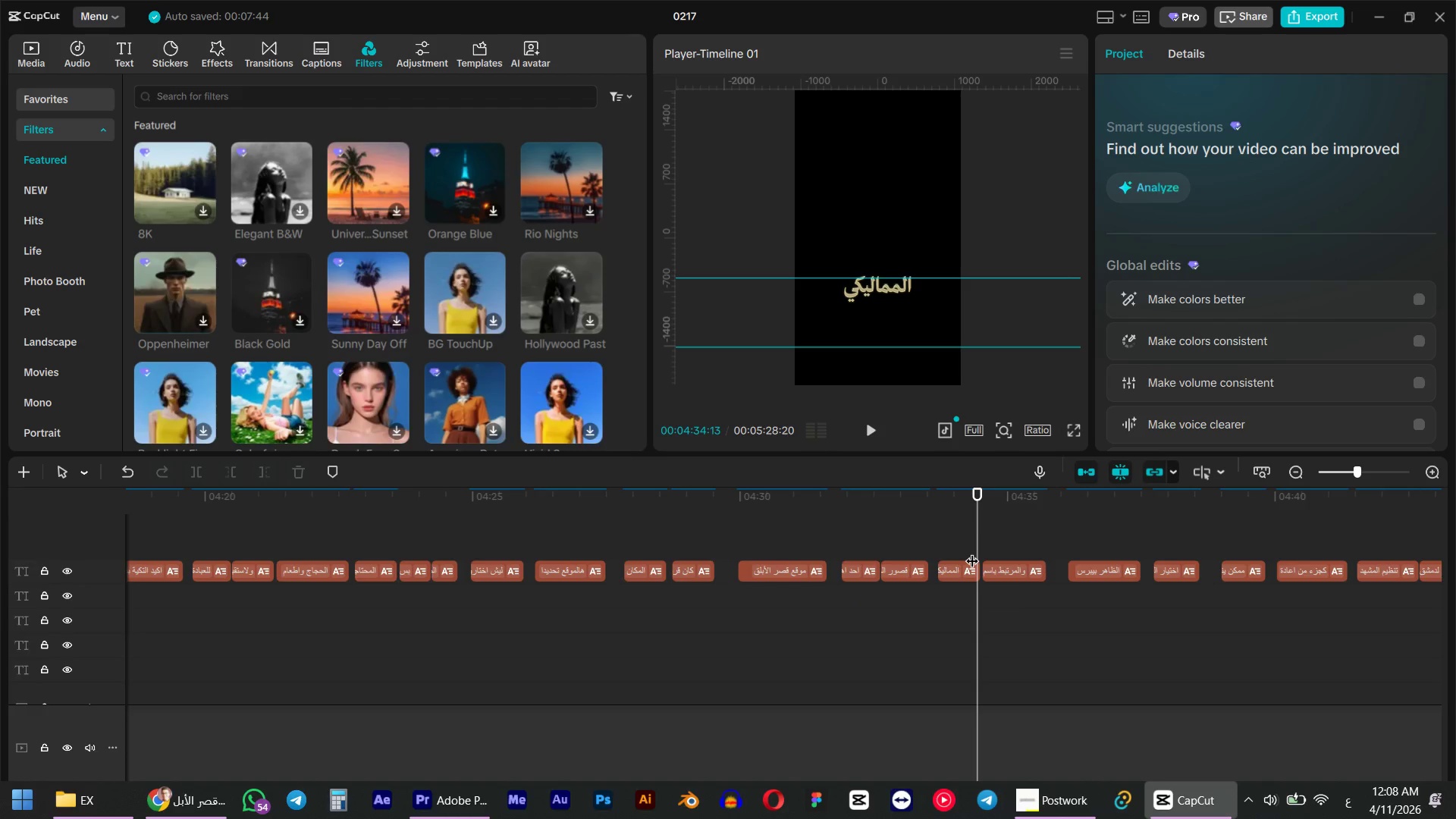 
key(Space)
 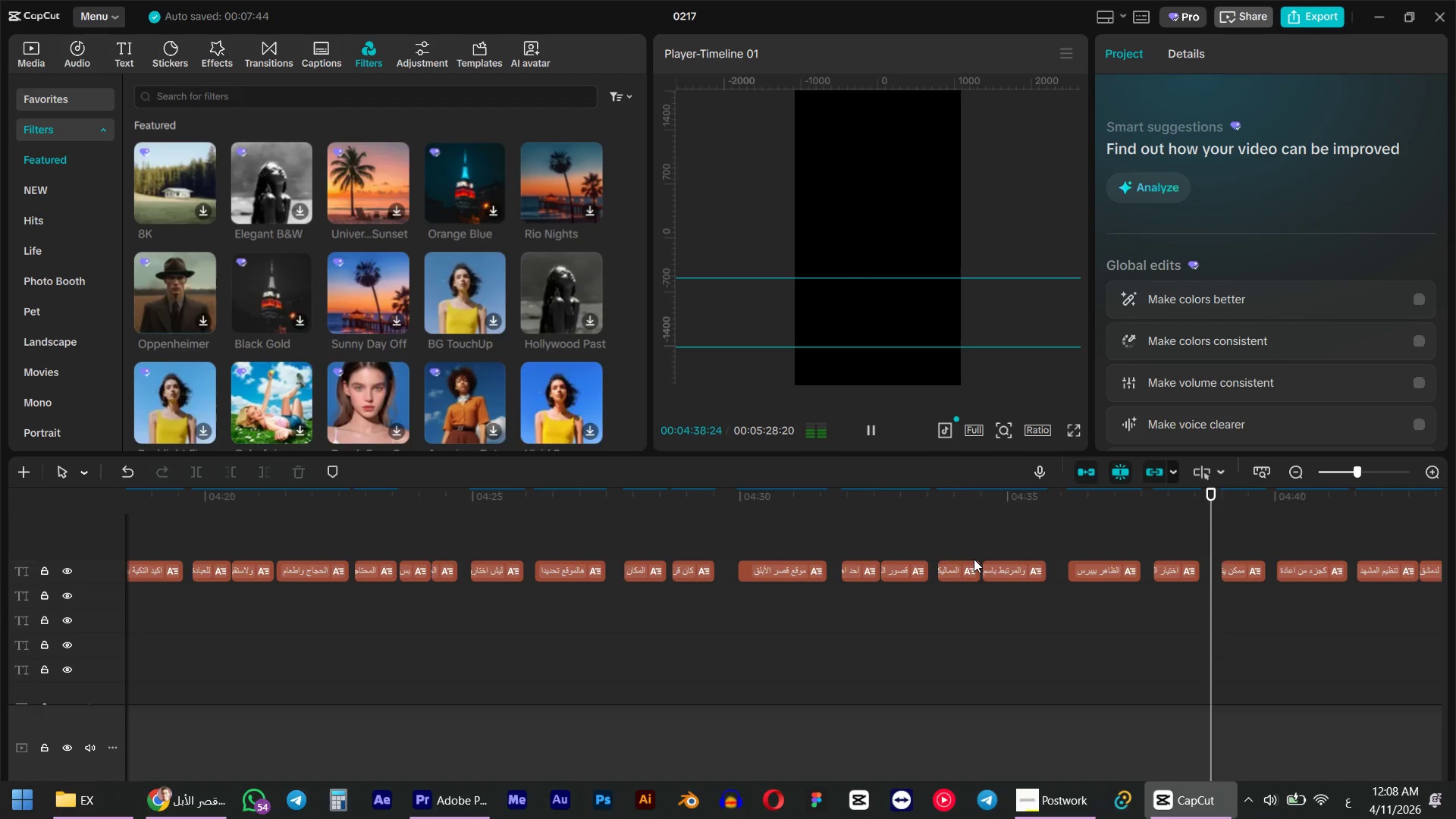 
wait(5.98)
 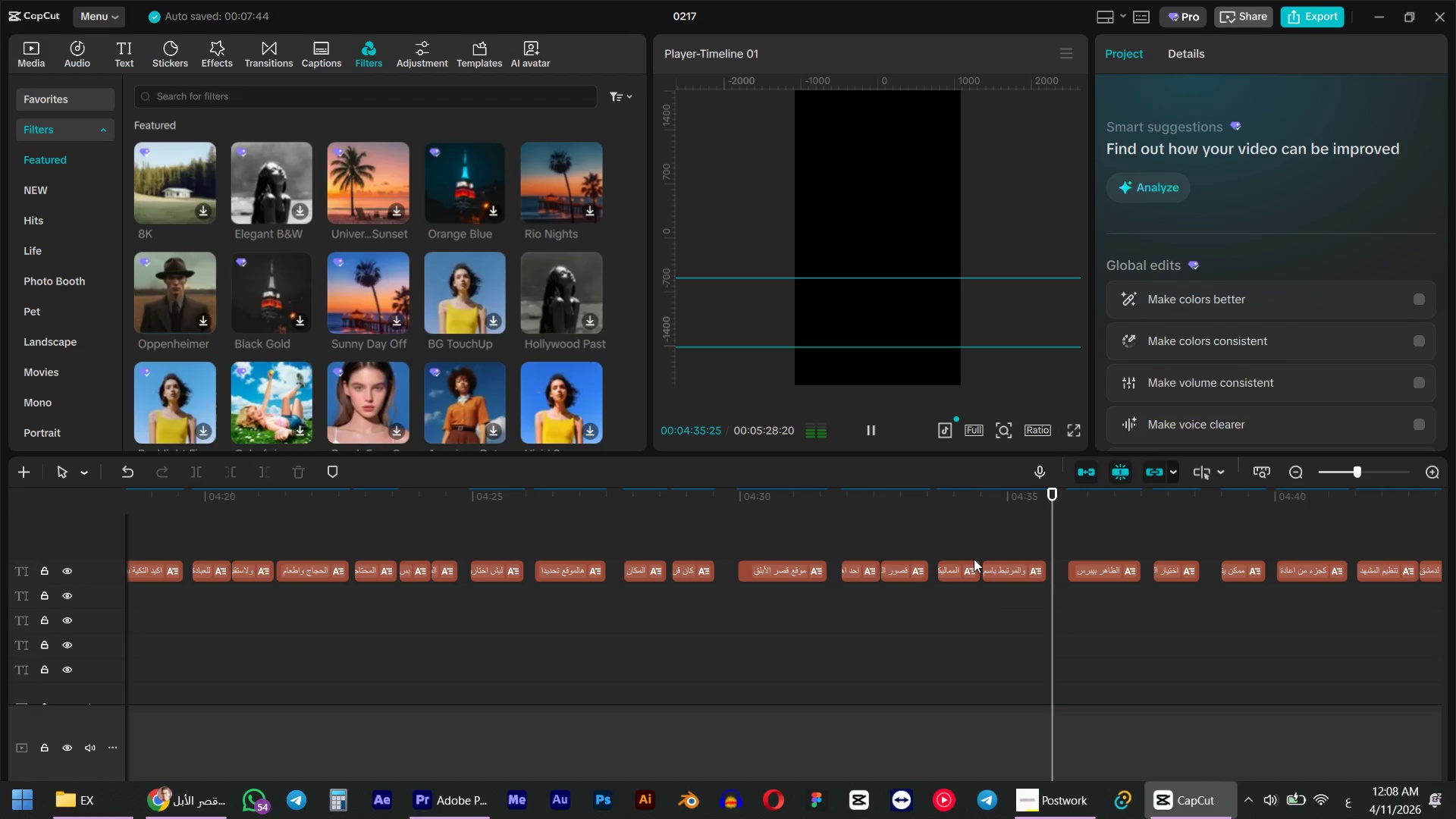 
hold_key(key=AltLeft, duration=1.03)
scroll: coordinate [1083, 609], scroll_direction: down, amount: 8.0
 